 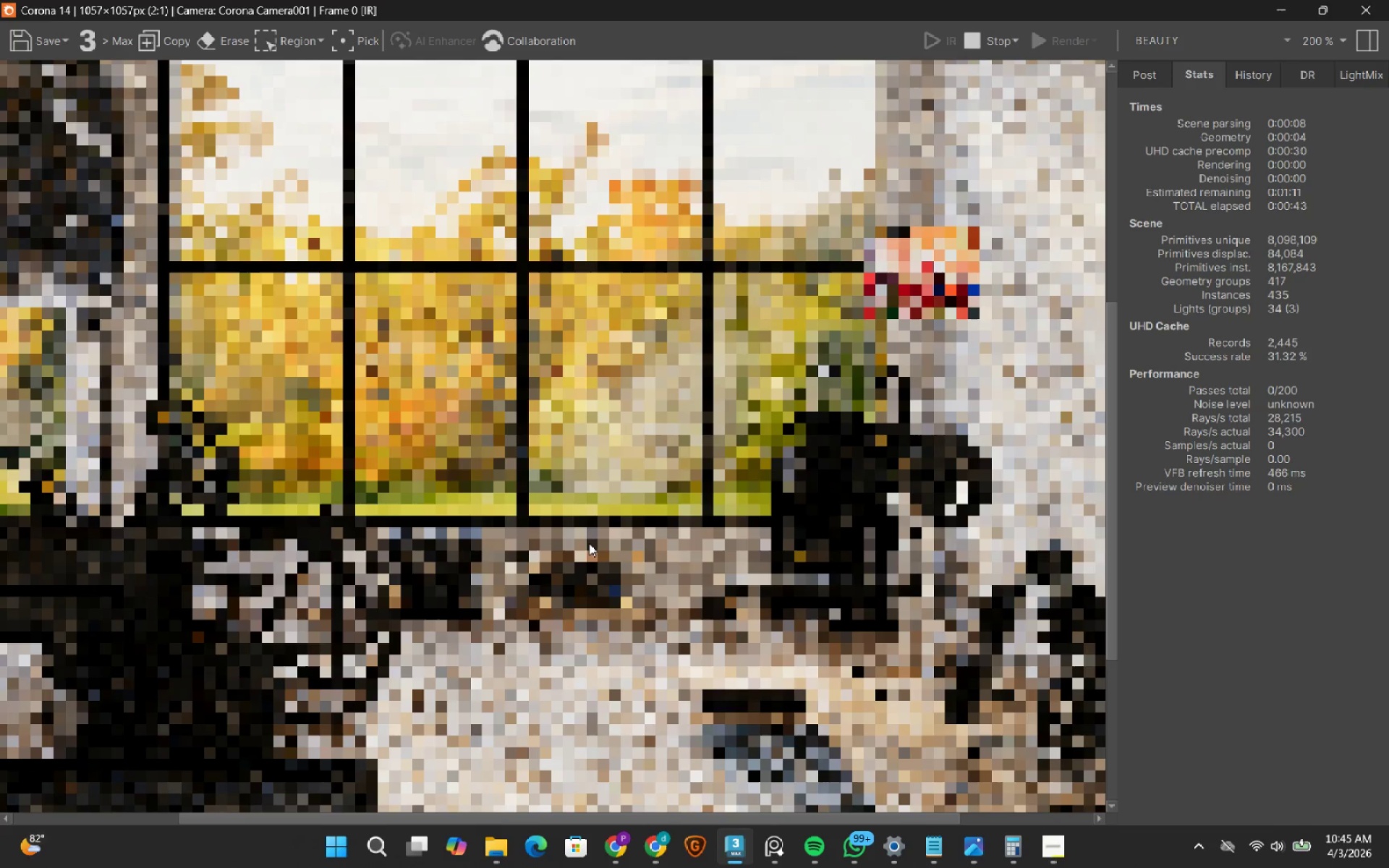 
scroll: coordinate [589, 543], scroll_direction: down, amount: 2.0
 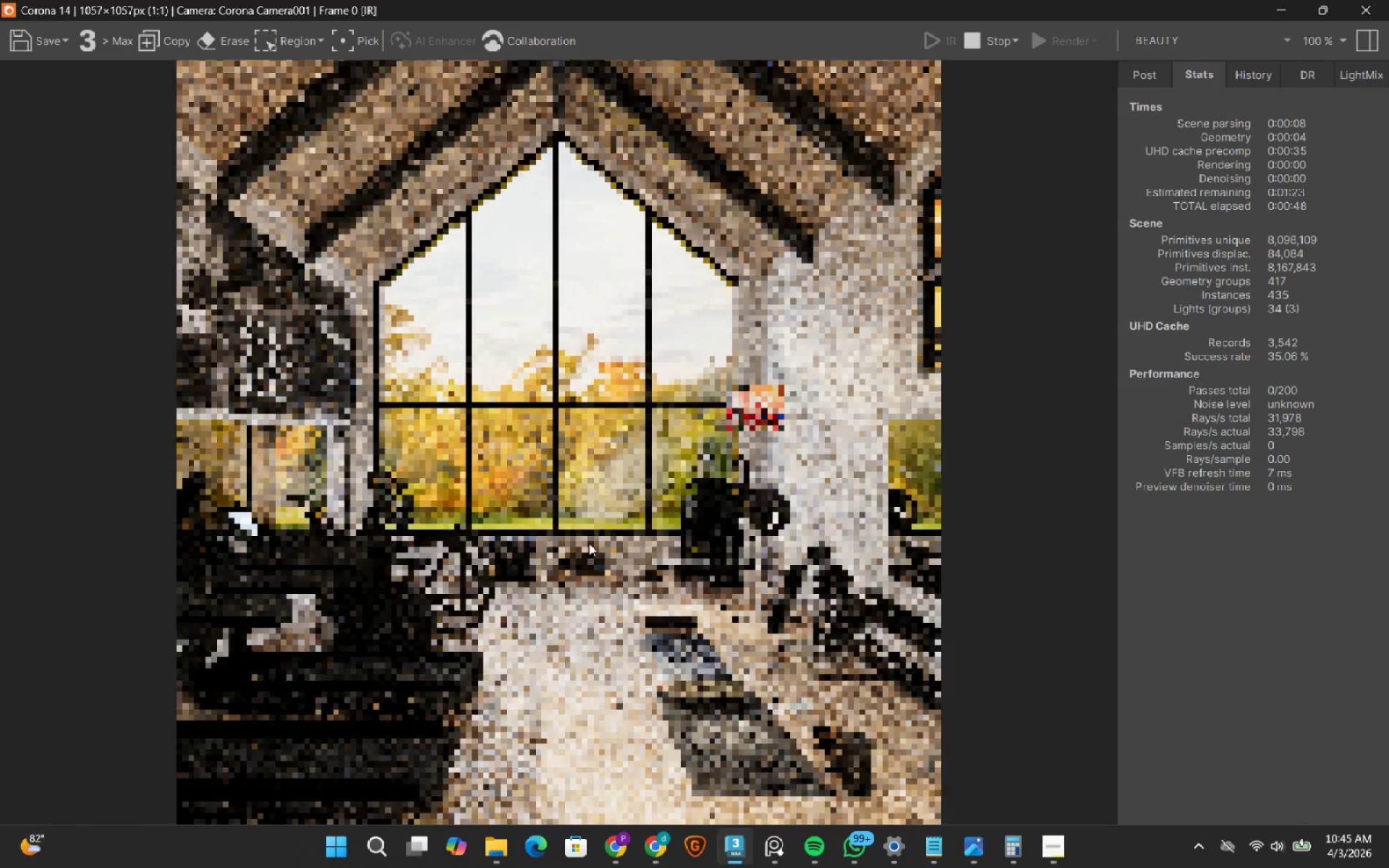 
scroll: coordinate [589, 543], scroll_direction: up, amount: 1.0
 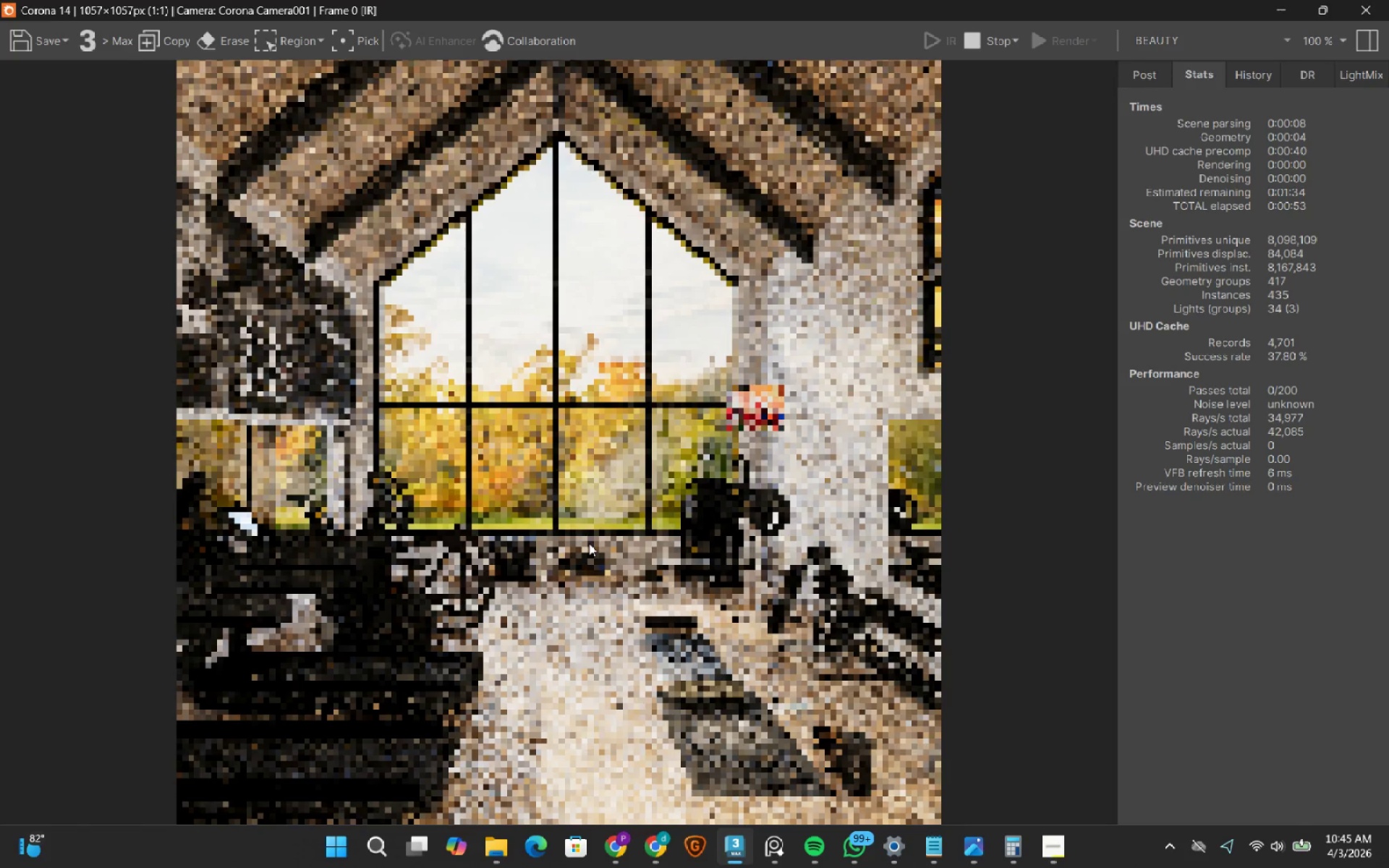 
wait(6.24)
 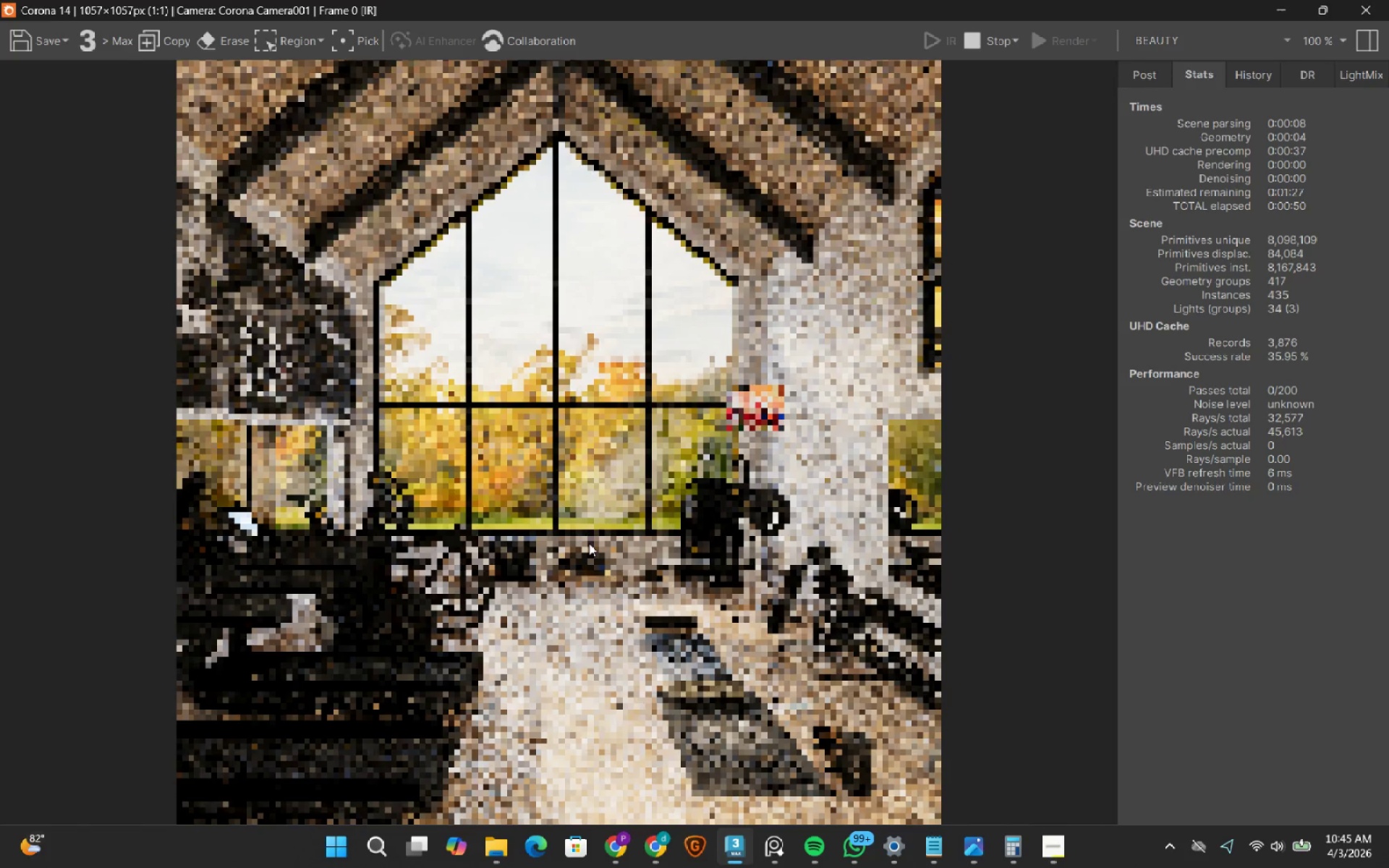 
left_click([1259, 76])
 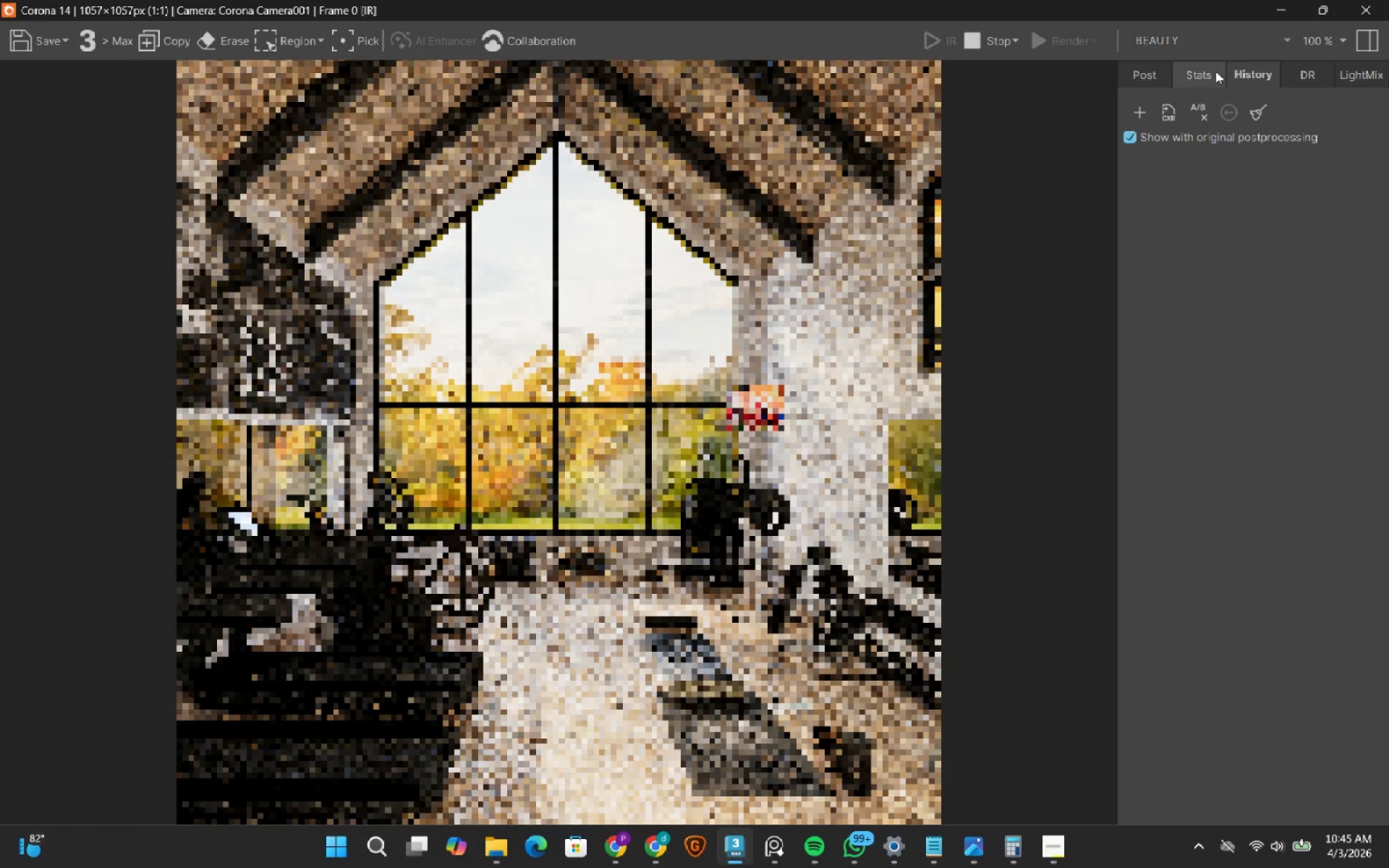 
left_click([1215, 71])
 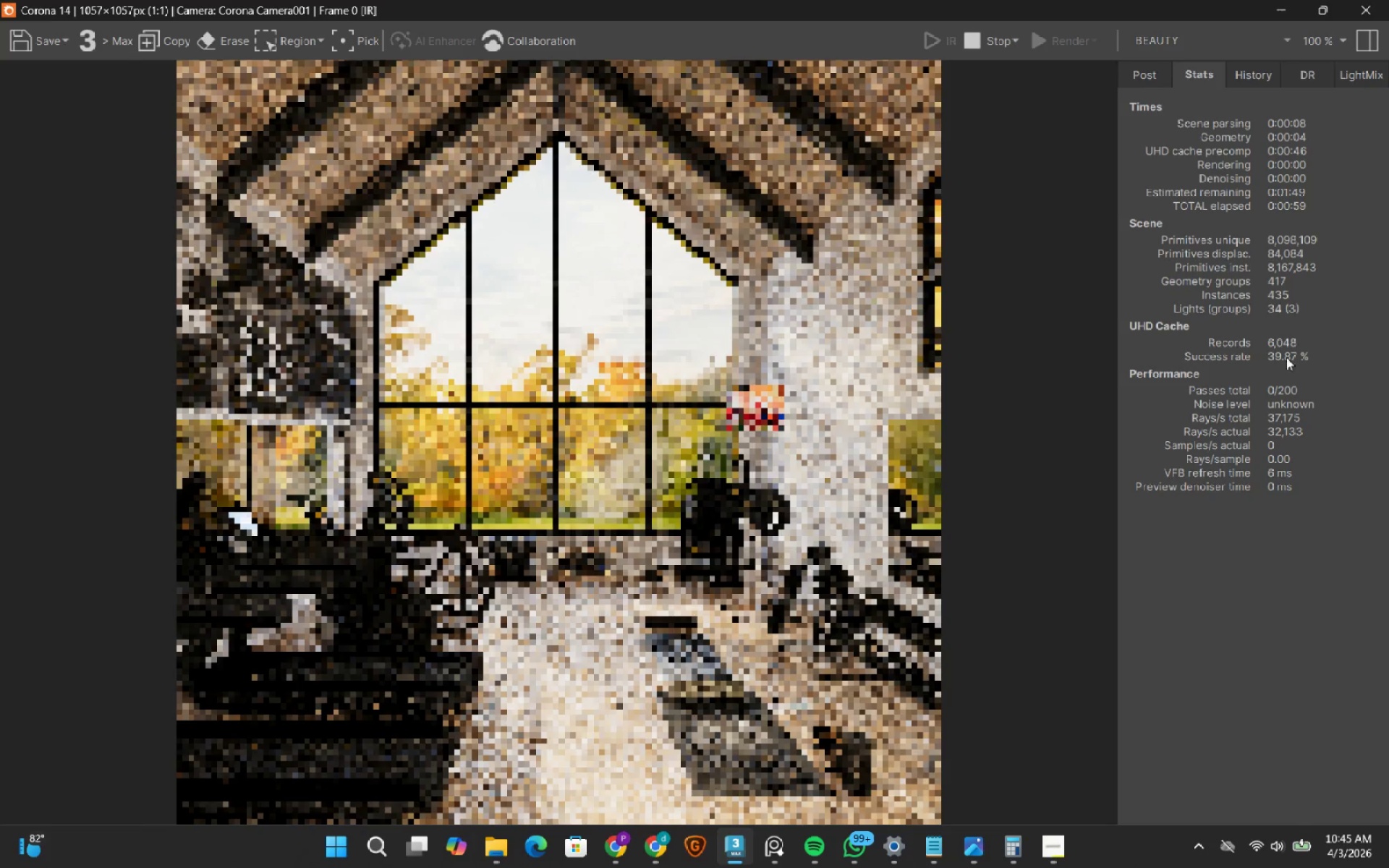 
left_click([776, 426])
 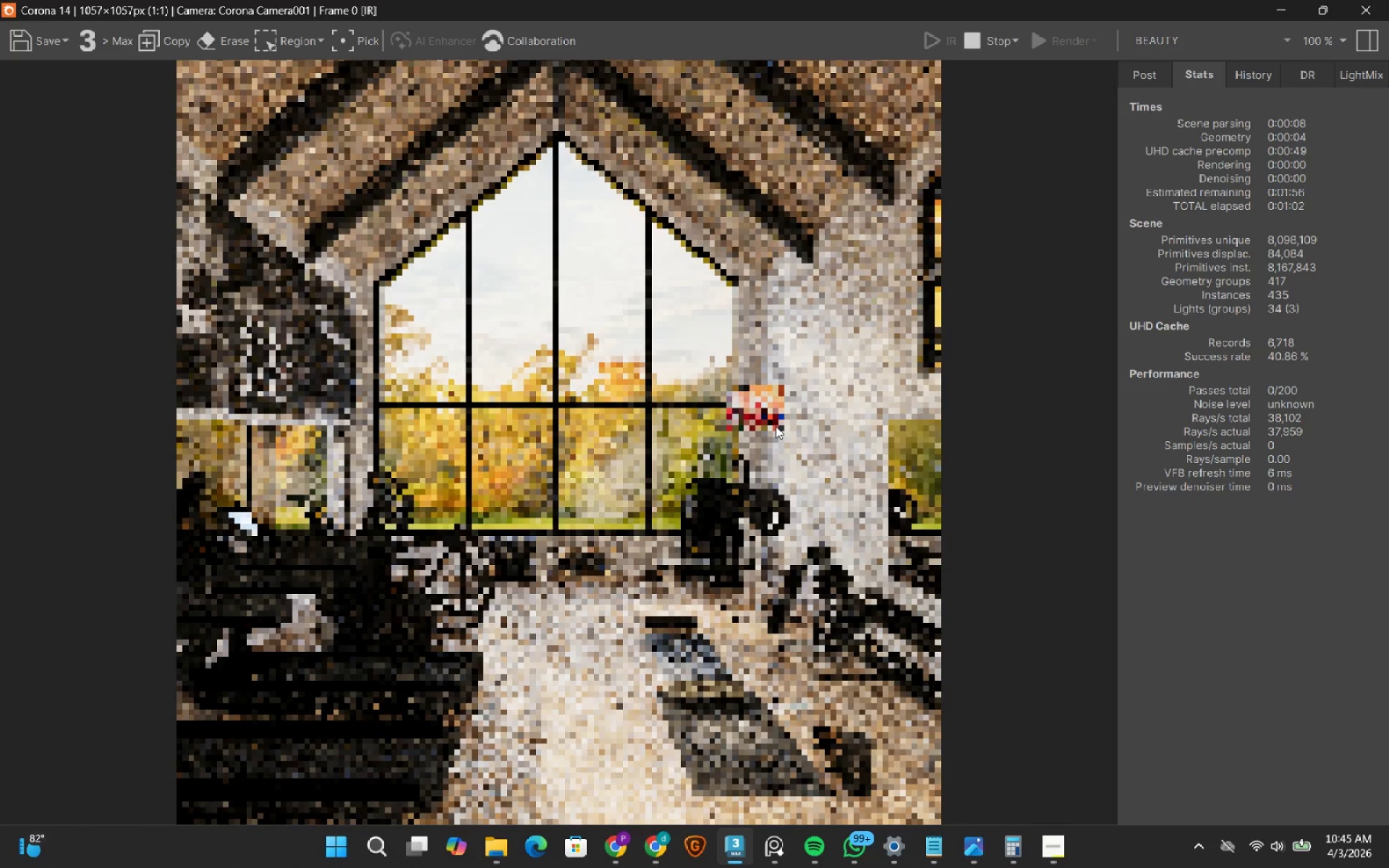 
key(Unknown)
 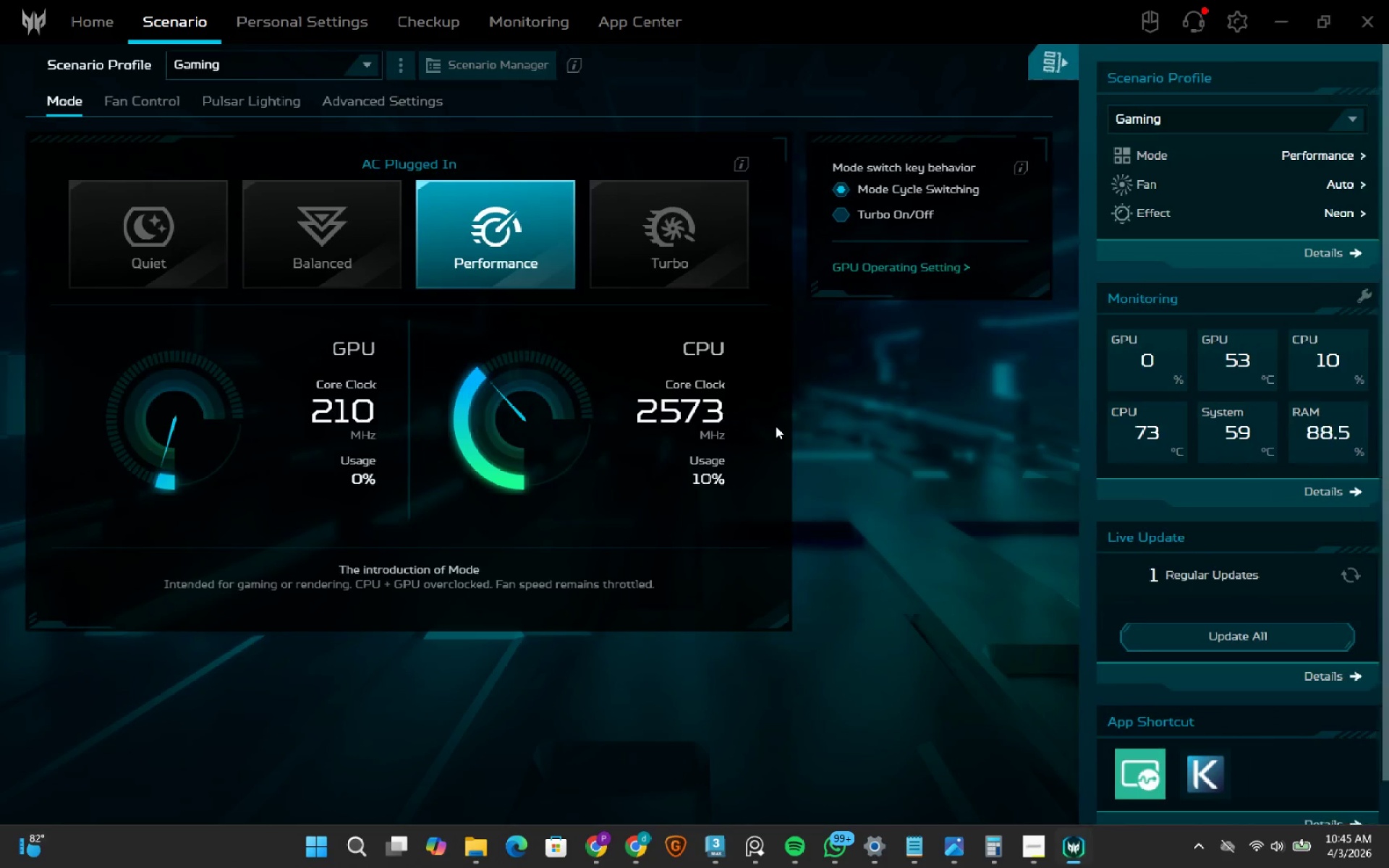 
left_click([682, 216])
 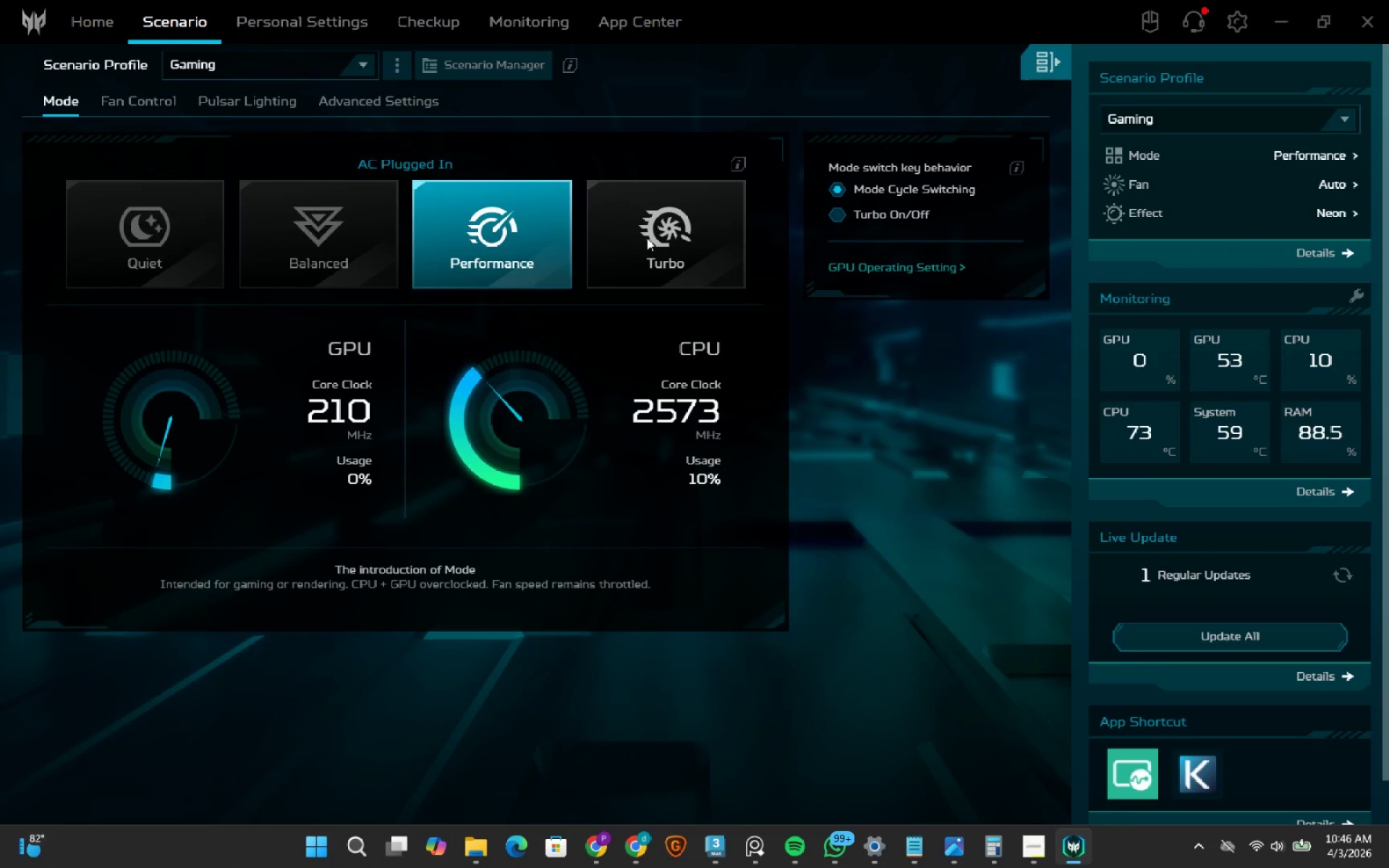 
wait(6.0)
 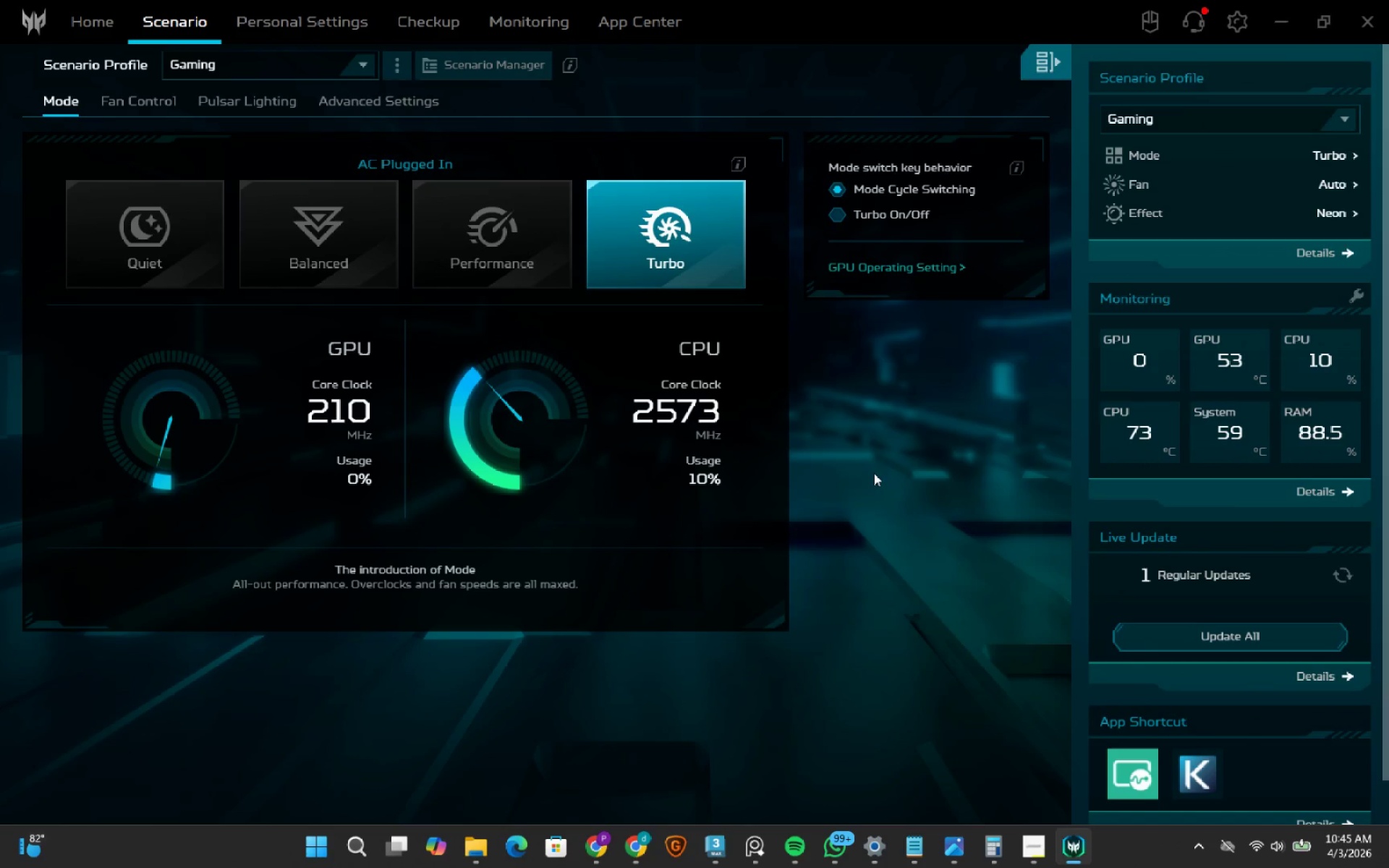 
left_click([676, 240])
 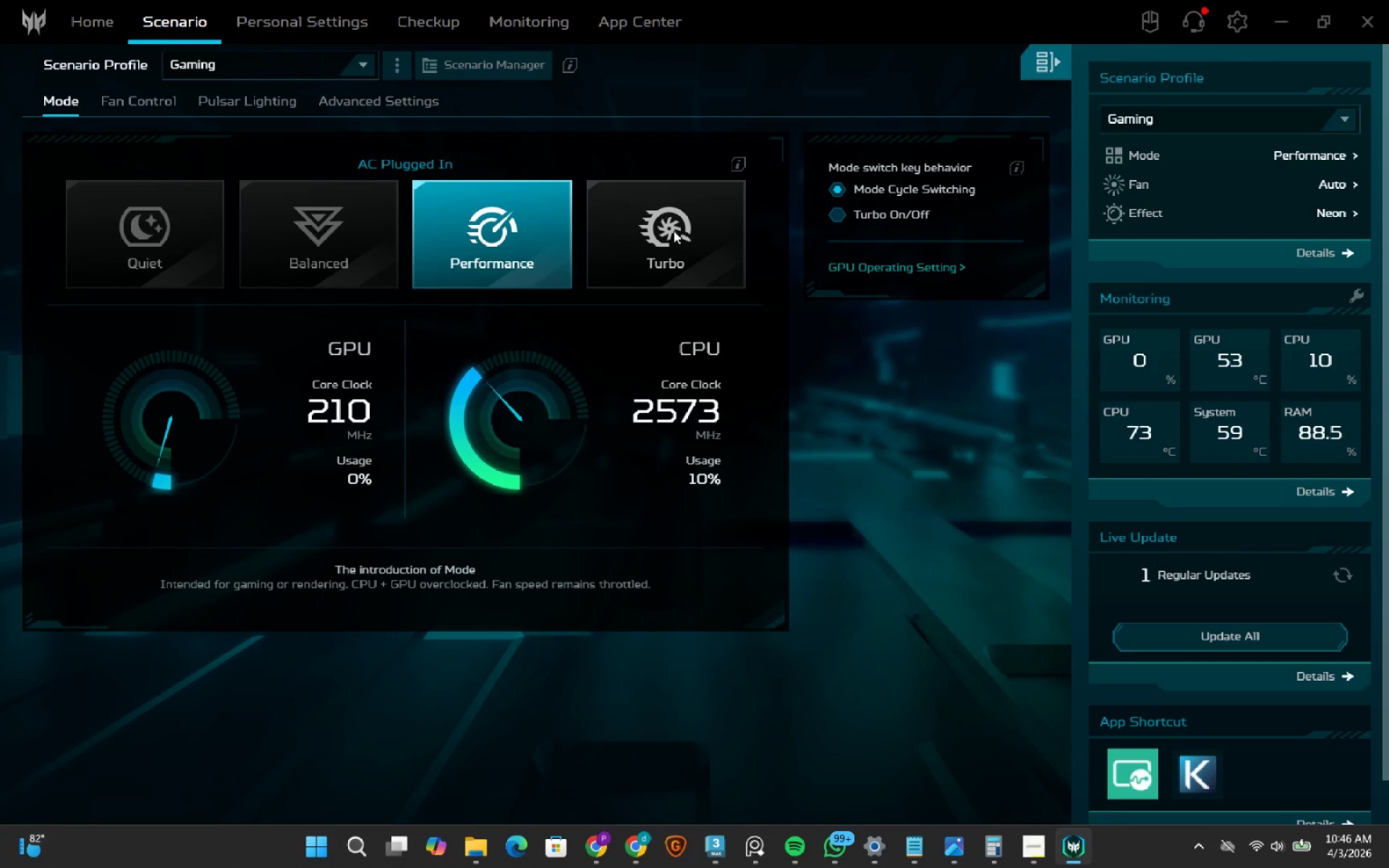 
left_click([674, 231])
 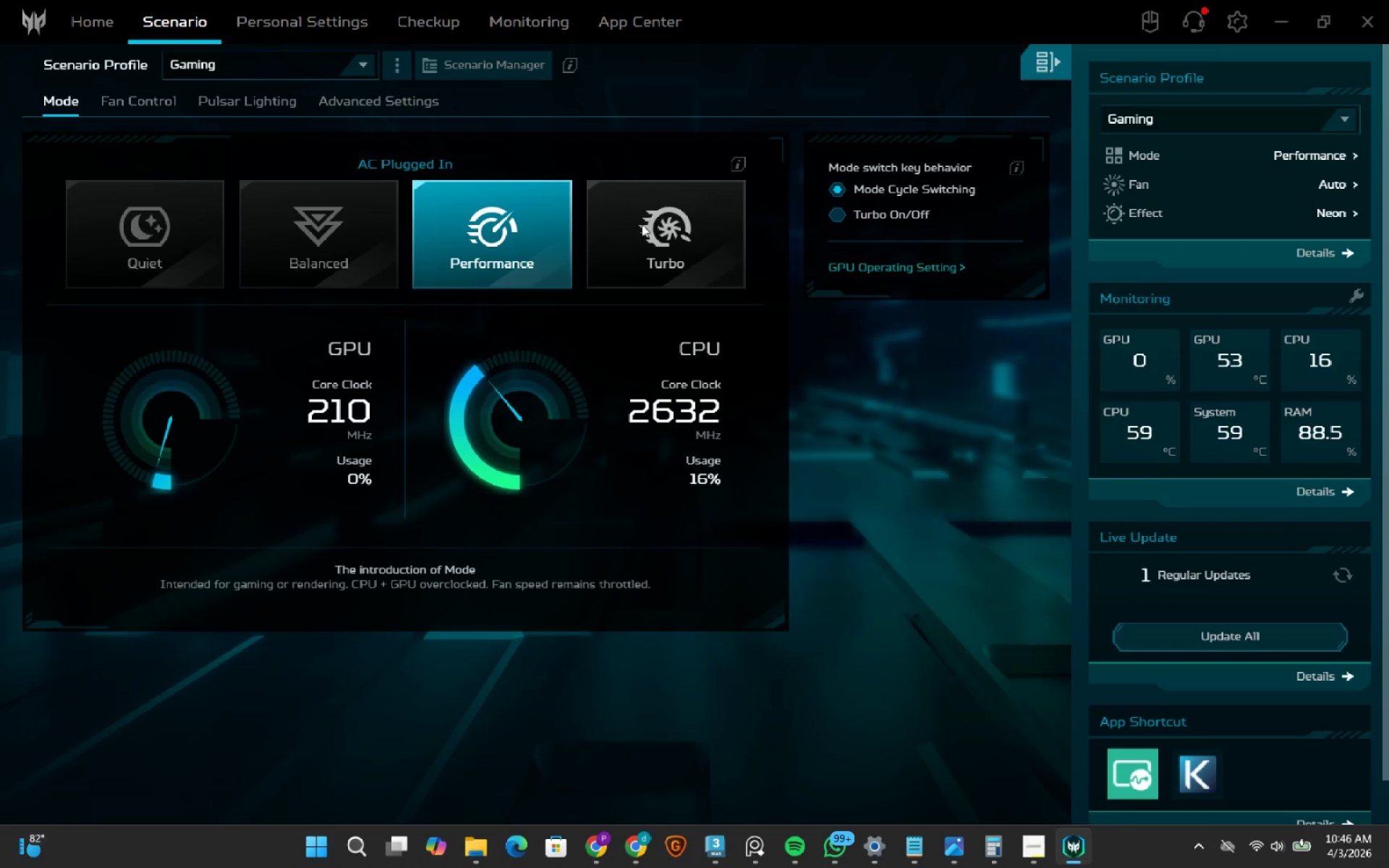 
left_click([370, 243])
 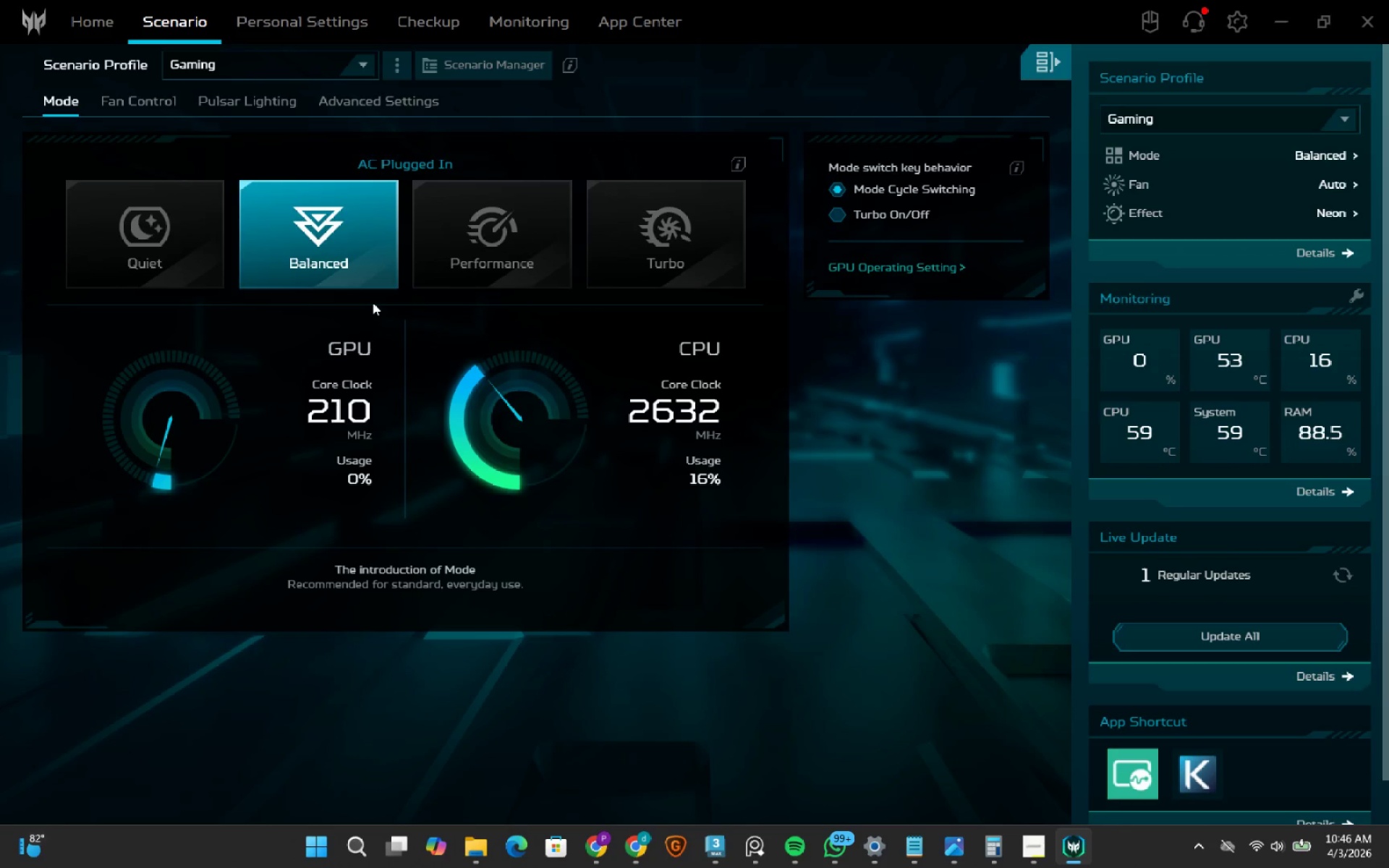 
left_click([532, 218])
 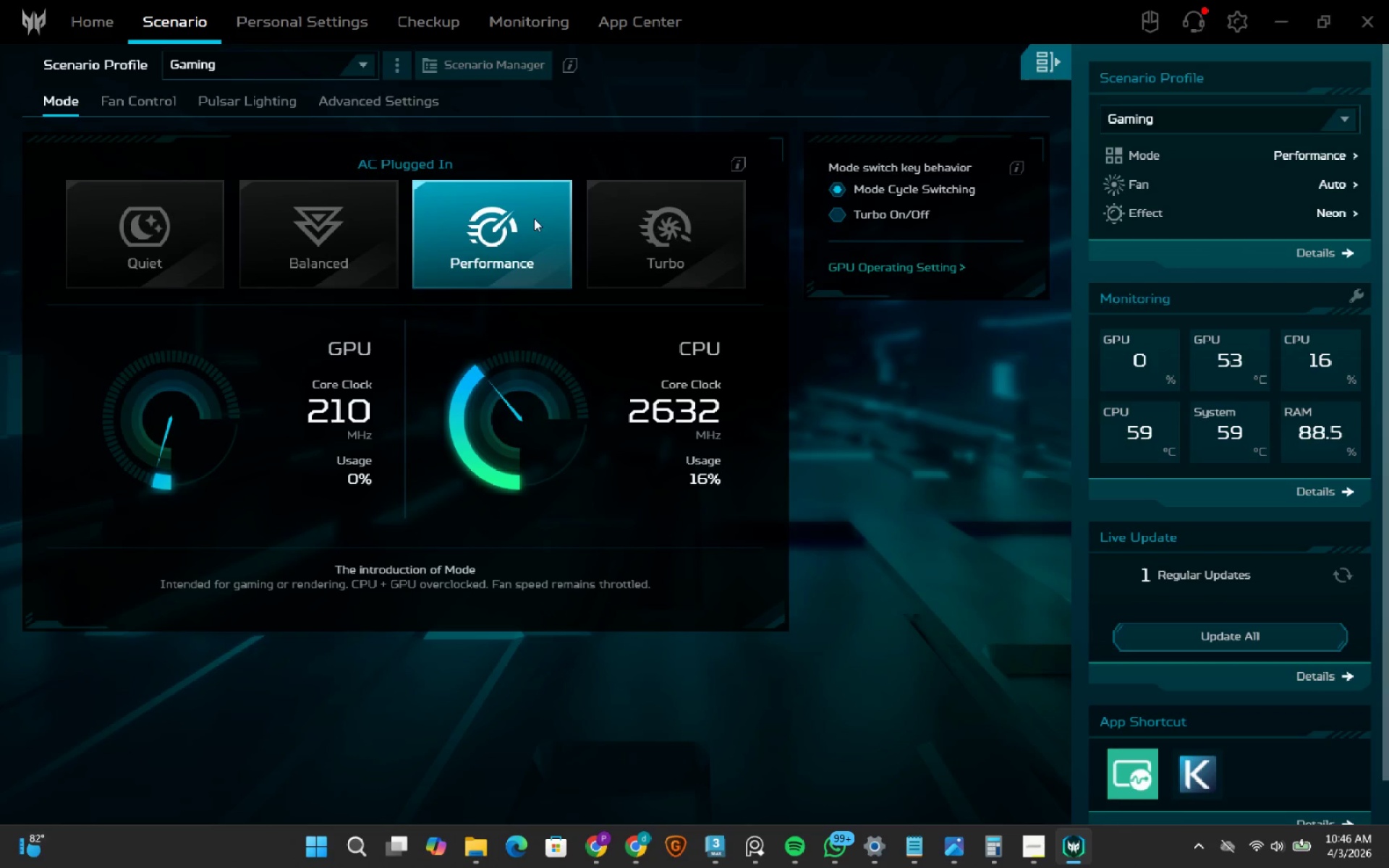 
left_click([653, 219])
 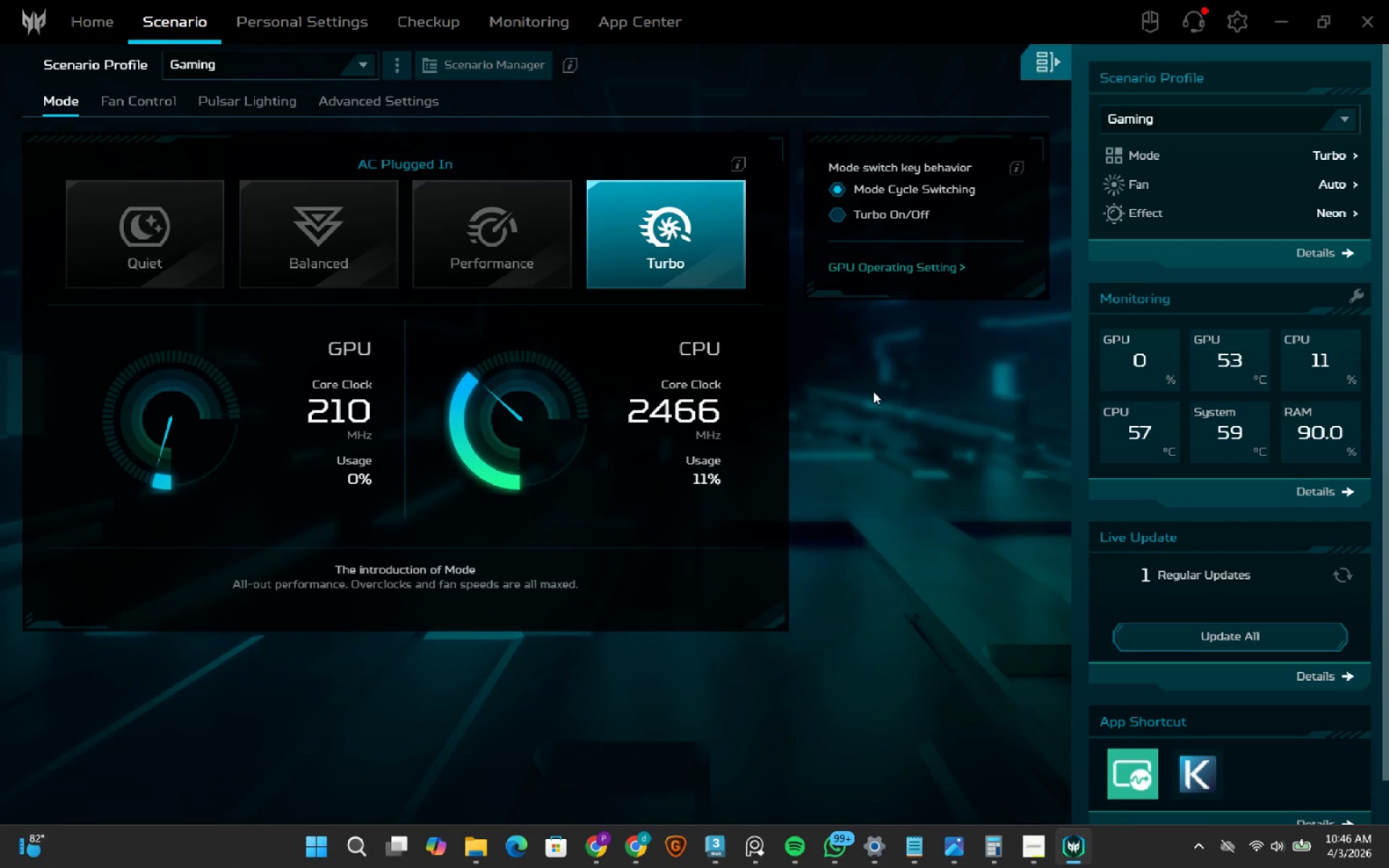 
wait(11.3)
 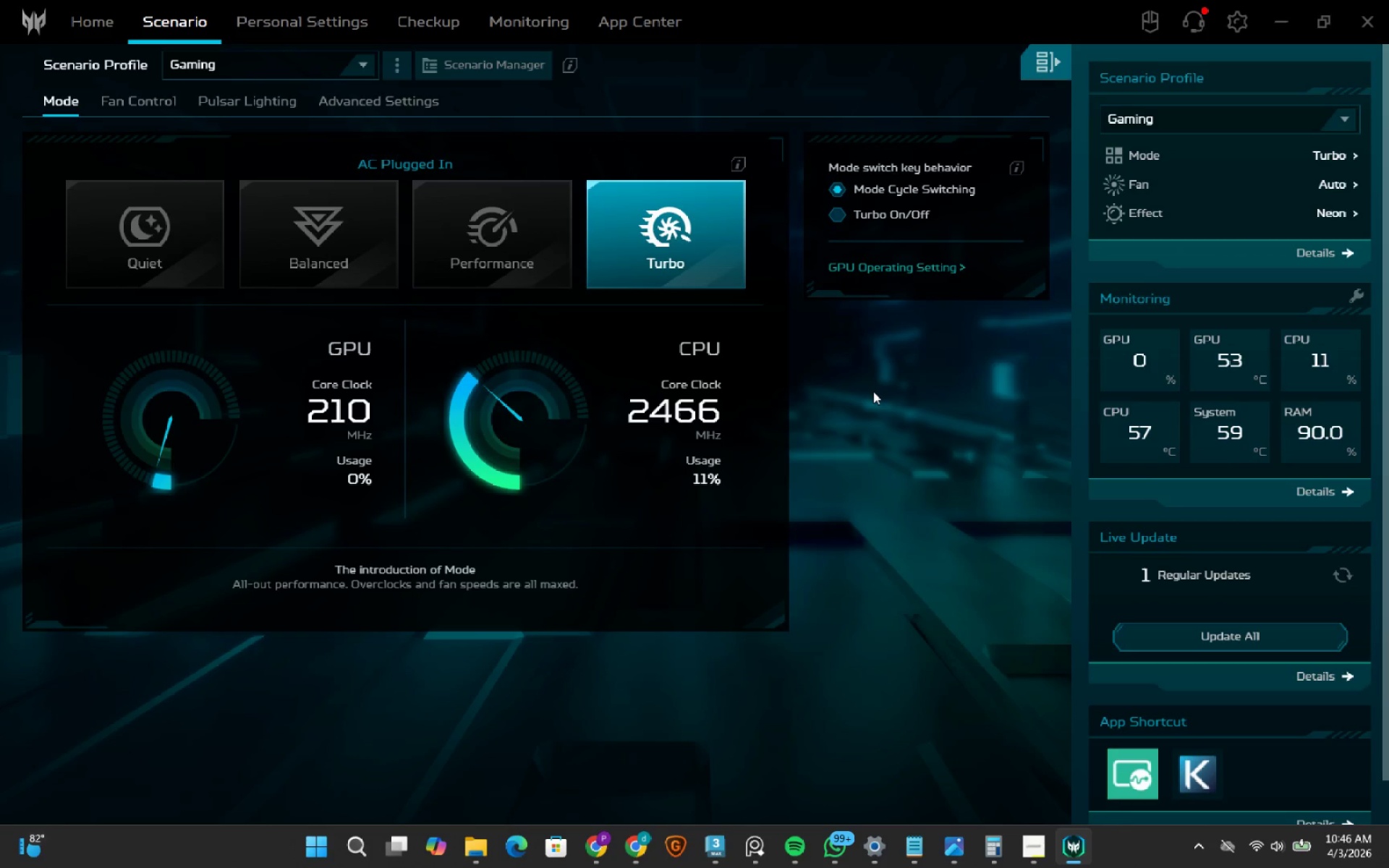 
left_click([1286, 22])
 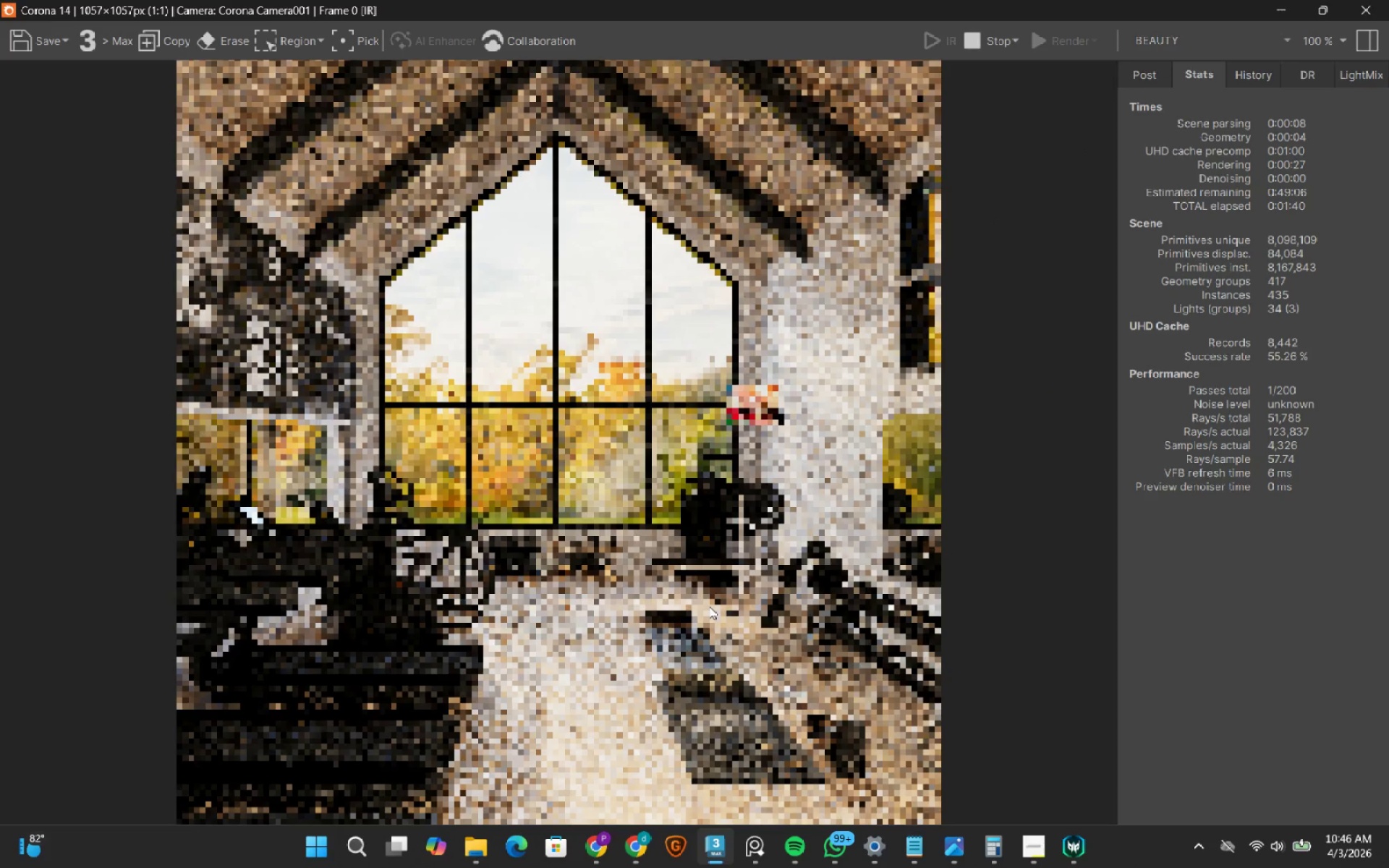 
wait(6.36)
 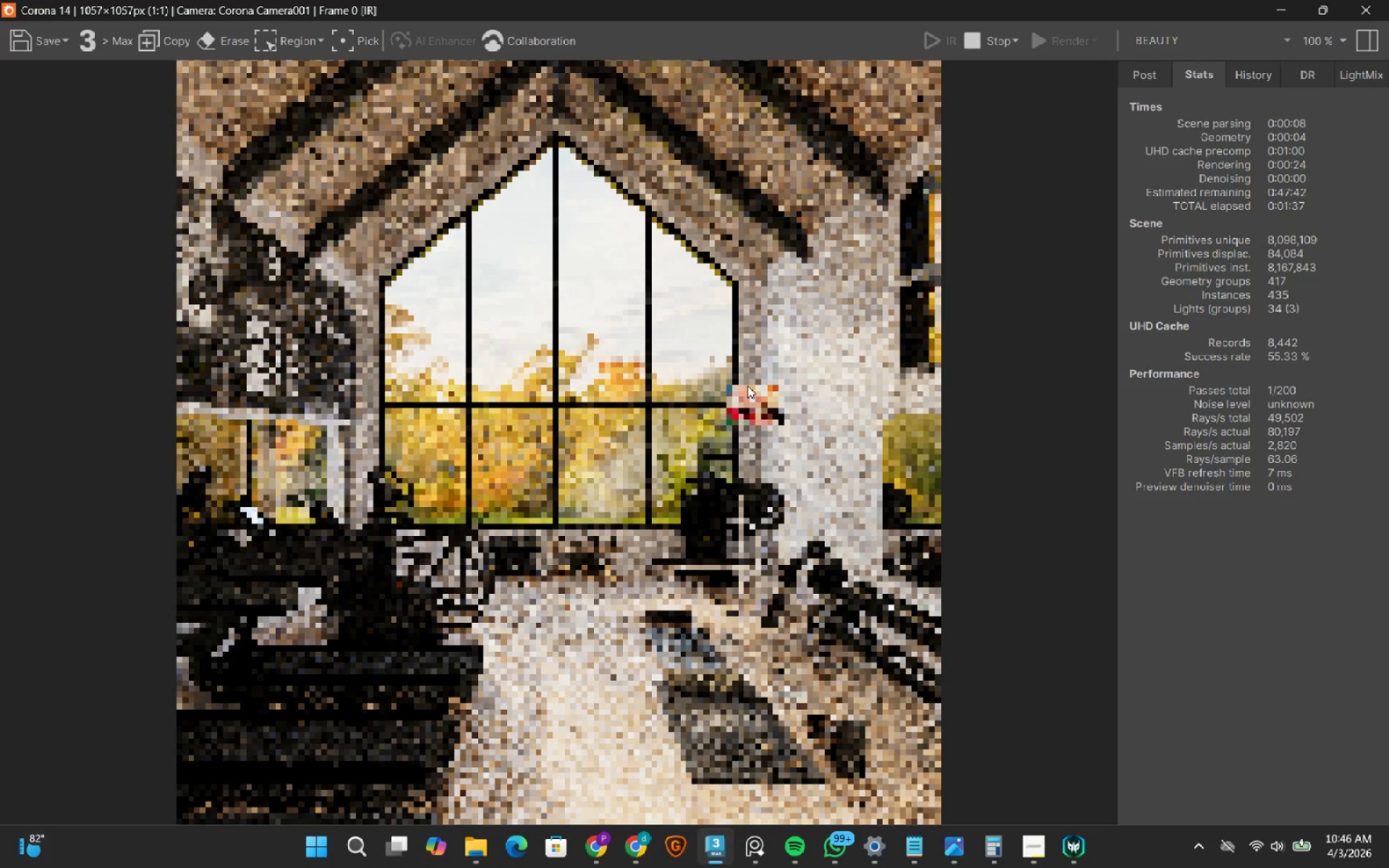 
left_click([1073, 846])
 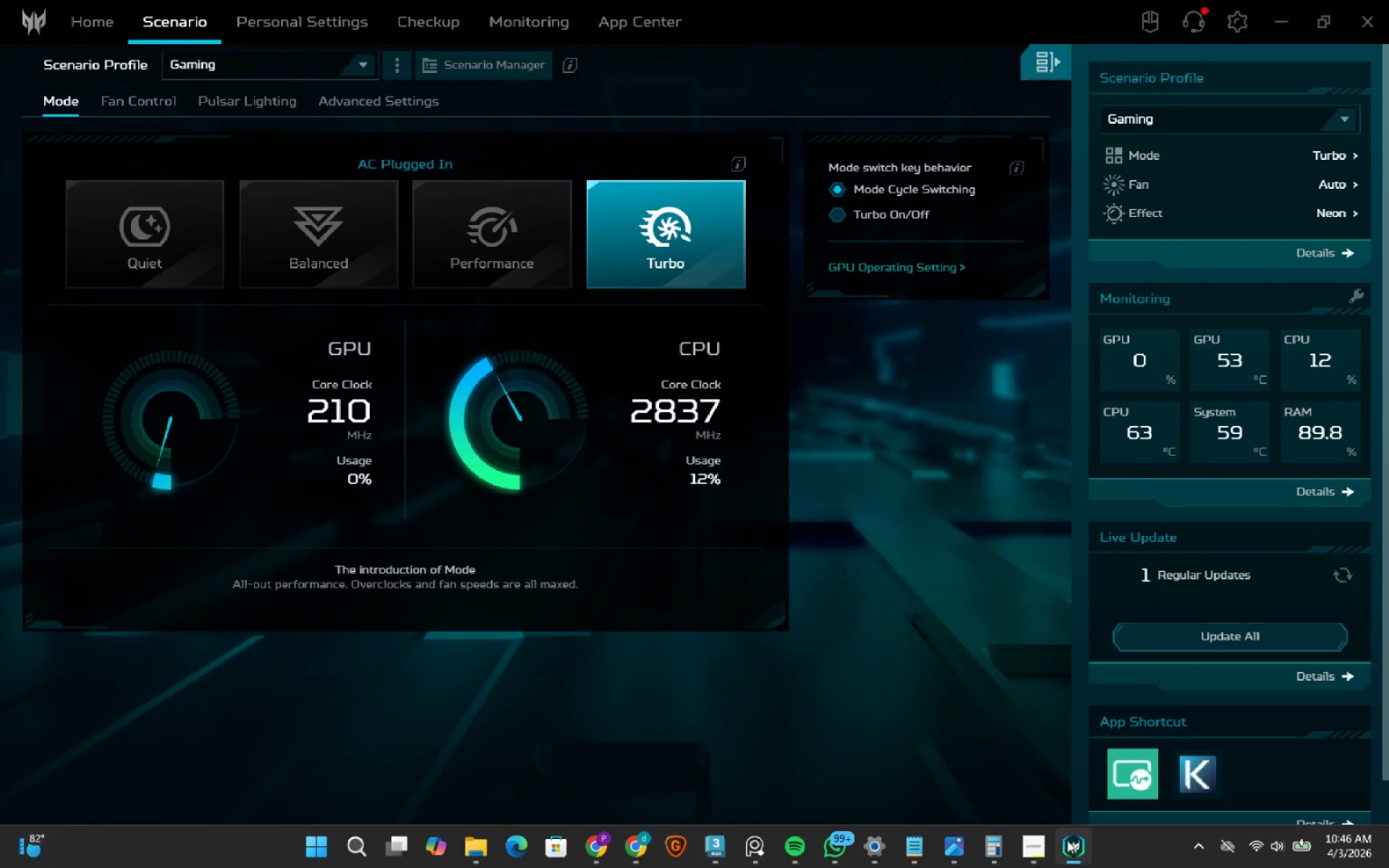 
wait(5.81)
 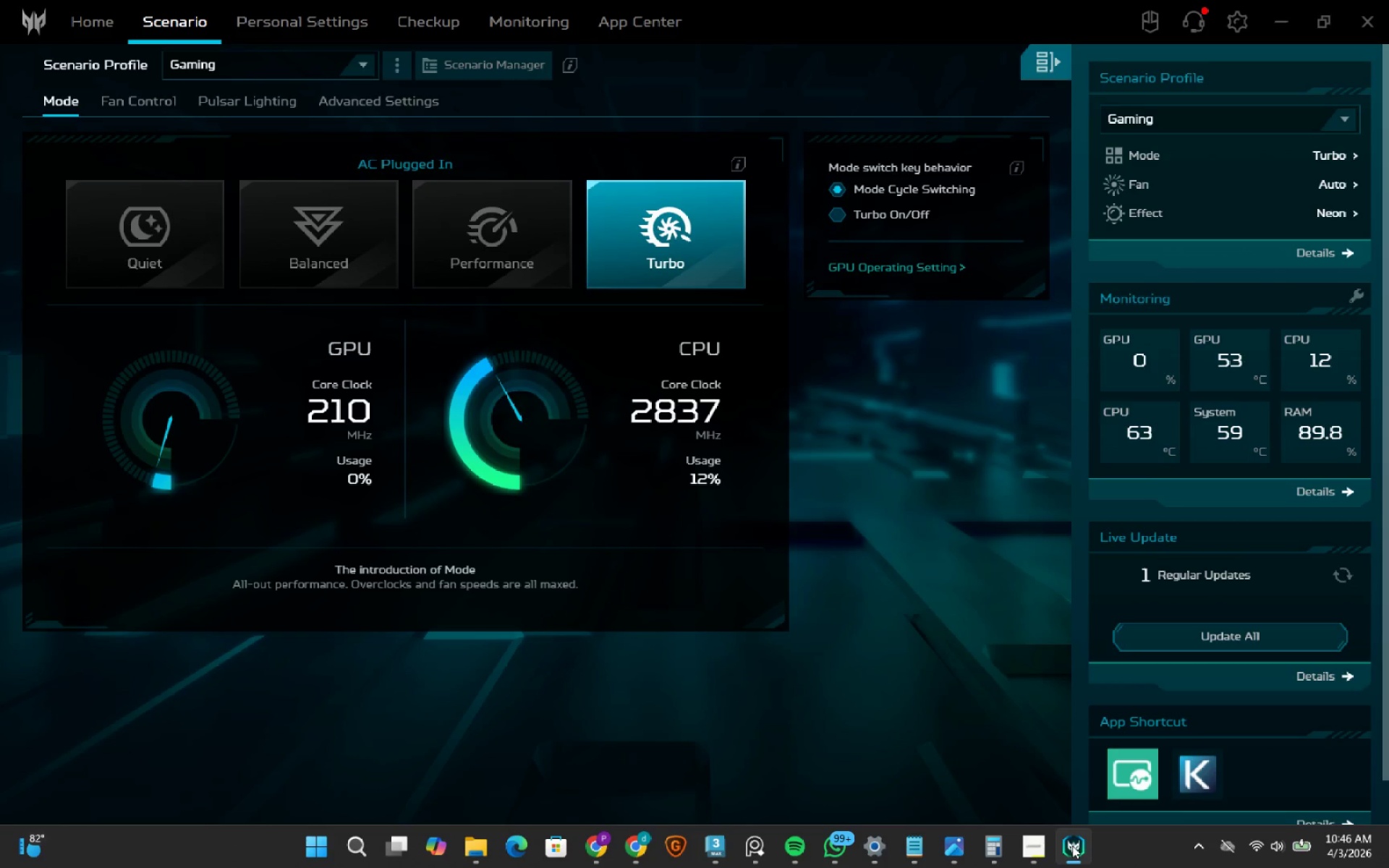 
scroll: coordinate [1134, 752], scroll_direction: down, amount: 1.0
 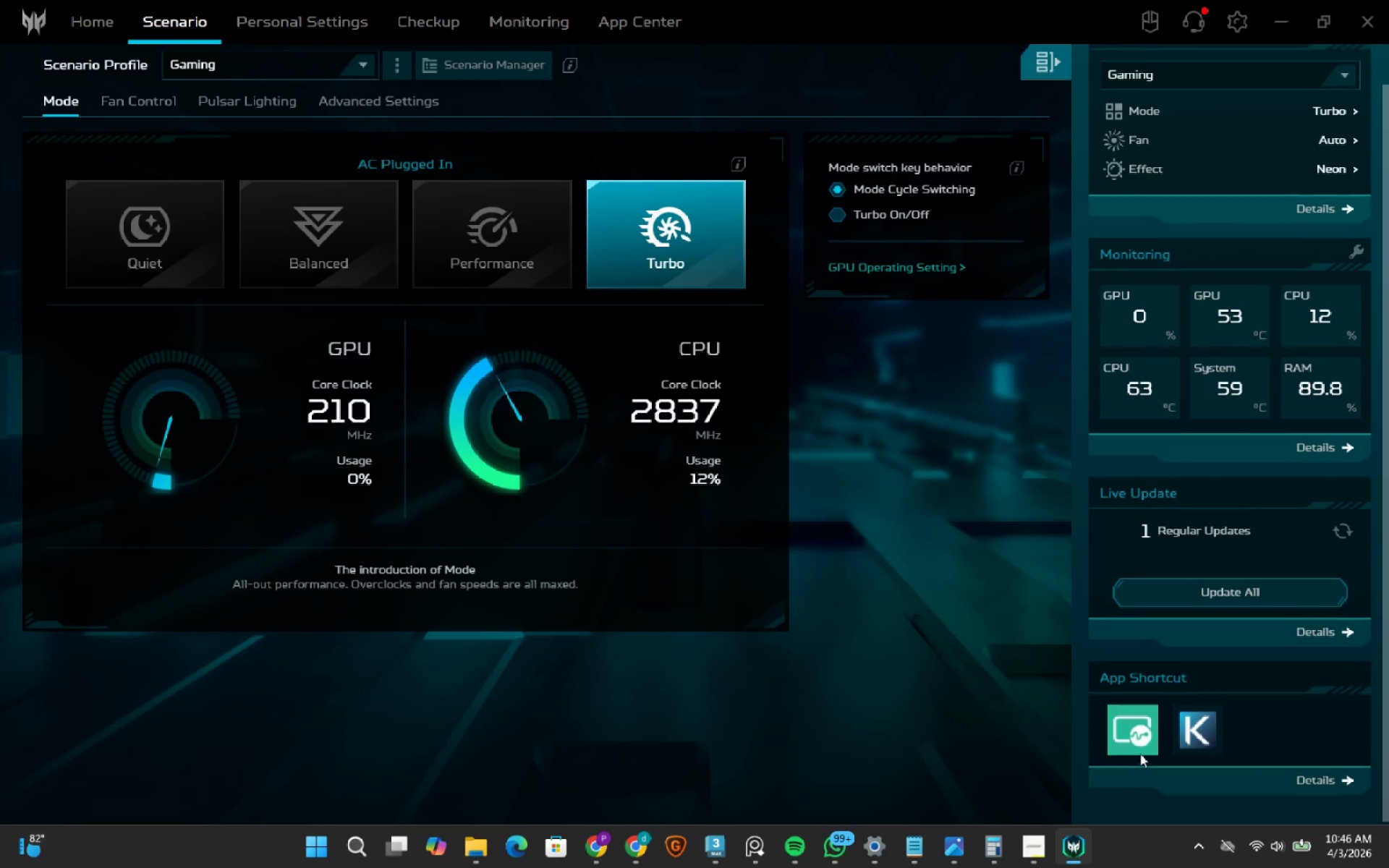 
scroll: coordinate [1140, 754], scroll_direction: up, amount: 1.0
 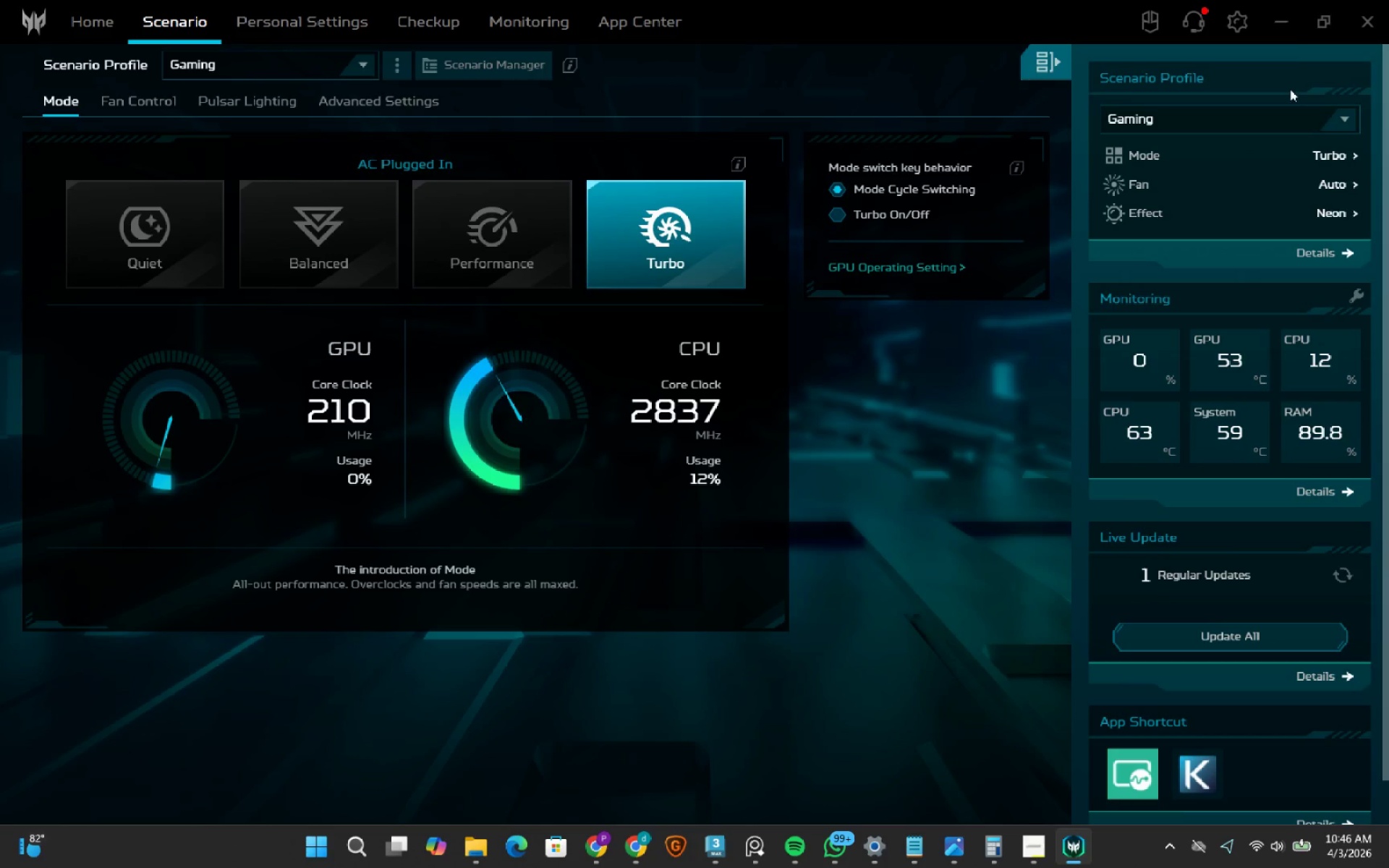 
left_click([1291, 23])
 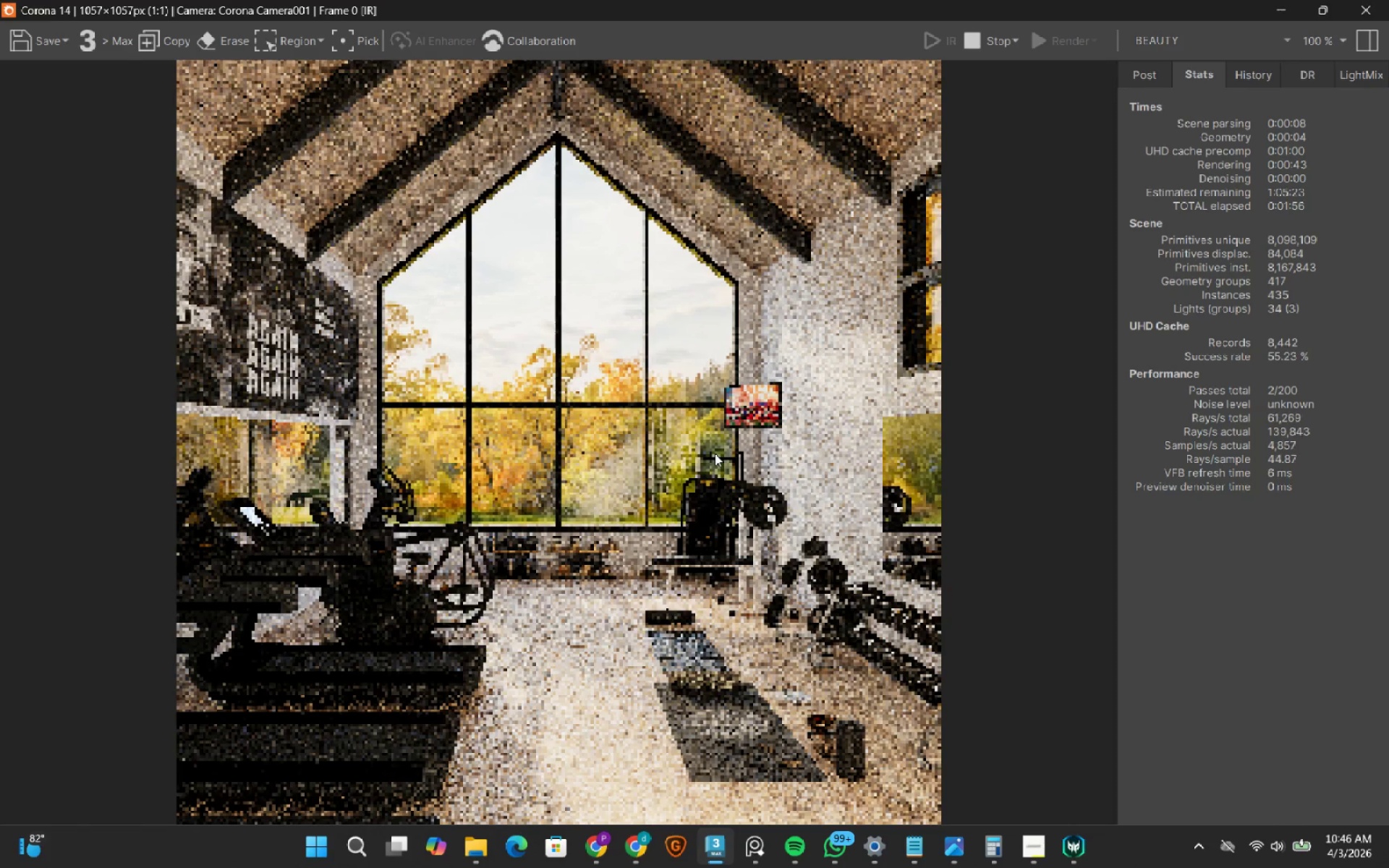 
wait(10.42)
 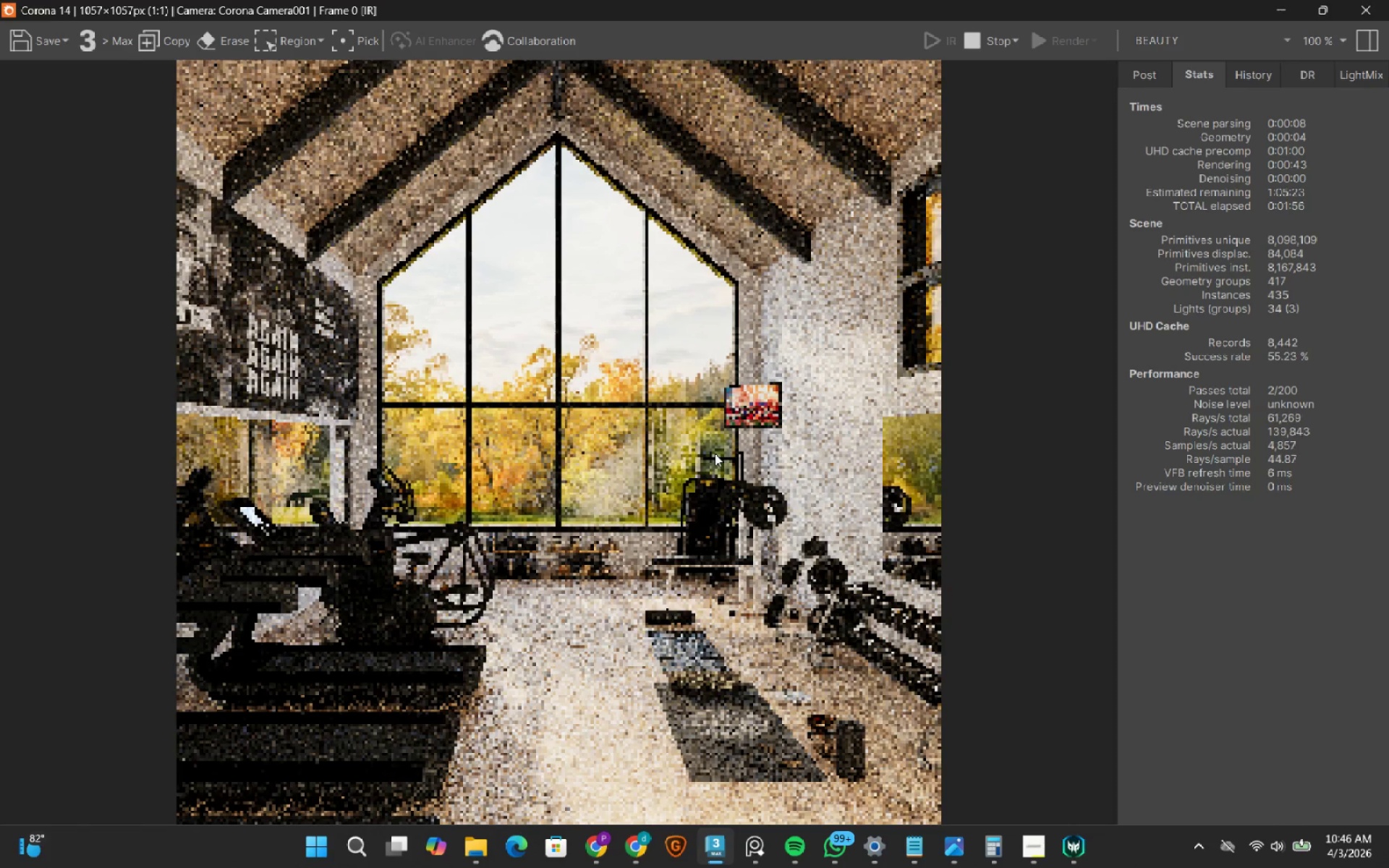 
left_click([576, 545])
 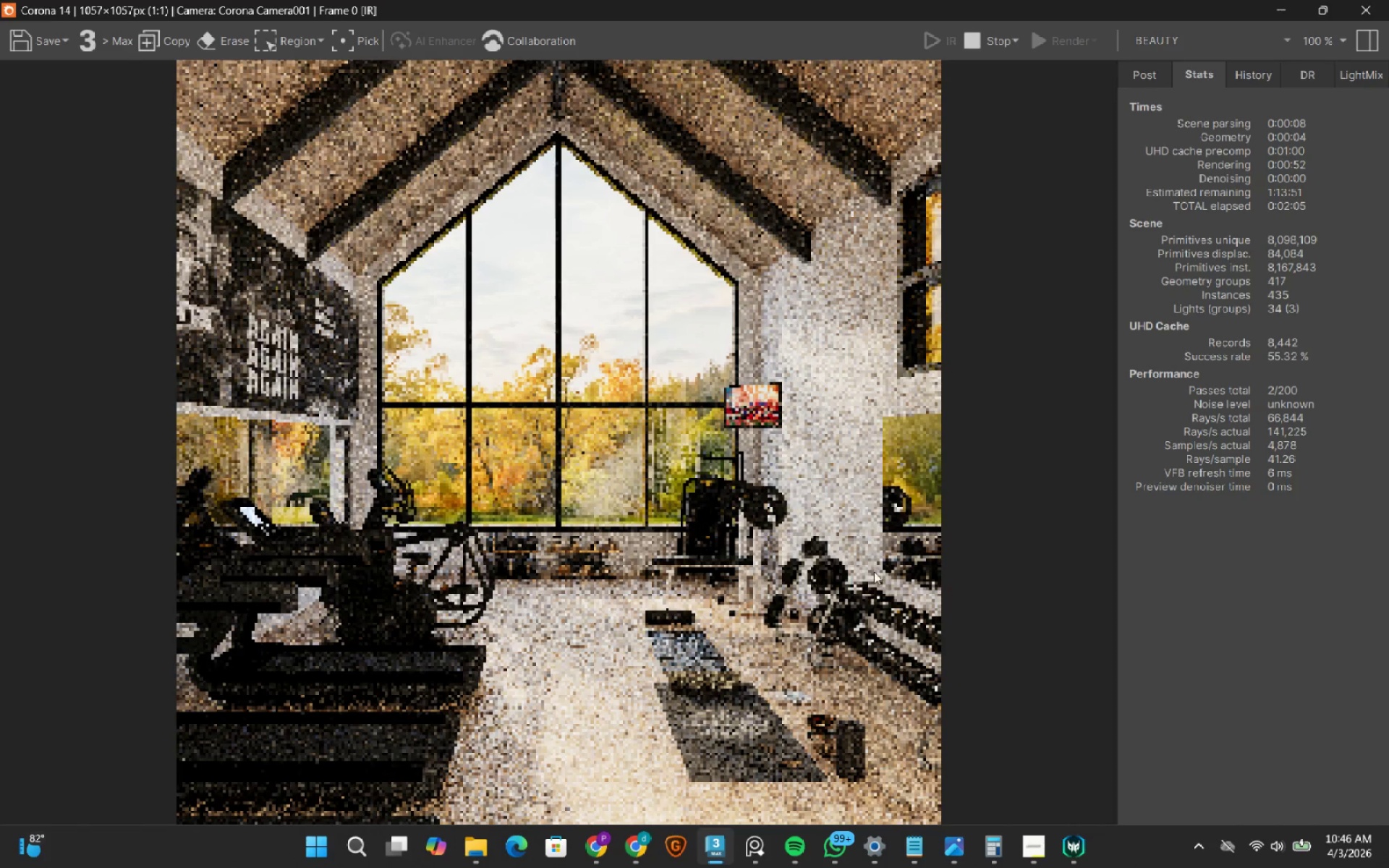 
wait(5.58)
 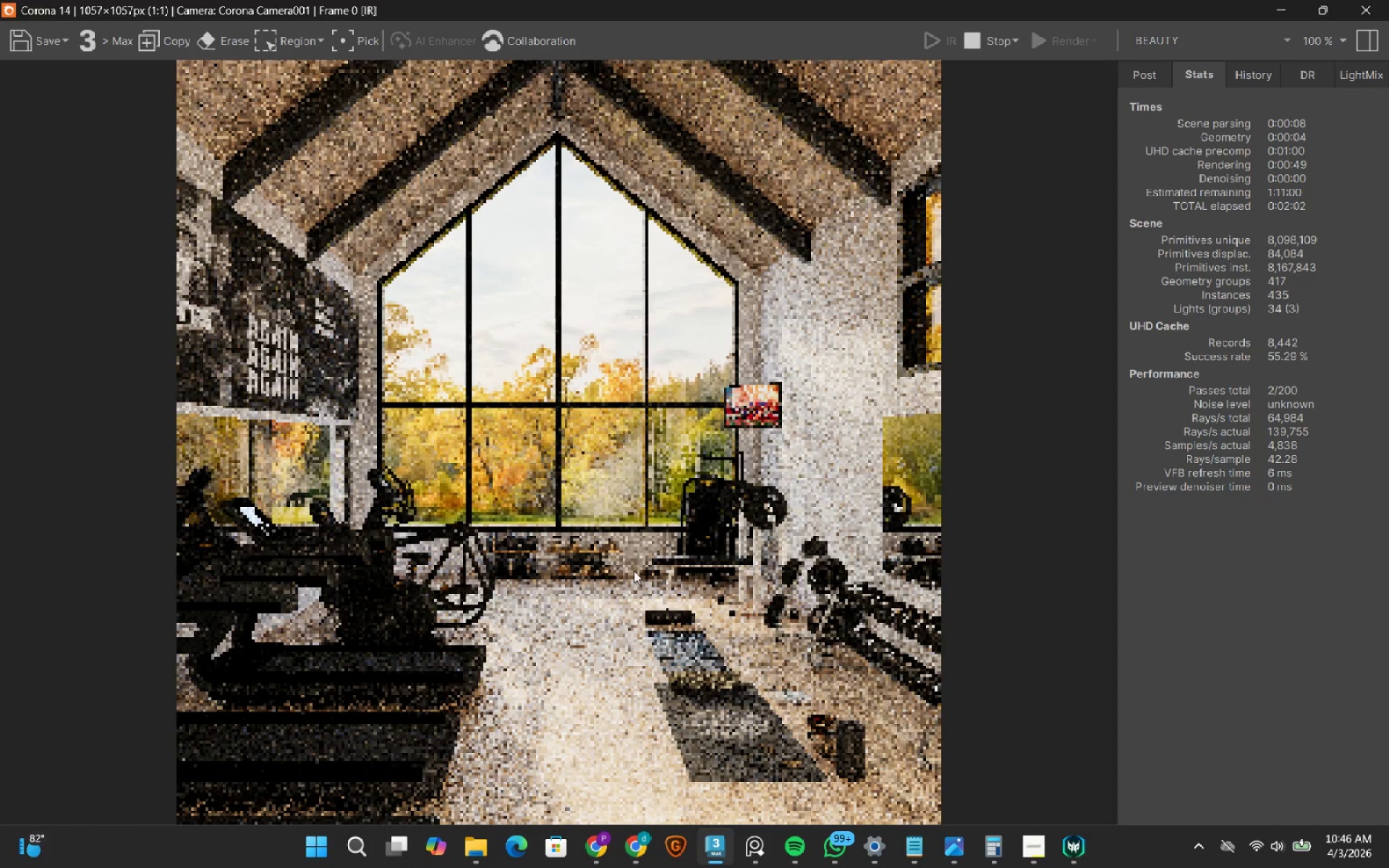 
left_click([1074, 844])
 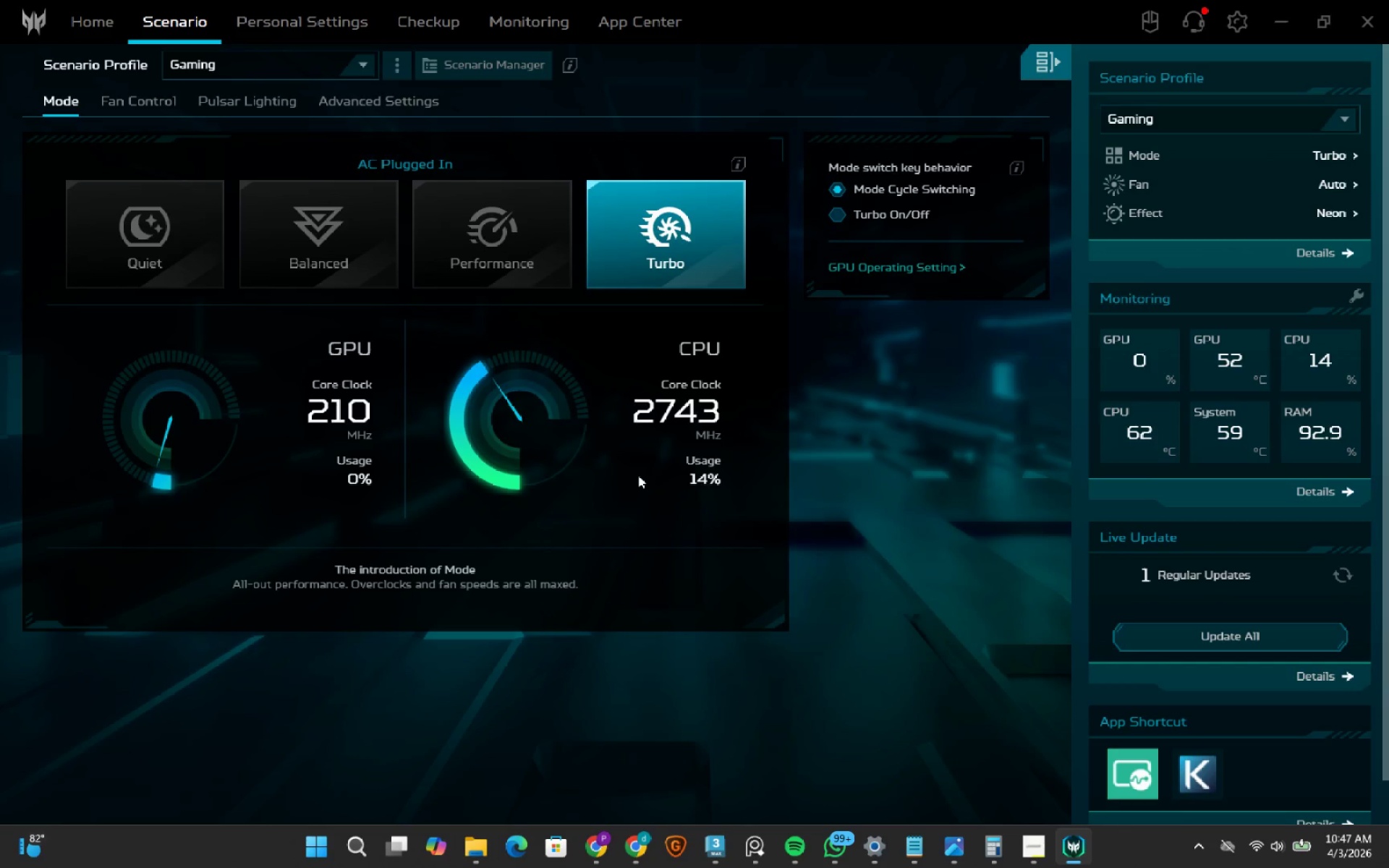 
wait(19.42)
 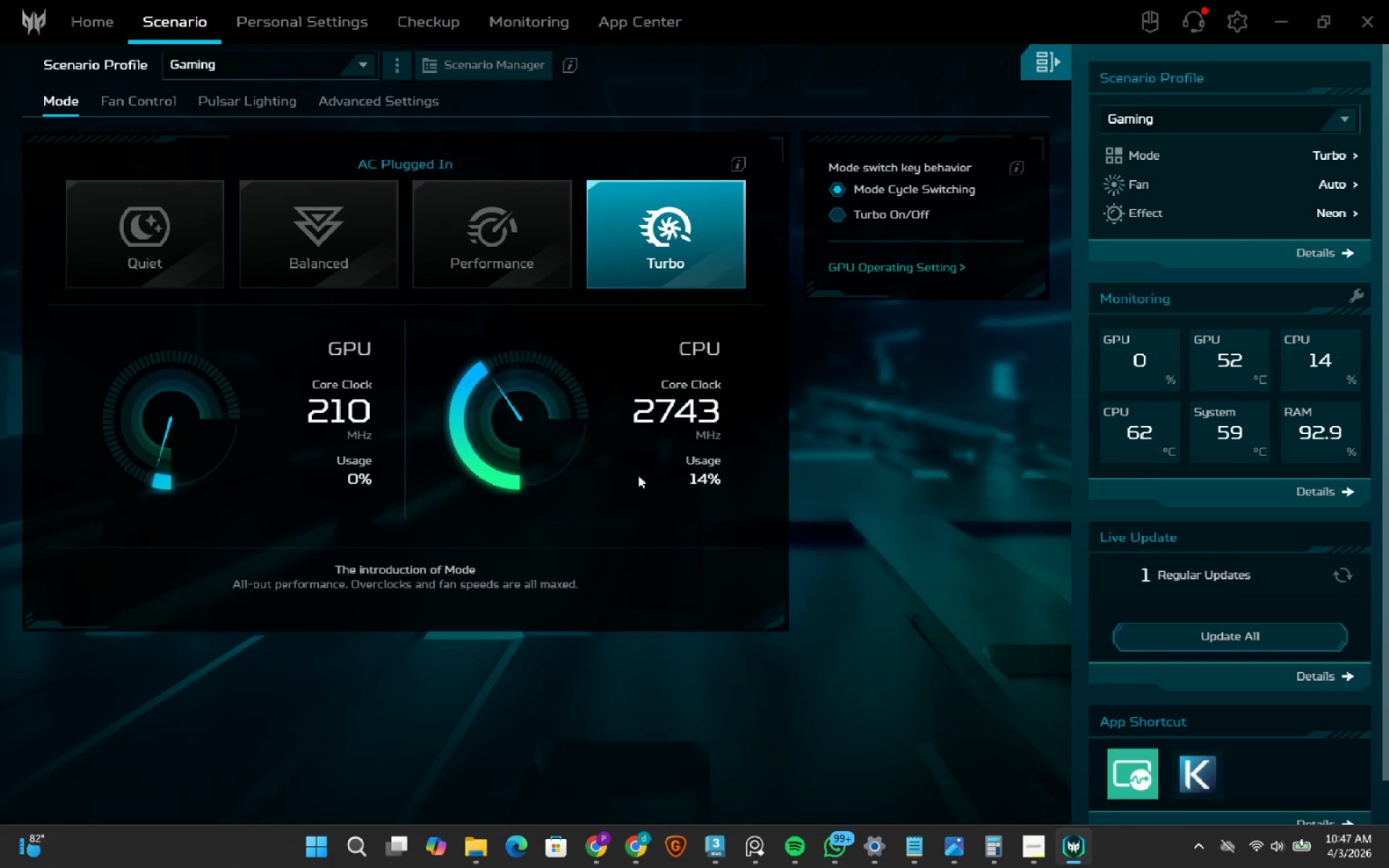 
left_click([810, 446])
 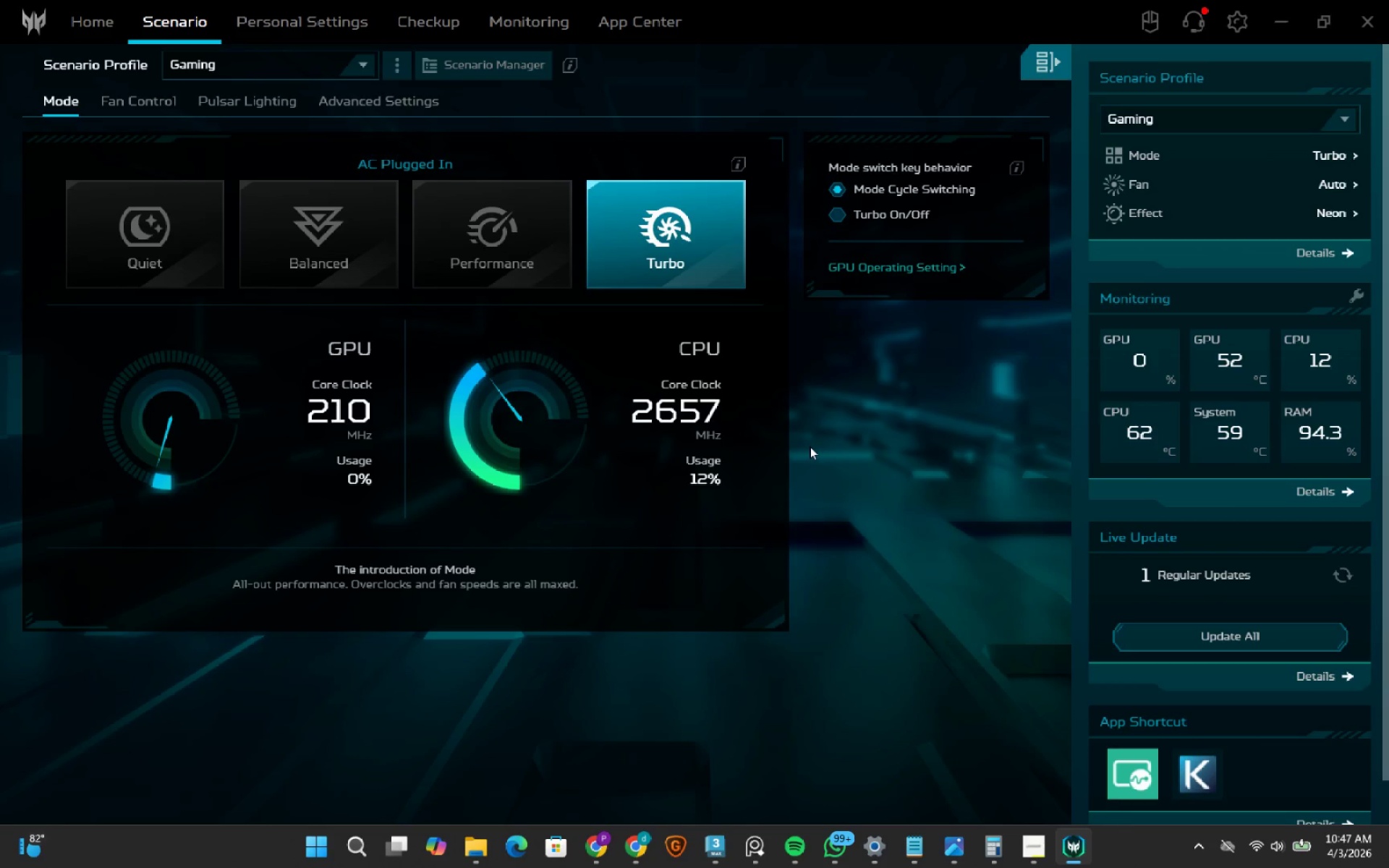 
wait(6.66)
 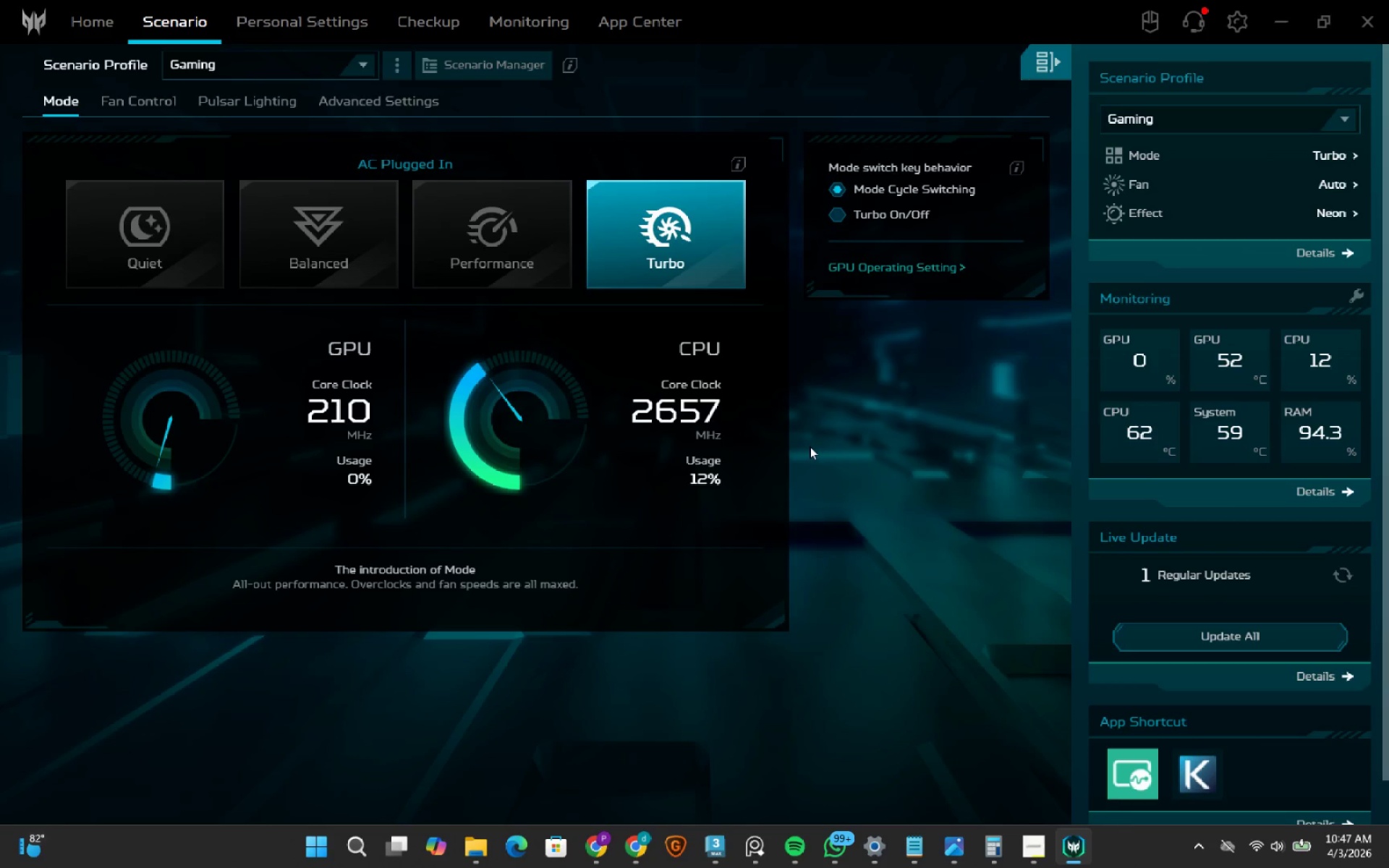 
left_click([1278, 25])
 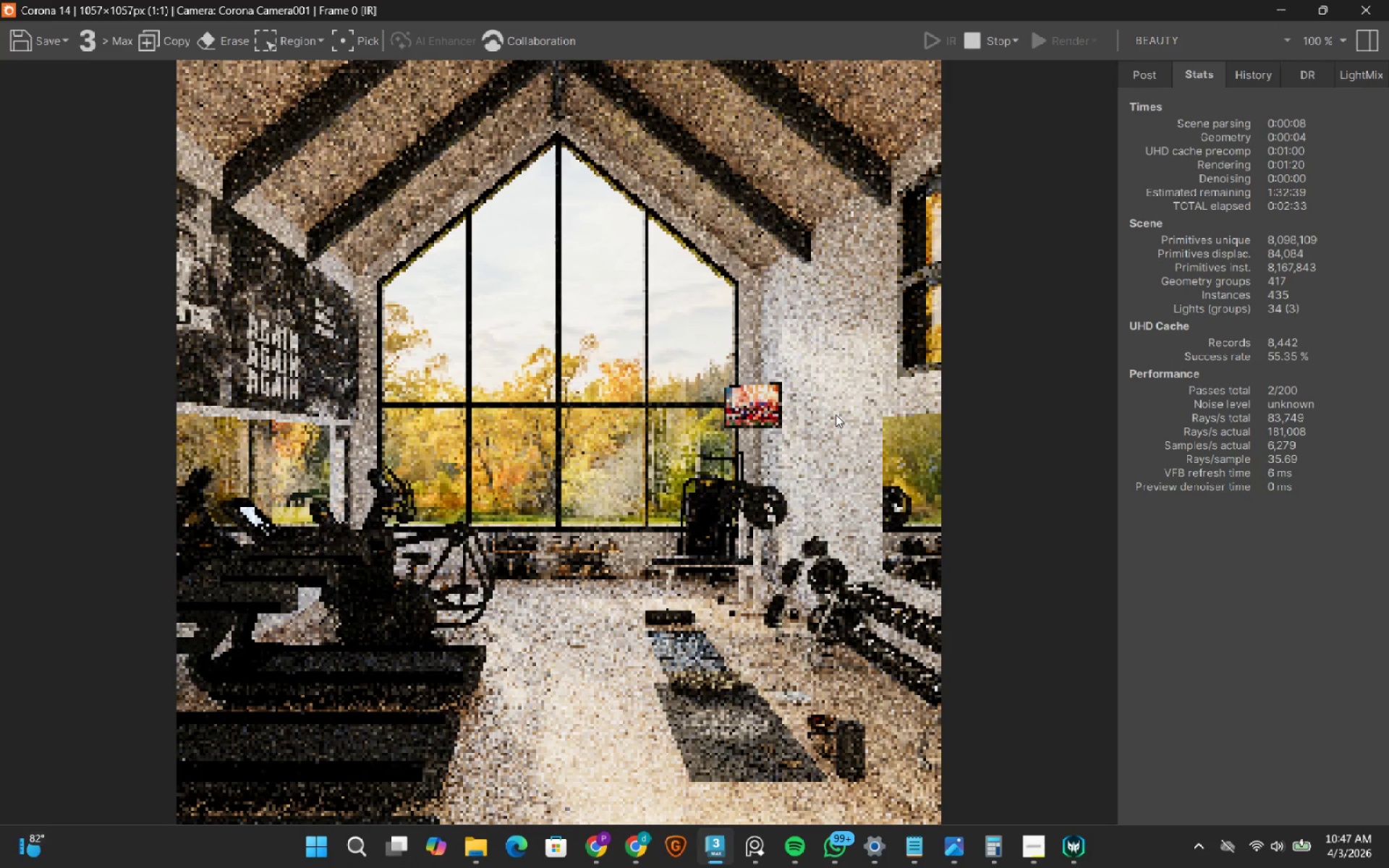 
left_click([763, 439])
 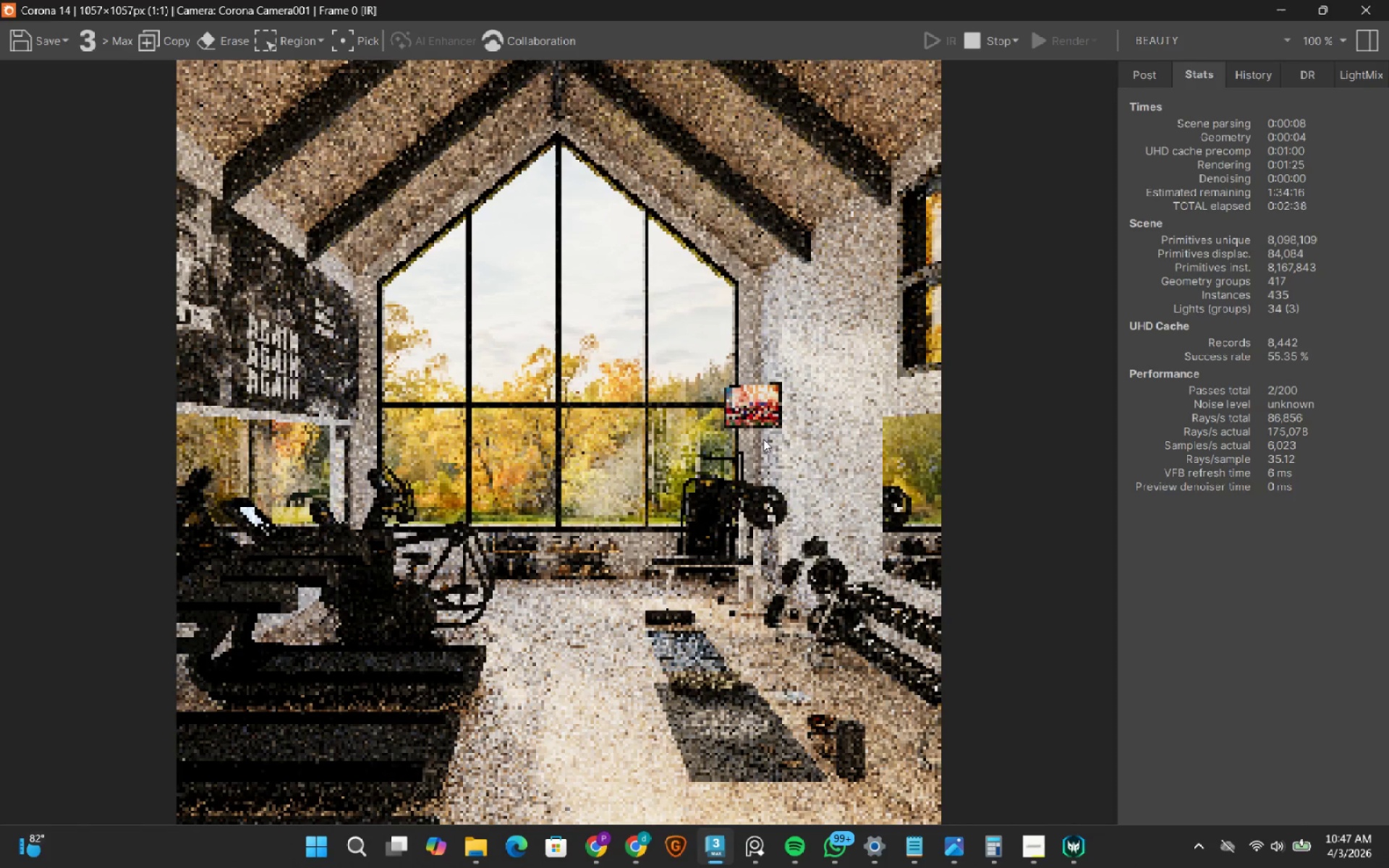 
wait(6.09)
 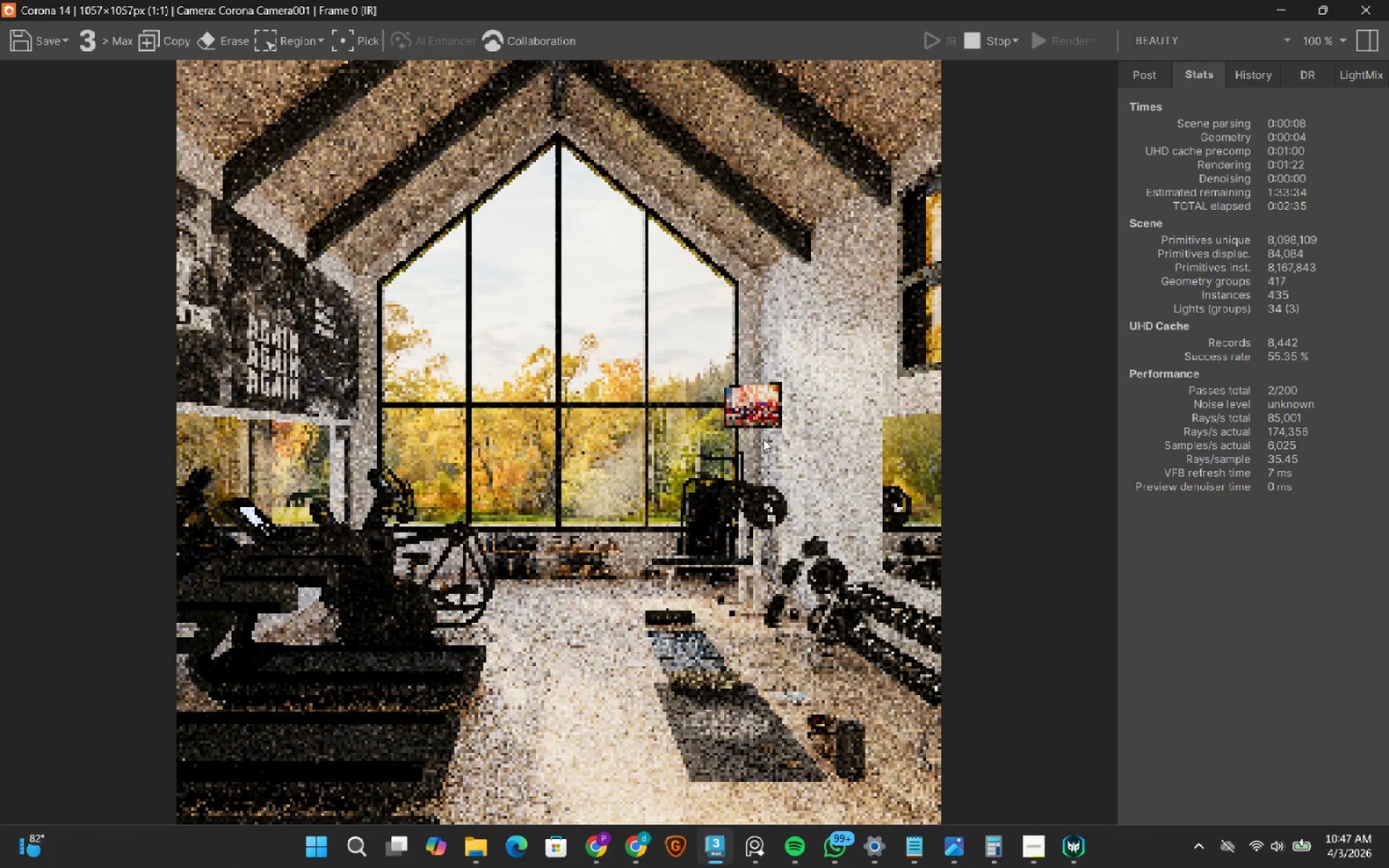 
mouse_move([1083, 817])
 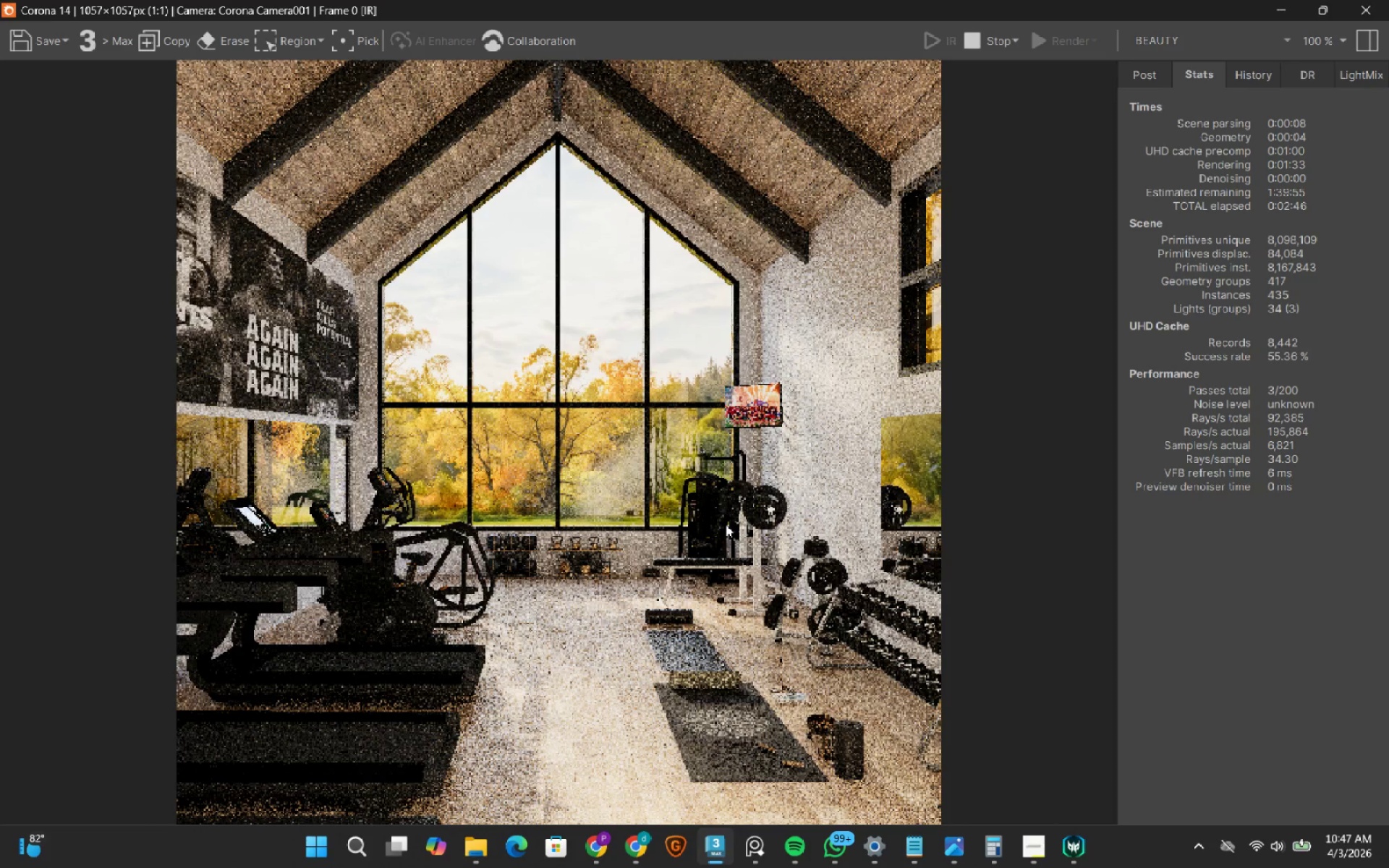 
wait(7.28)
 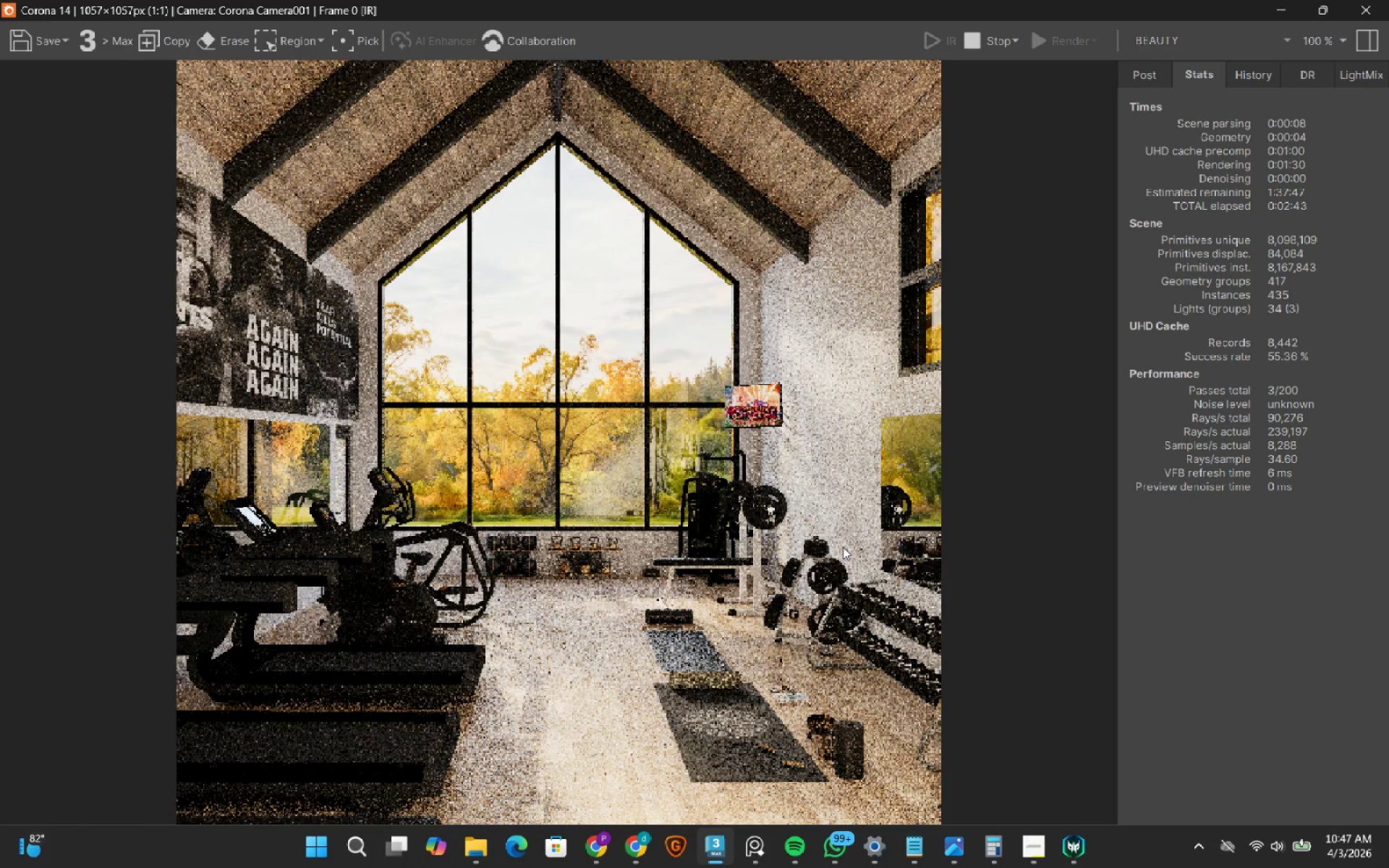 
left_click([912, 245])
 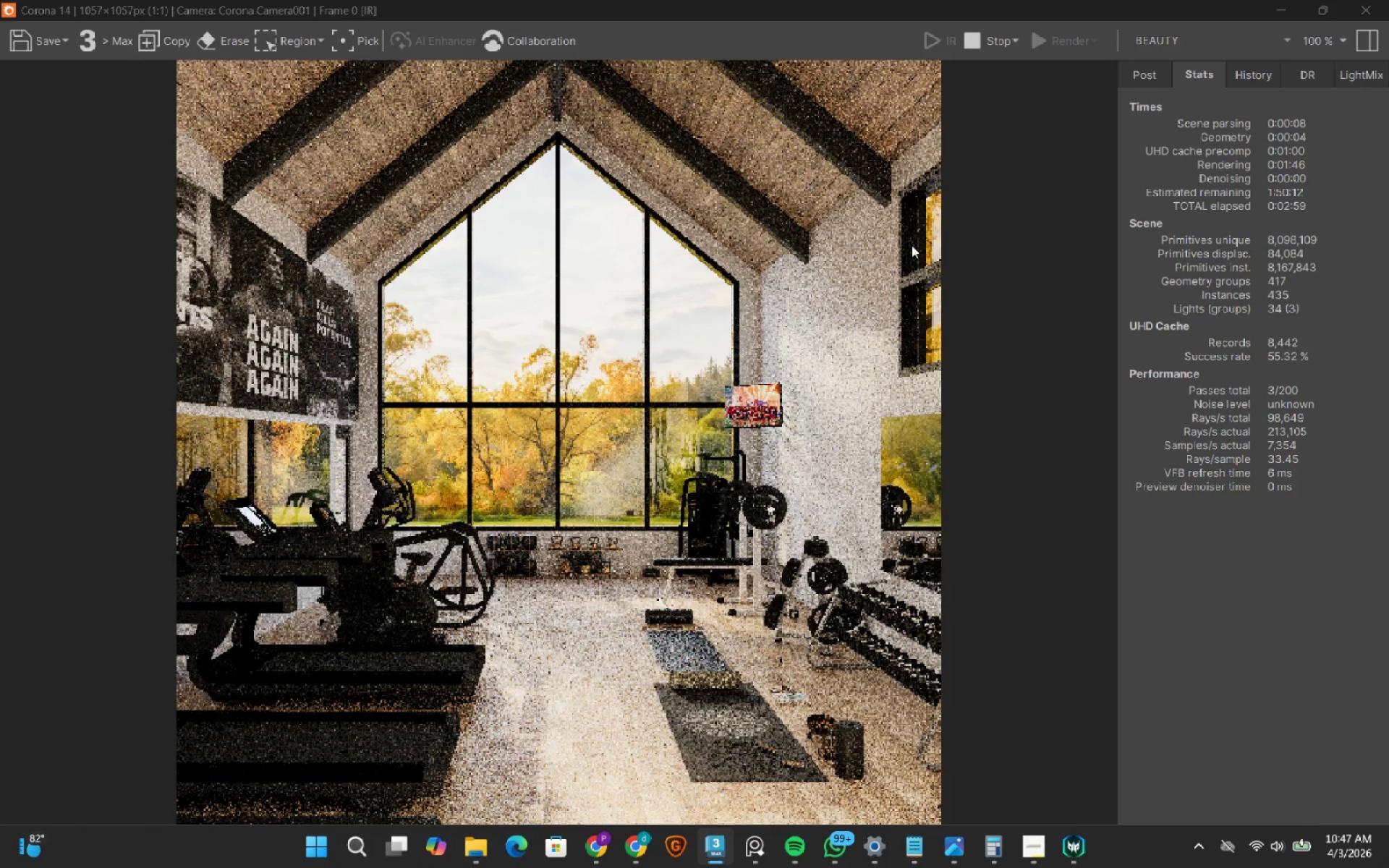 
wait(16.05)
 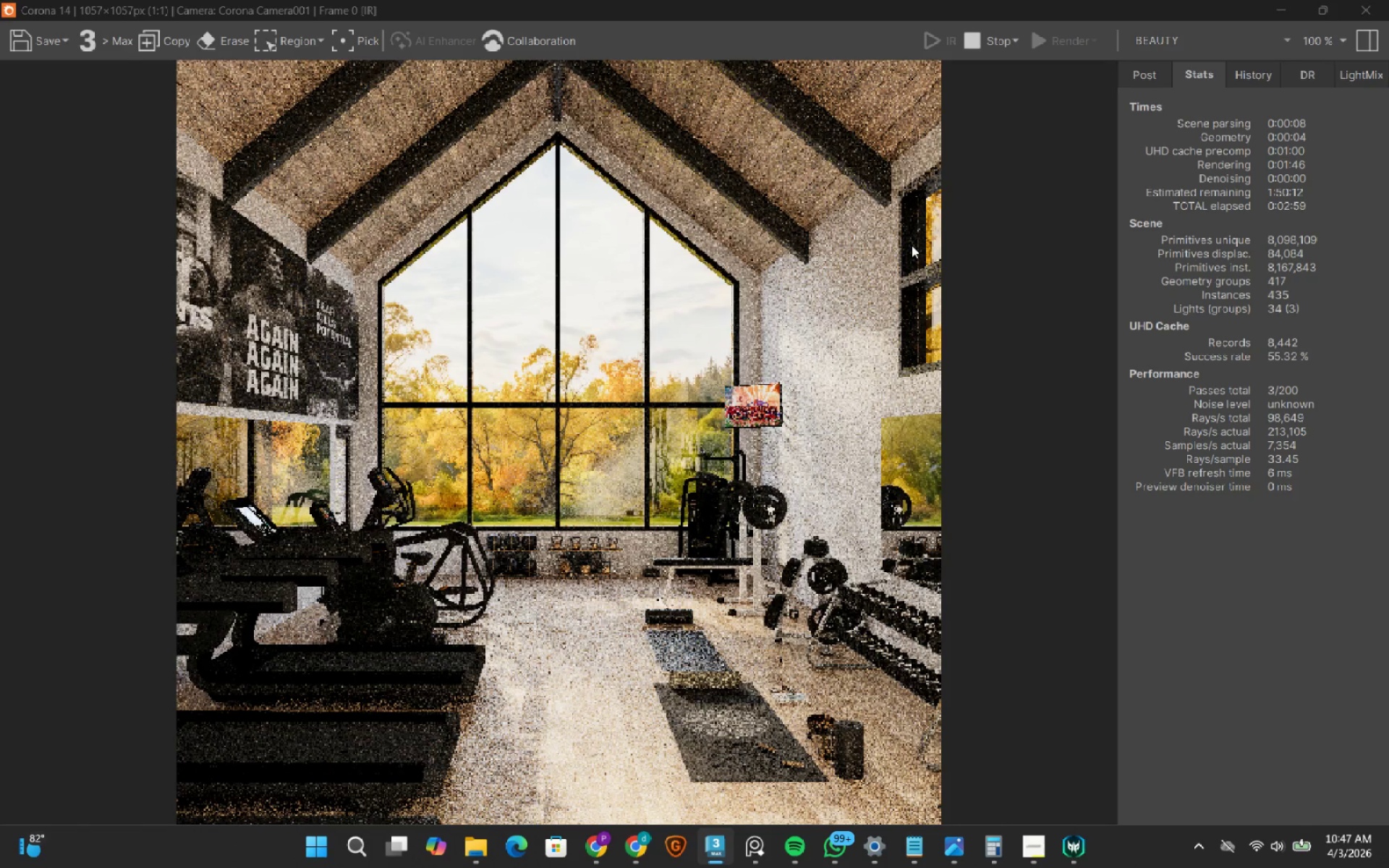 
left_click([689, 278])
 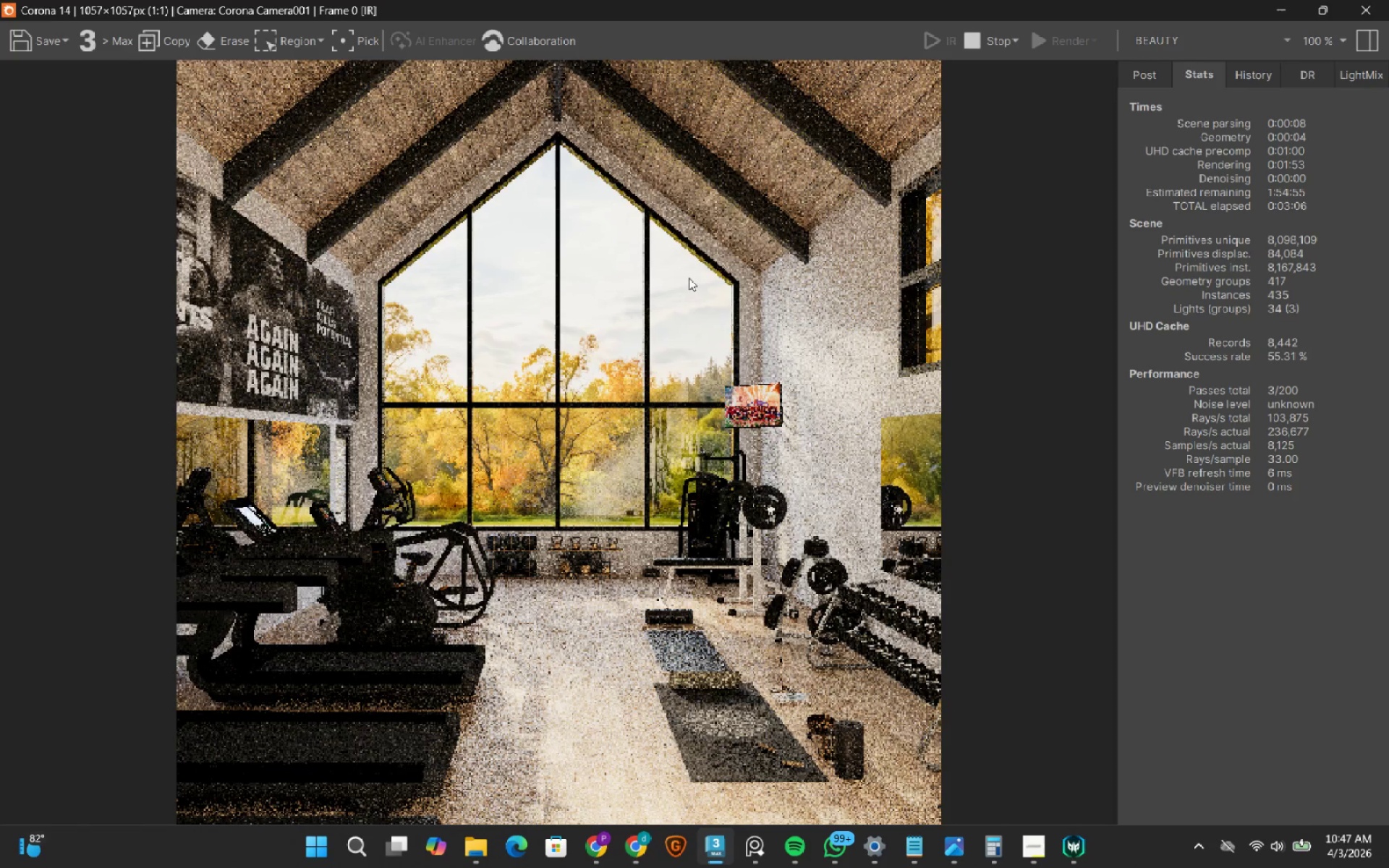 
scroll: coordinate [756, 409], scroll_direction: none, amount: 0.0
 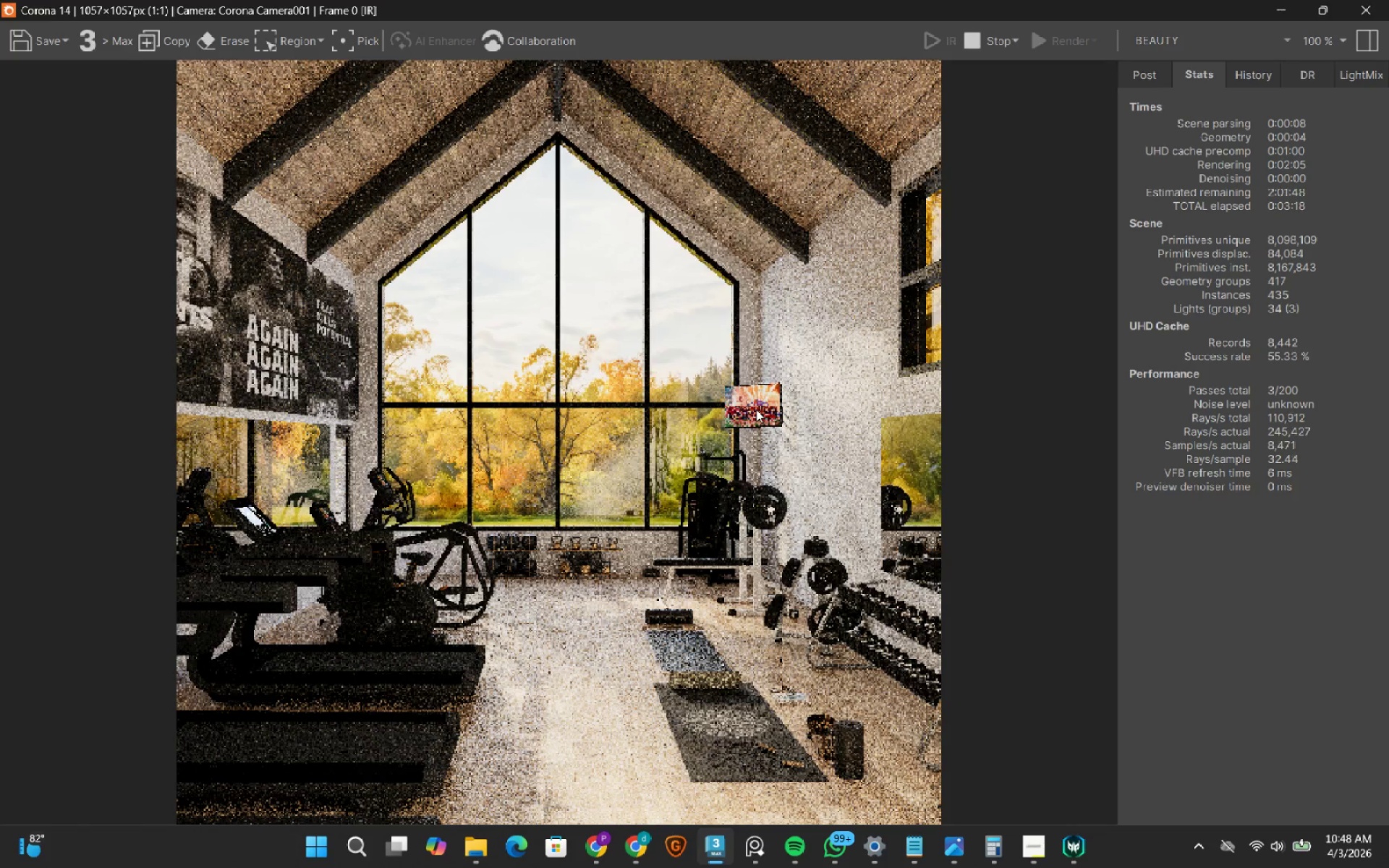 
wait(13.02)
 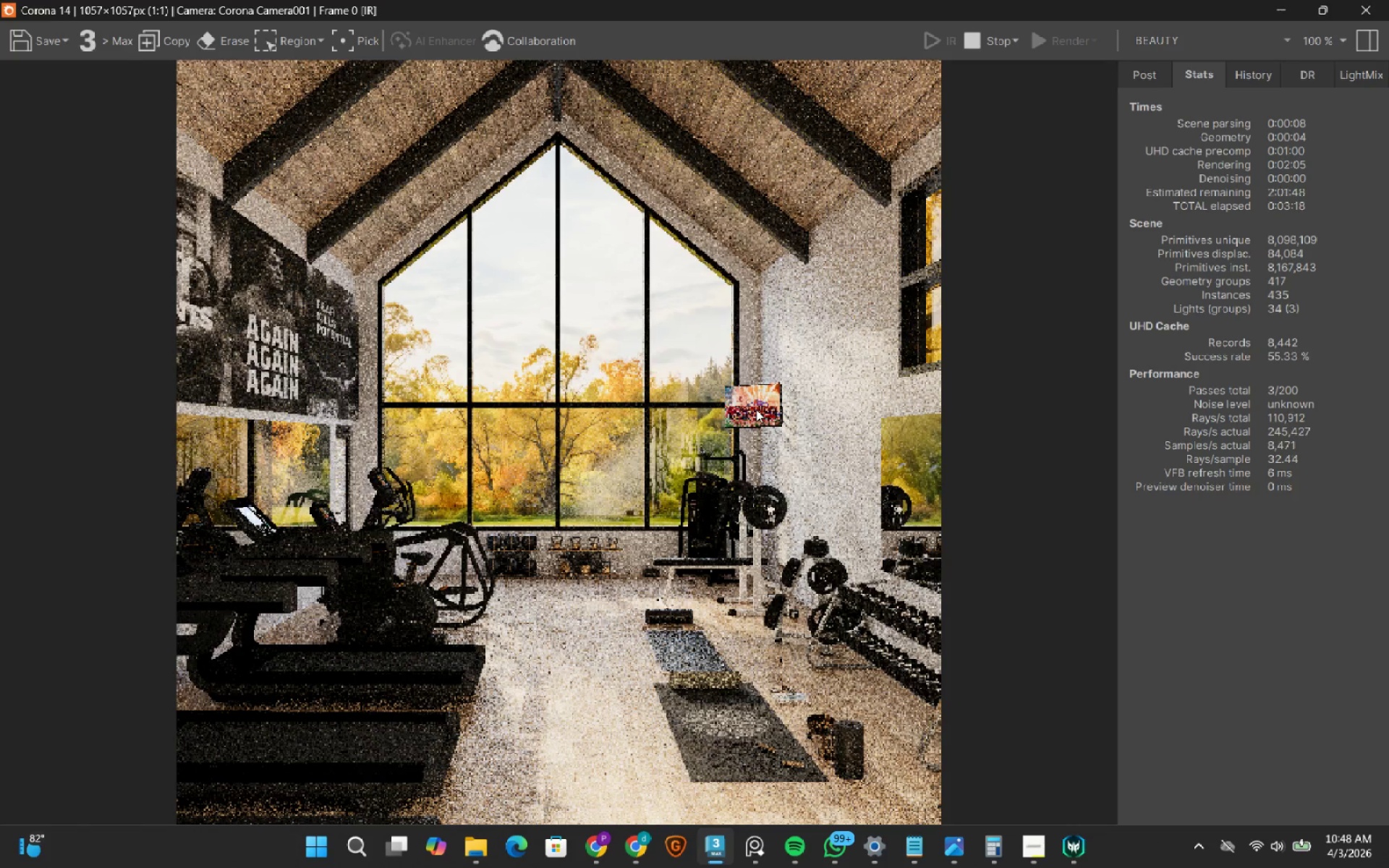 
left_click([1077, 854])
 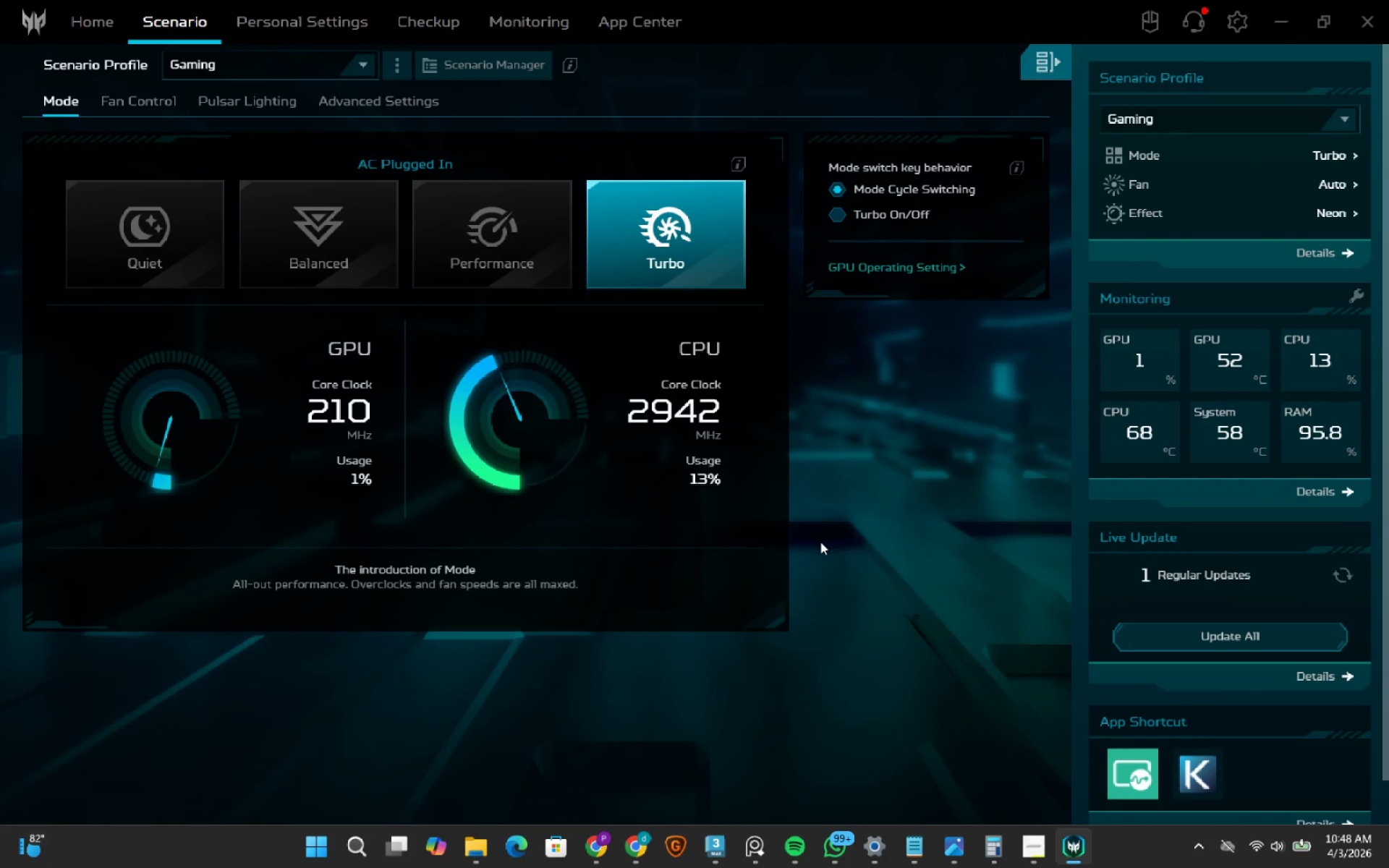 
wait(9.53)
 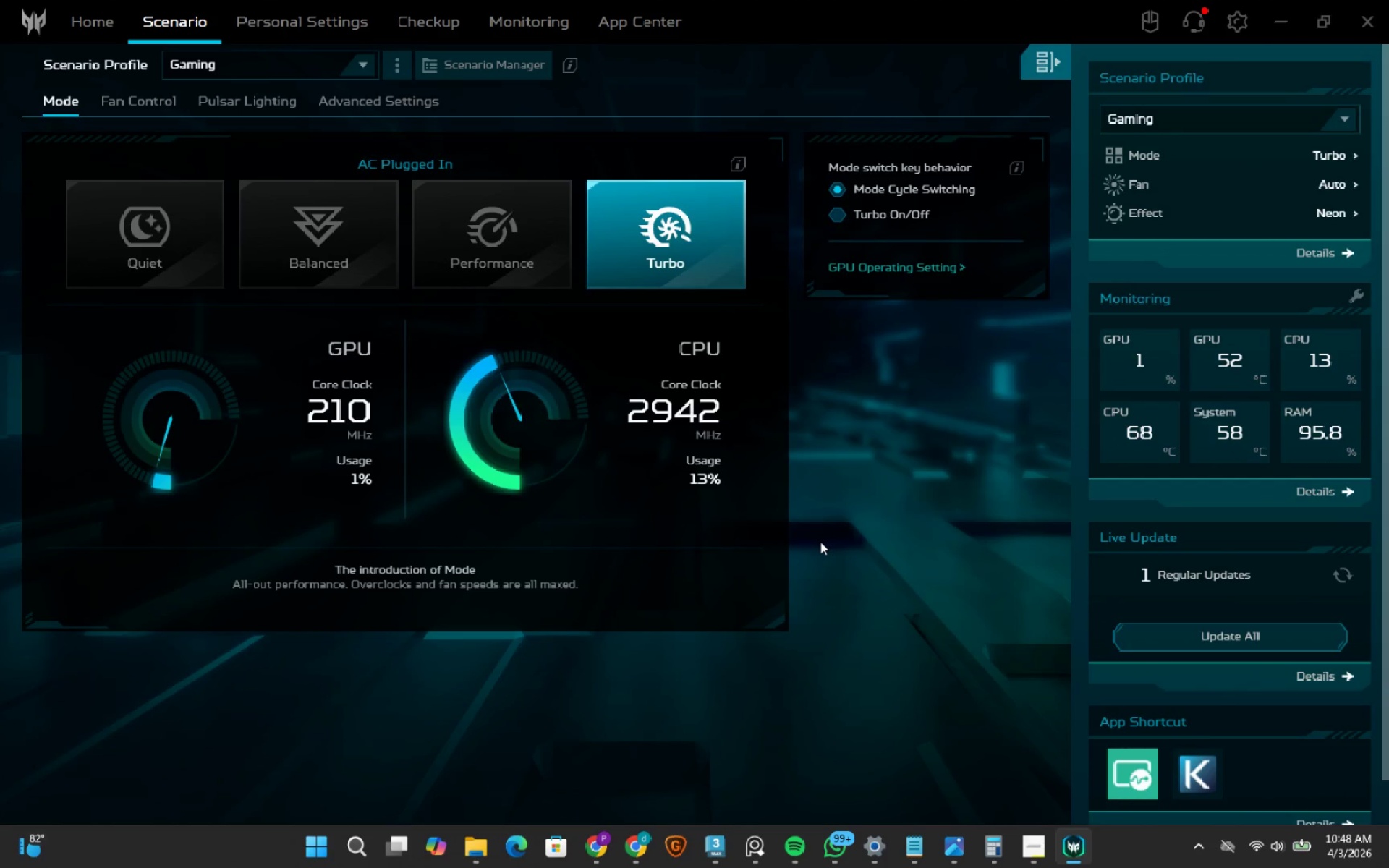 
left_click([1292, 28])
 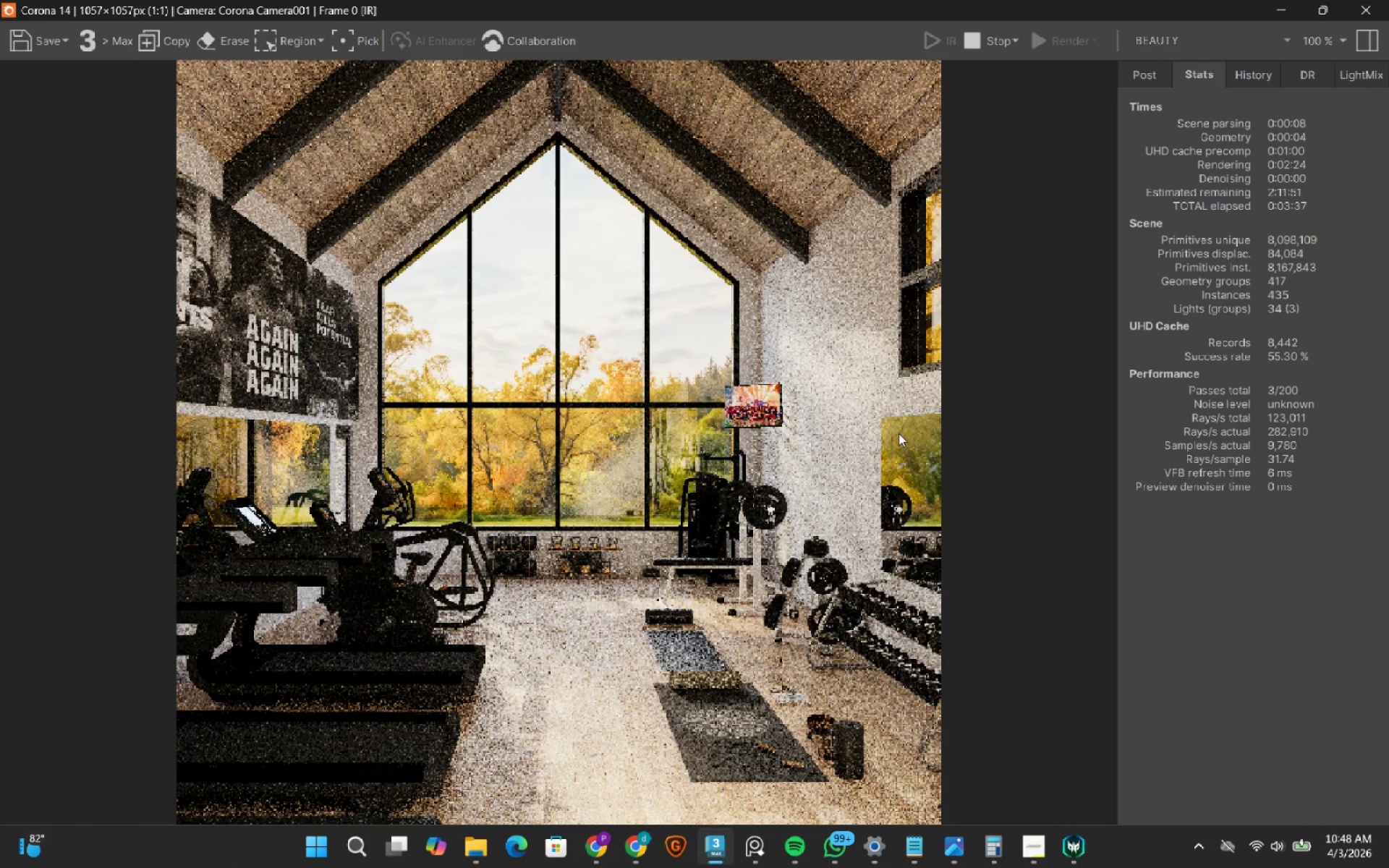 
wait(7.05)
 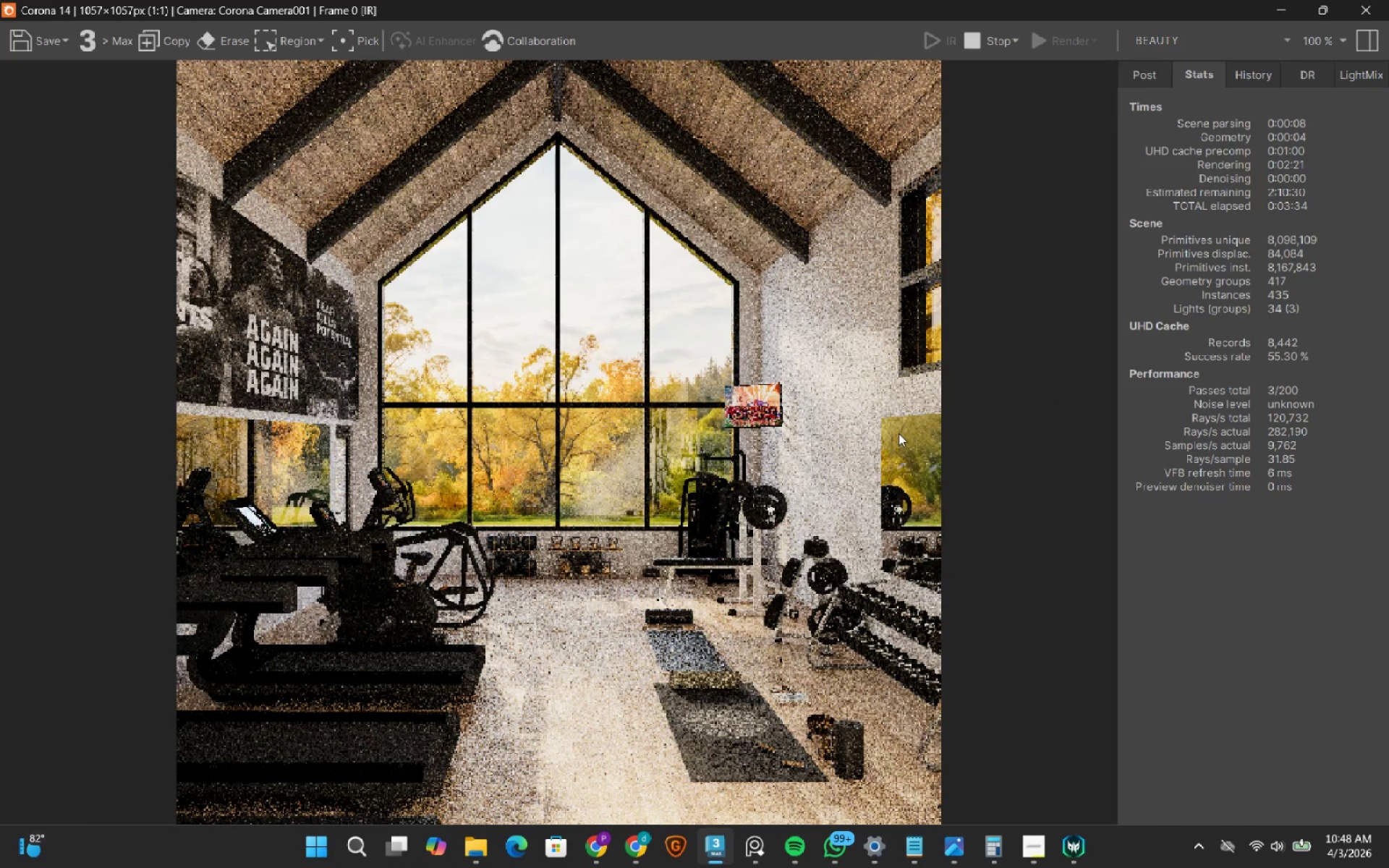 
left_click([599, 849])
 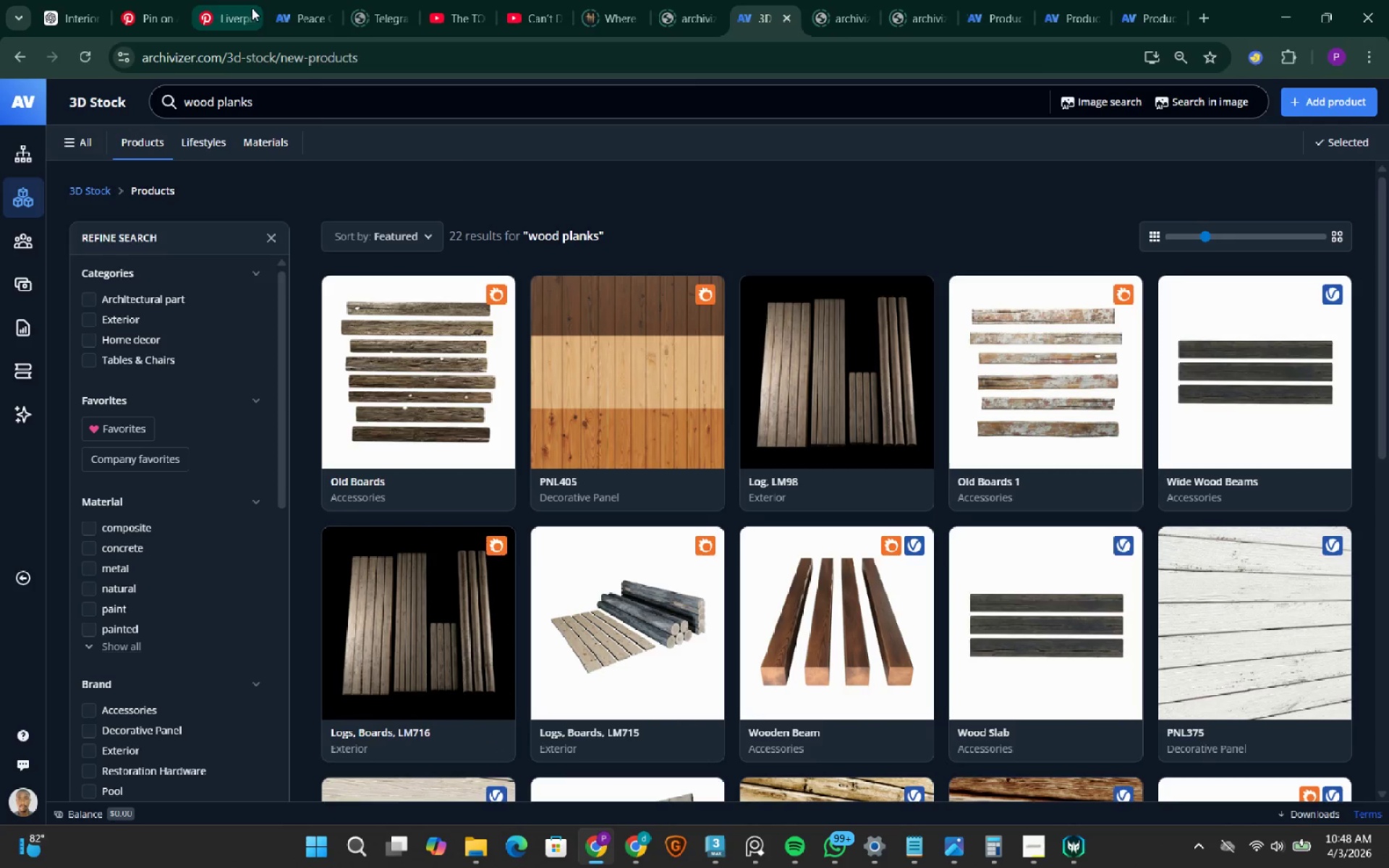 
left_click([141, 15])
 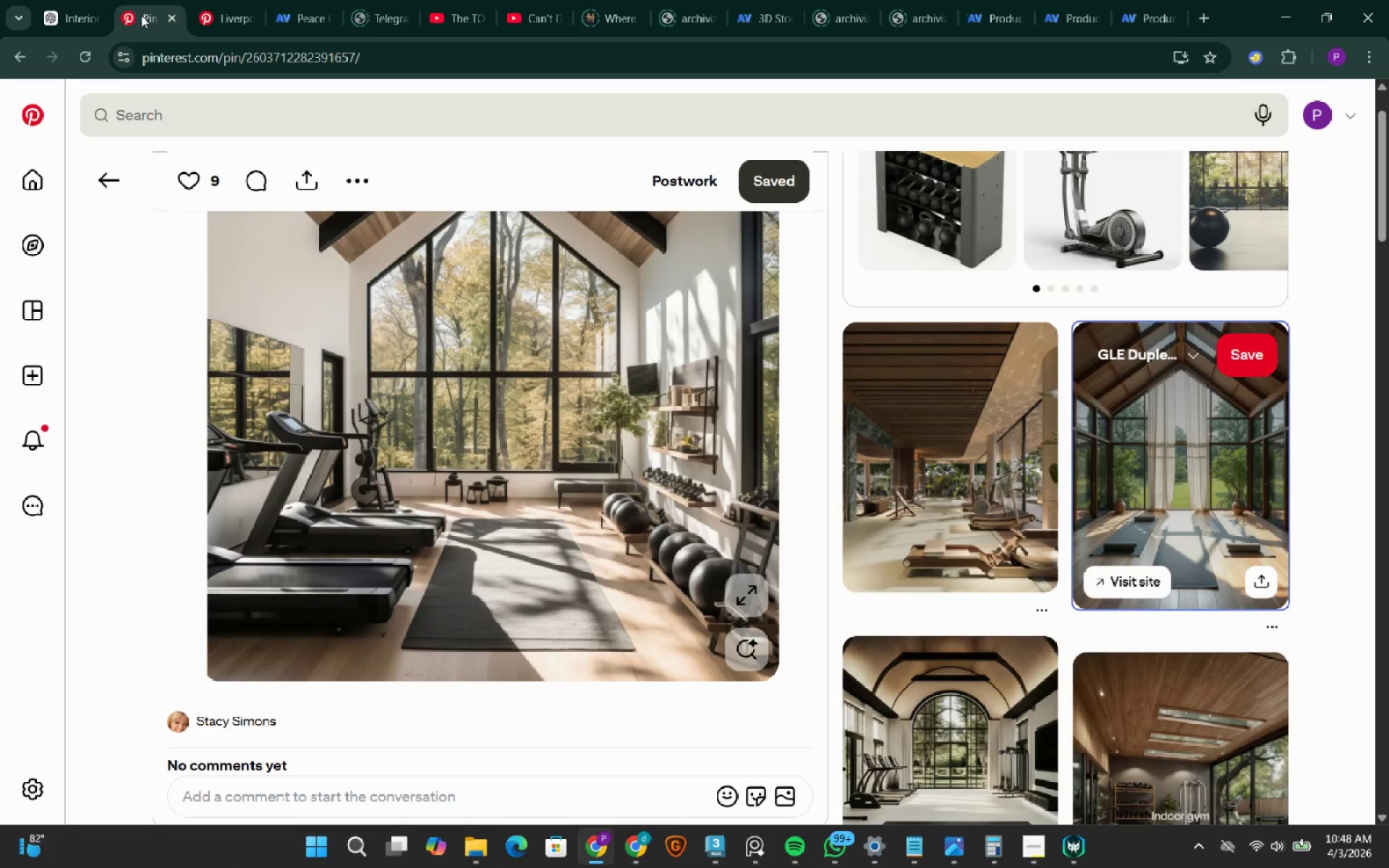 
scroll: coordinate [462, 448], scroll_direction: up, amount: 3.0
 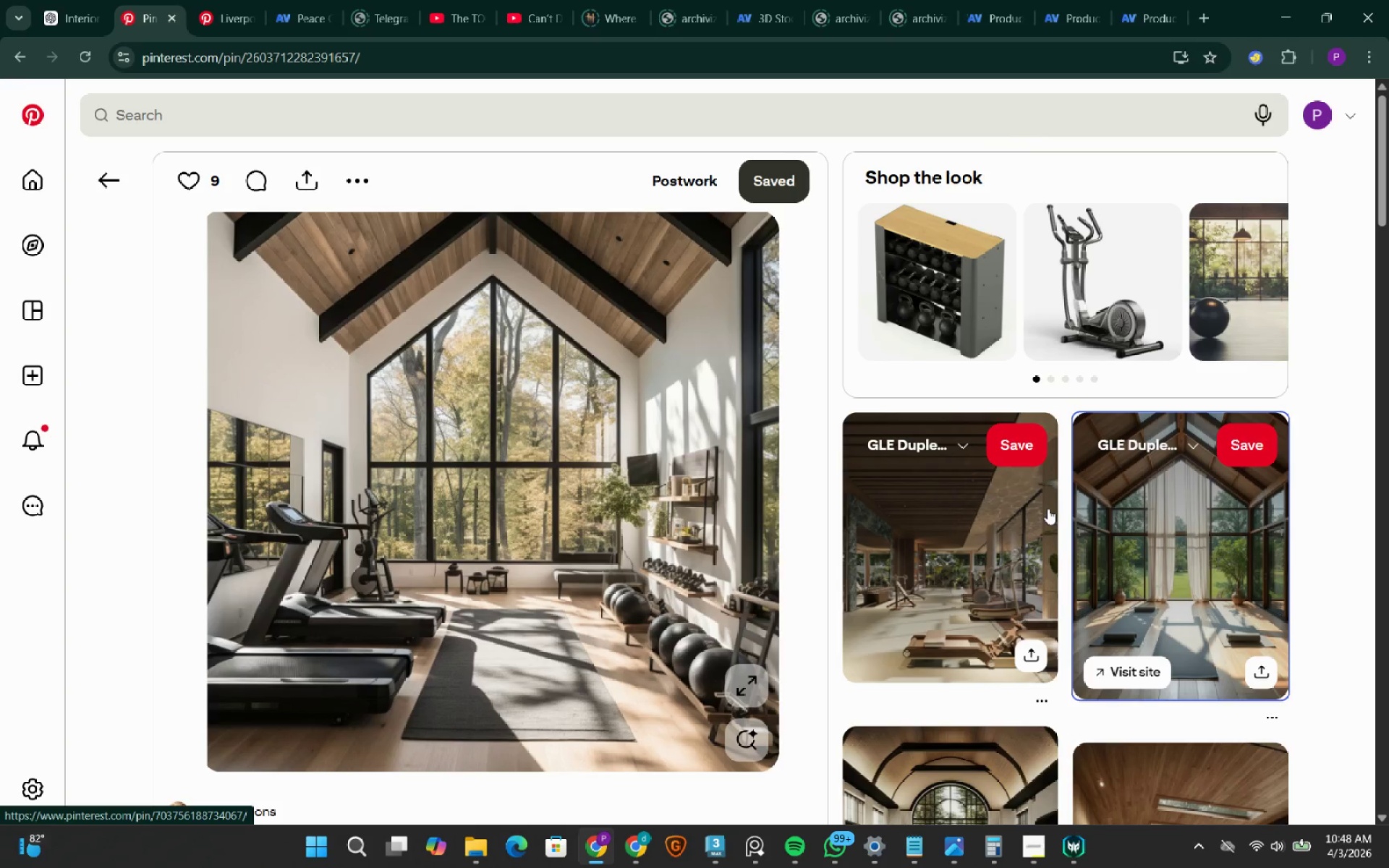 
wait(8.15)
 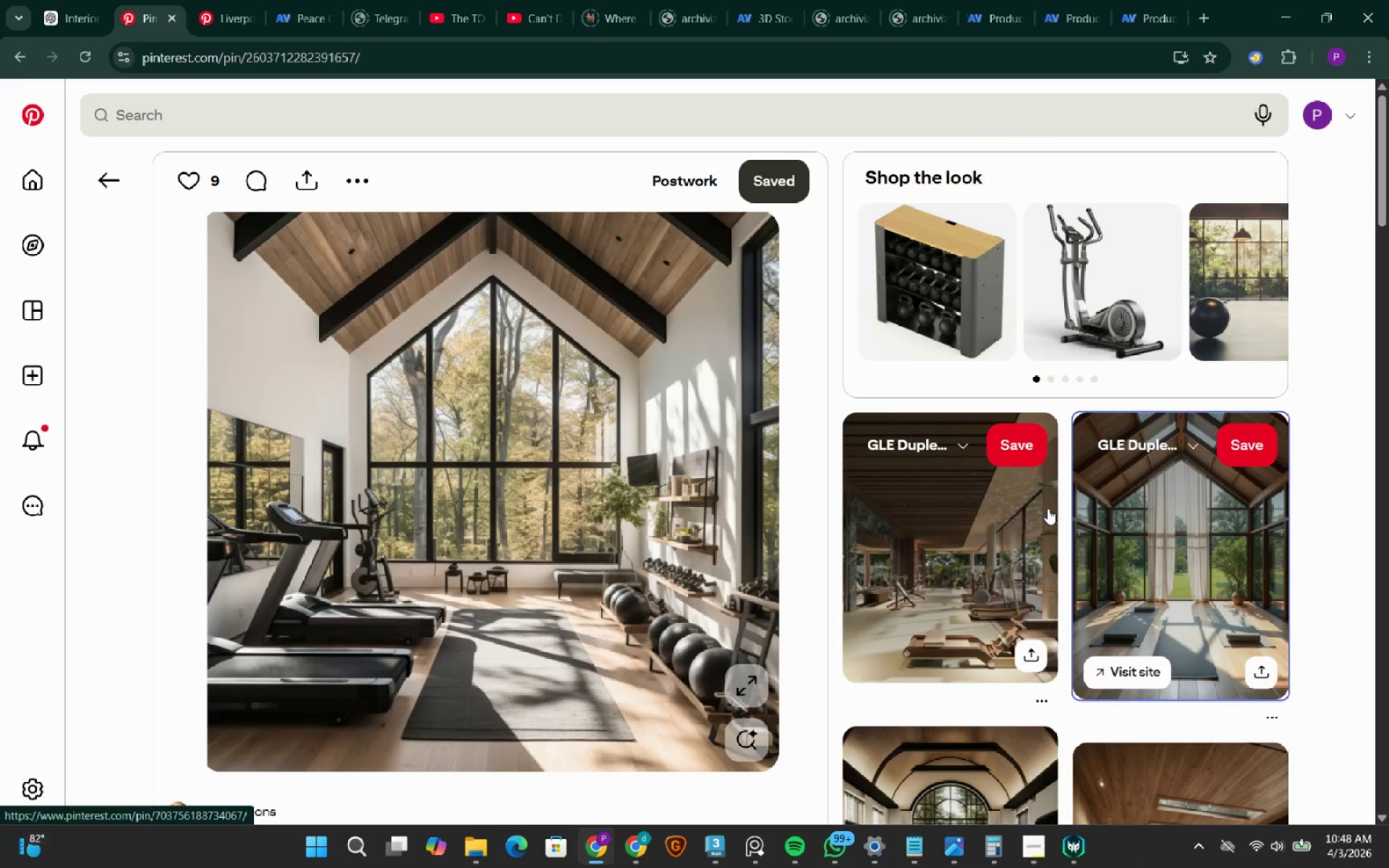 
scroll: coordinate [1034, 540], scroll_direction: down, amount: 2.0
 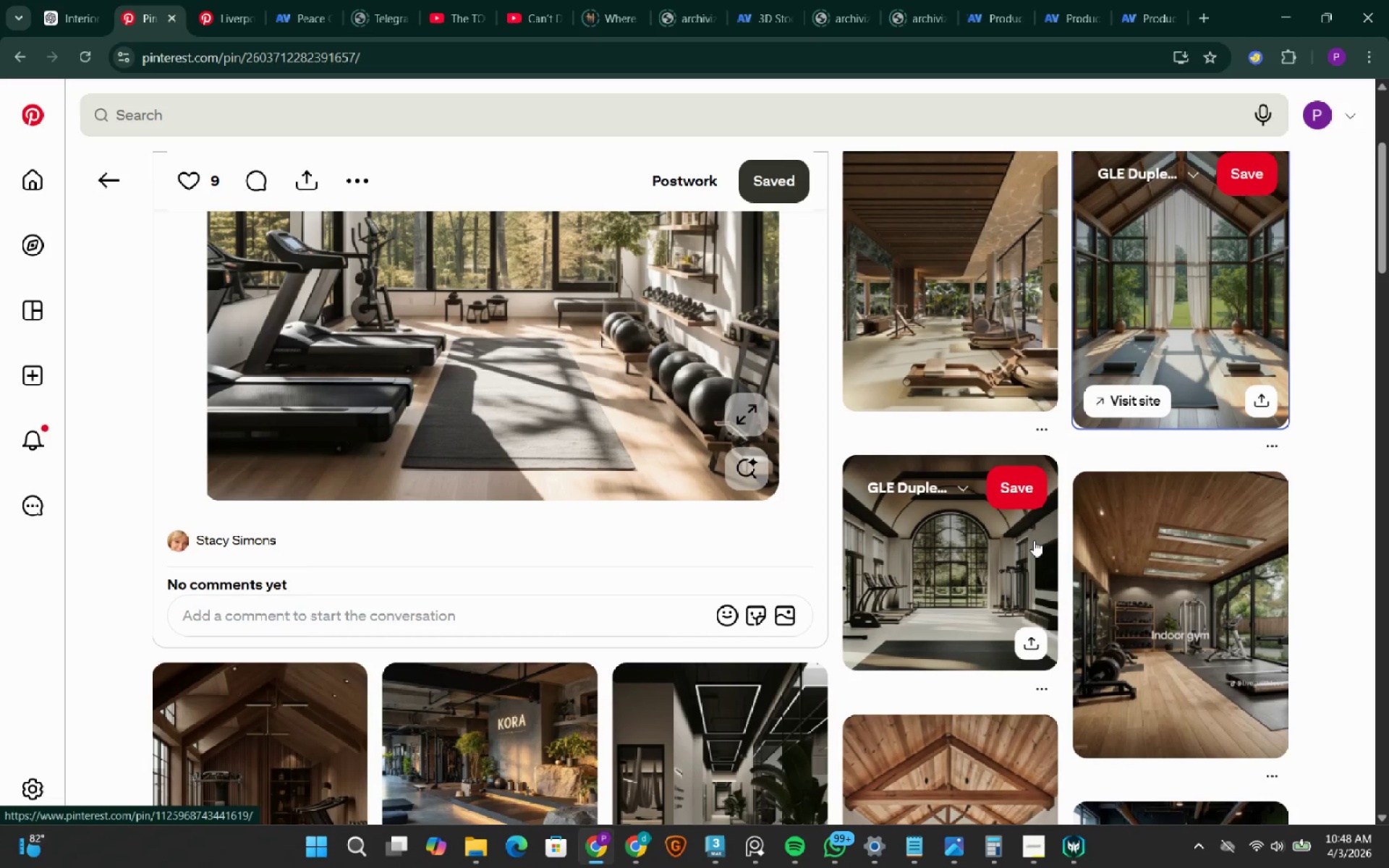 
scroll: coordinate [532, 531], scroll_direction: up, amount: 5.0
 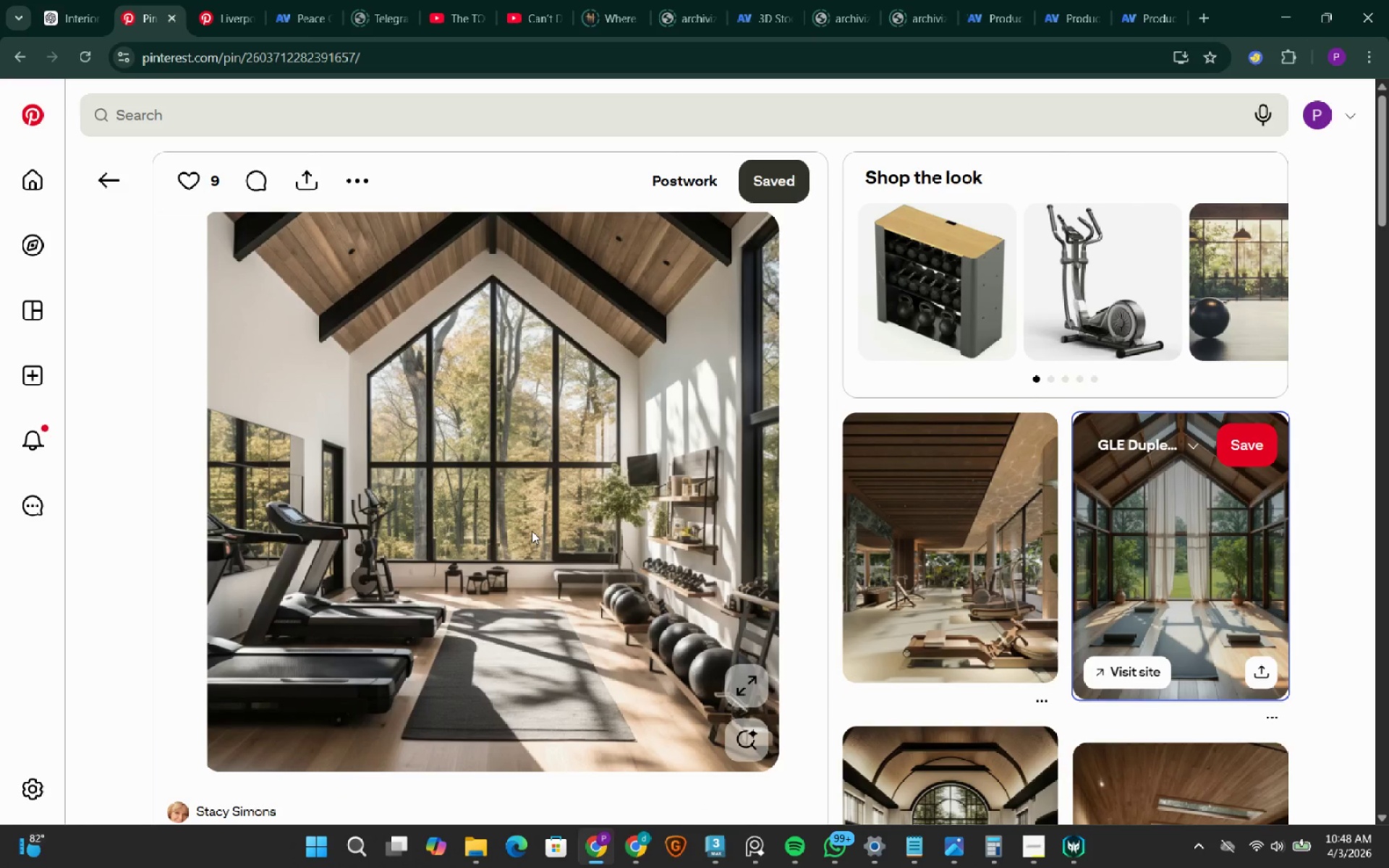 
wait(9.39)
 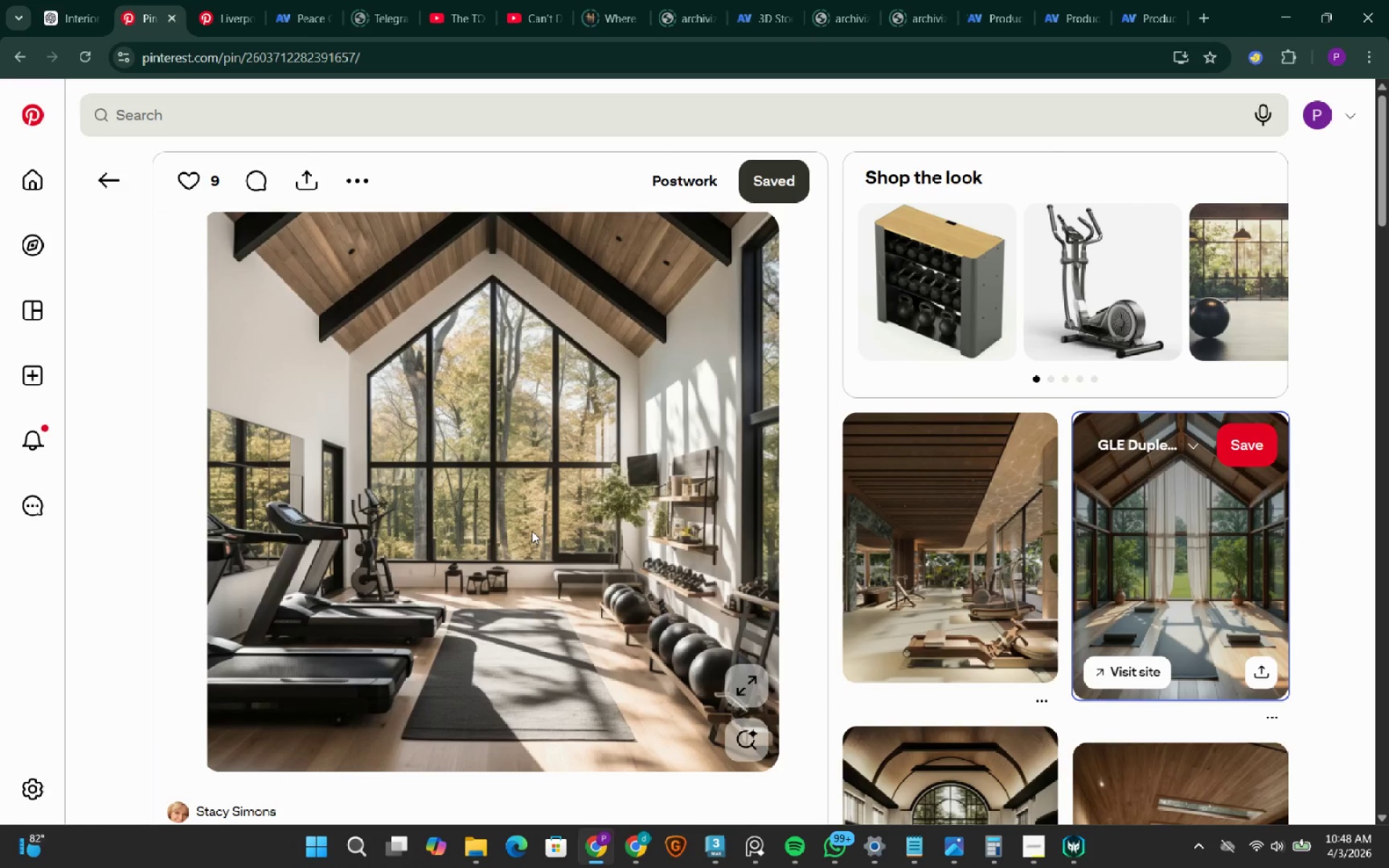 
scroll: coordinate [948, 616], scroll_direction: down, amount: 6.0
 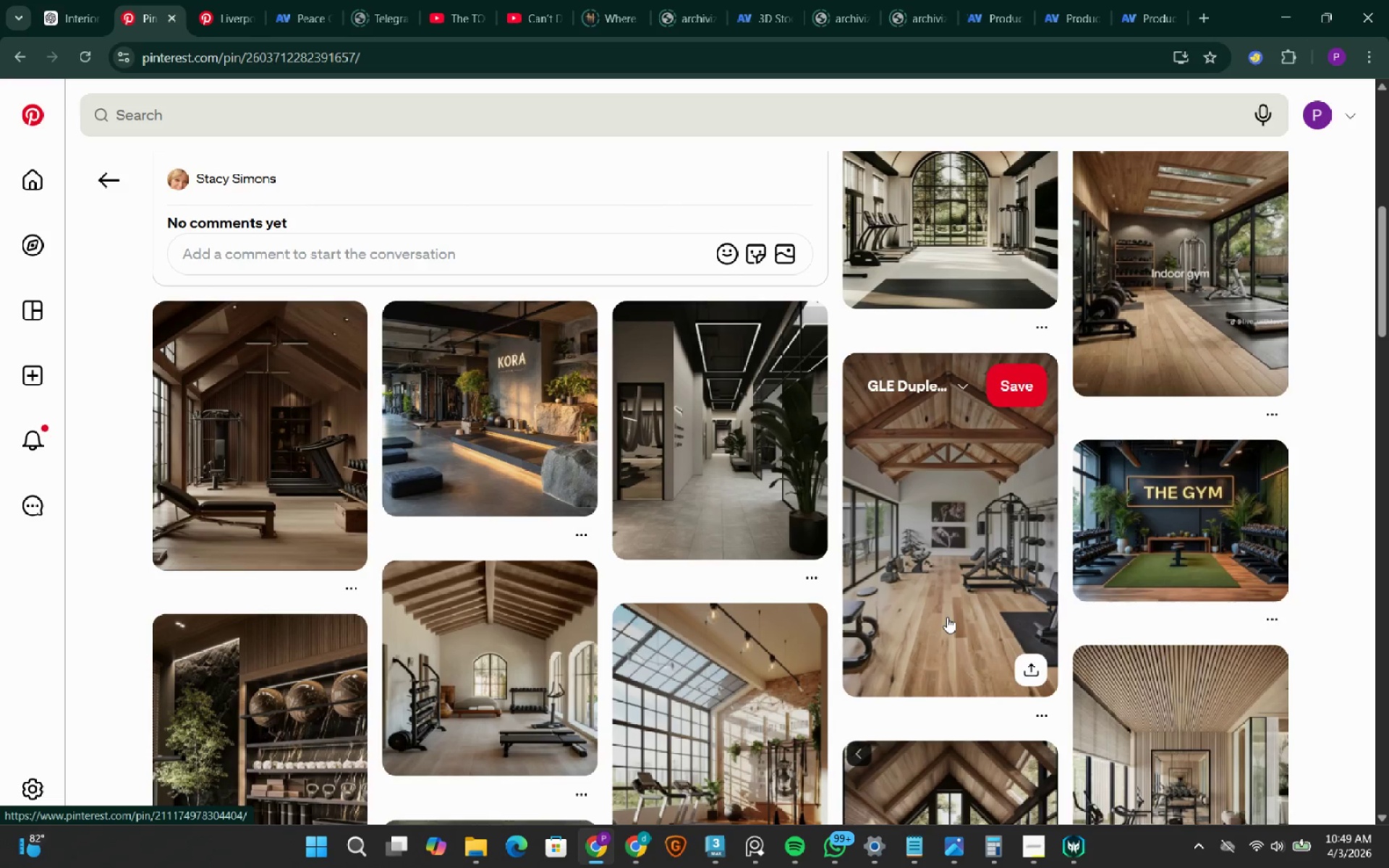 
wait(6.12)
 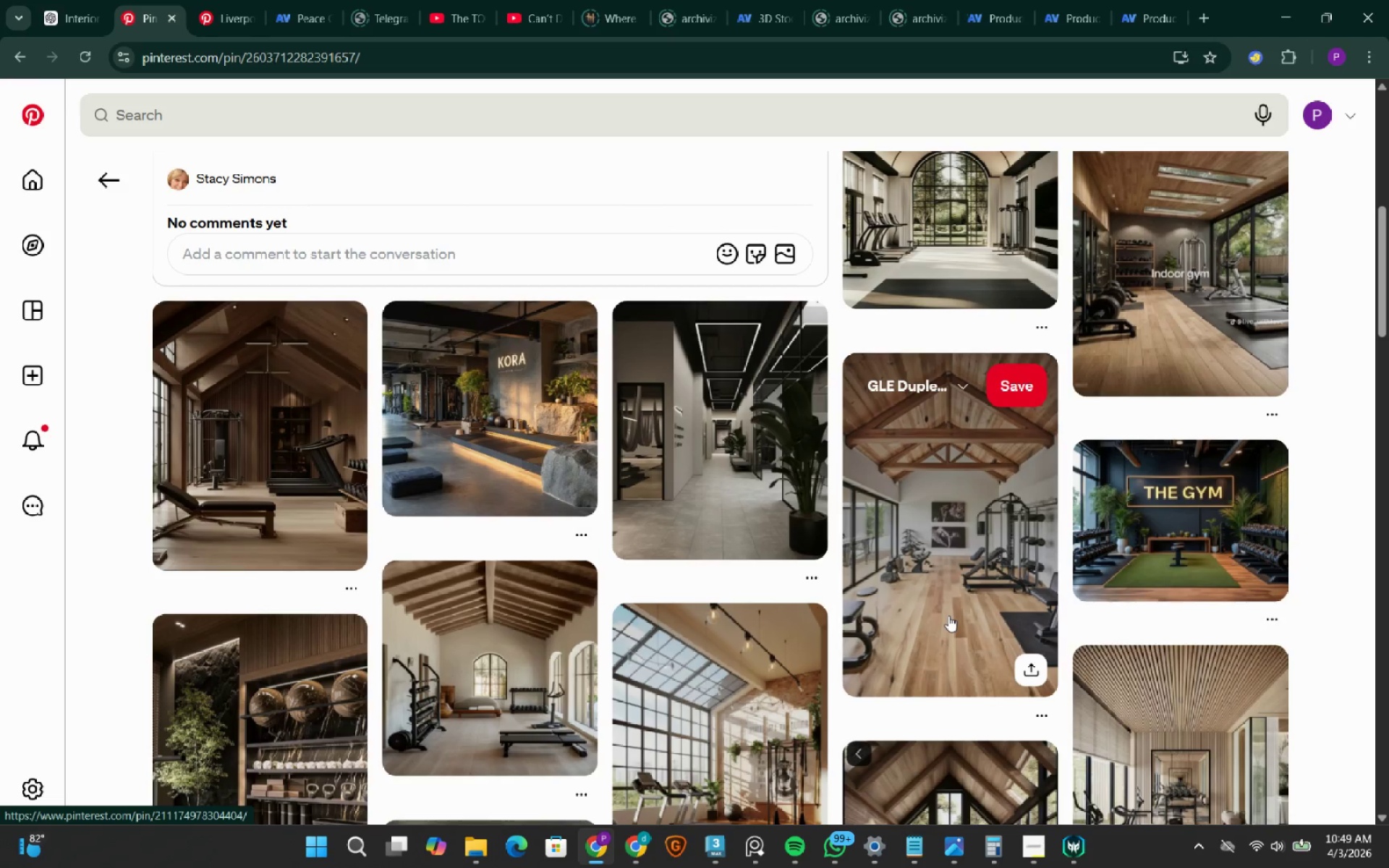 
scroll: coordinate [947, 618], scroll_direction: down, amount: 3.0
 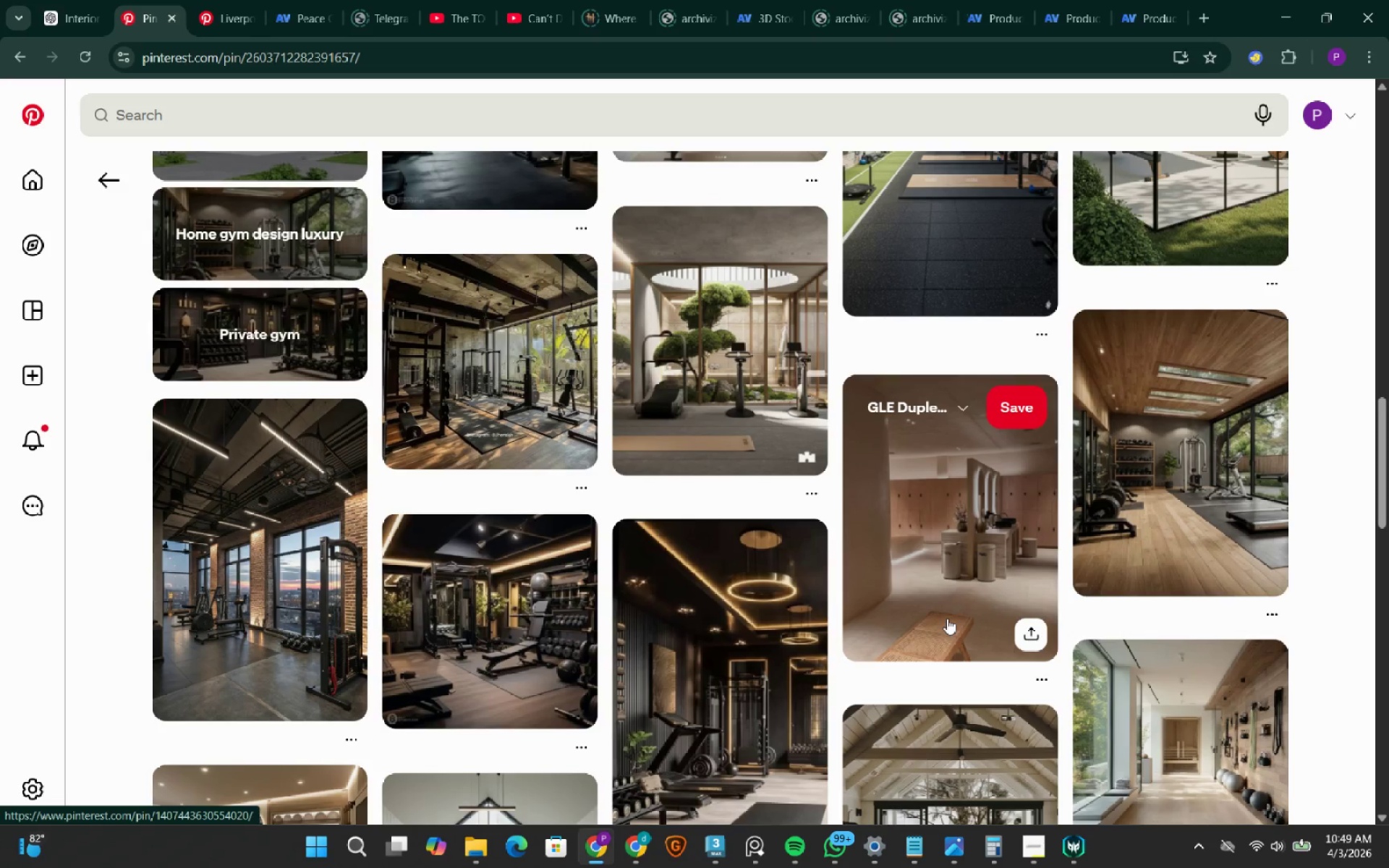 
left_click([1069, 861])
 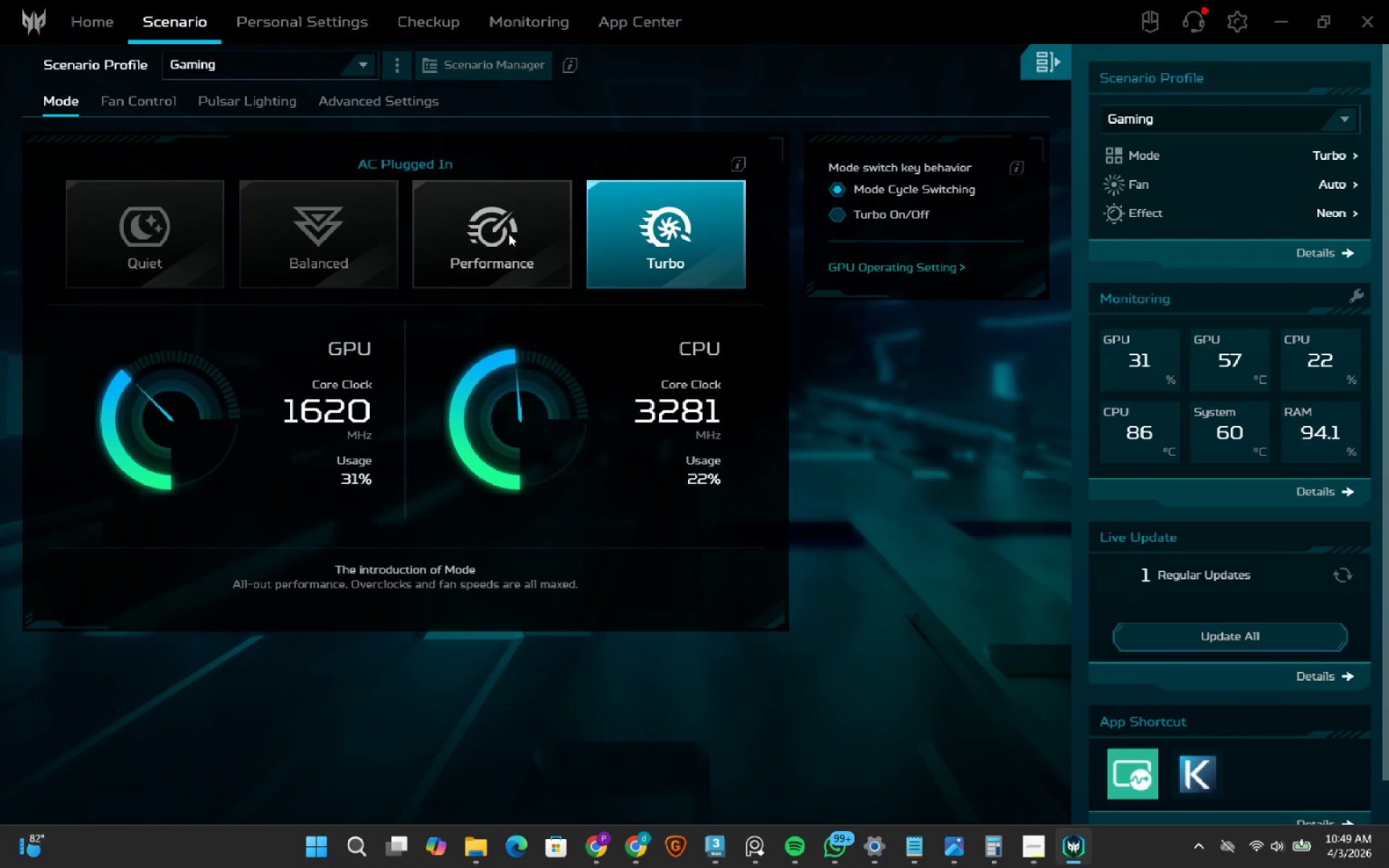 
left_click([509, 234])
 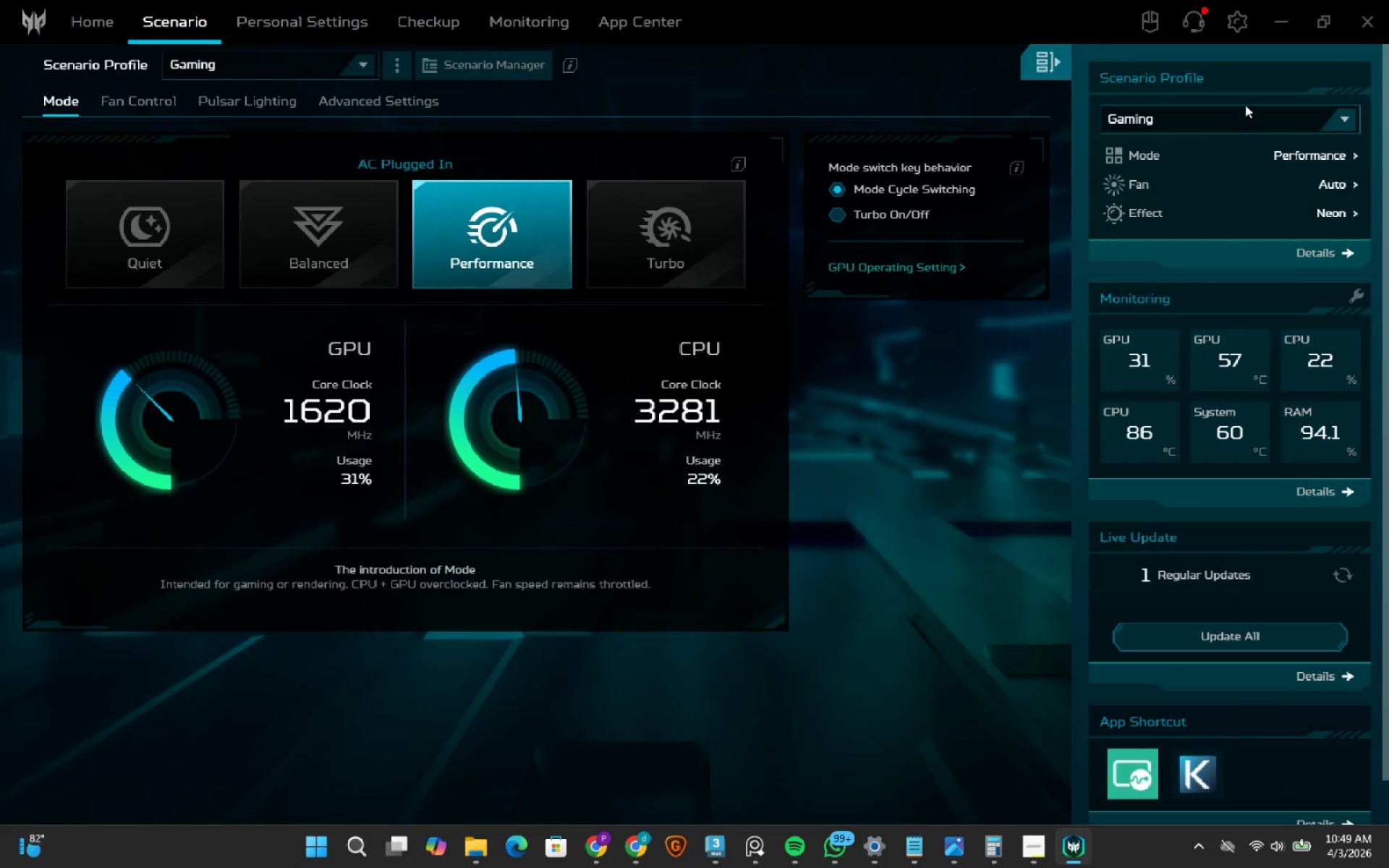 
left_click([1280, 25])
 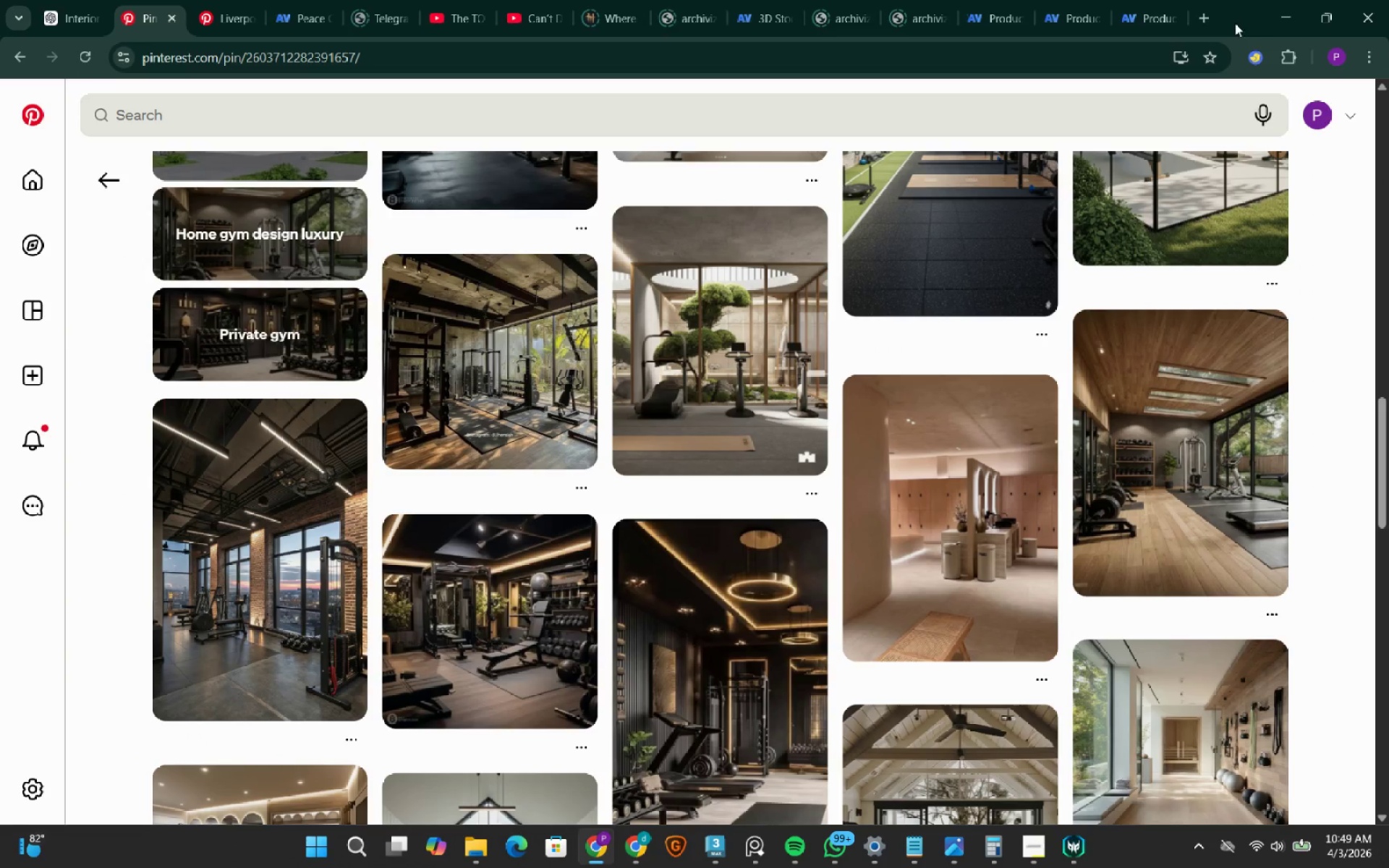 
left_click([1280, 12])
 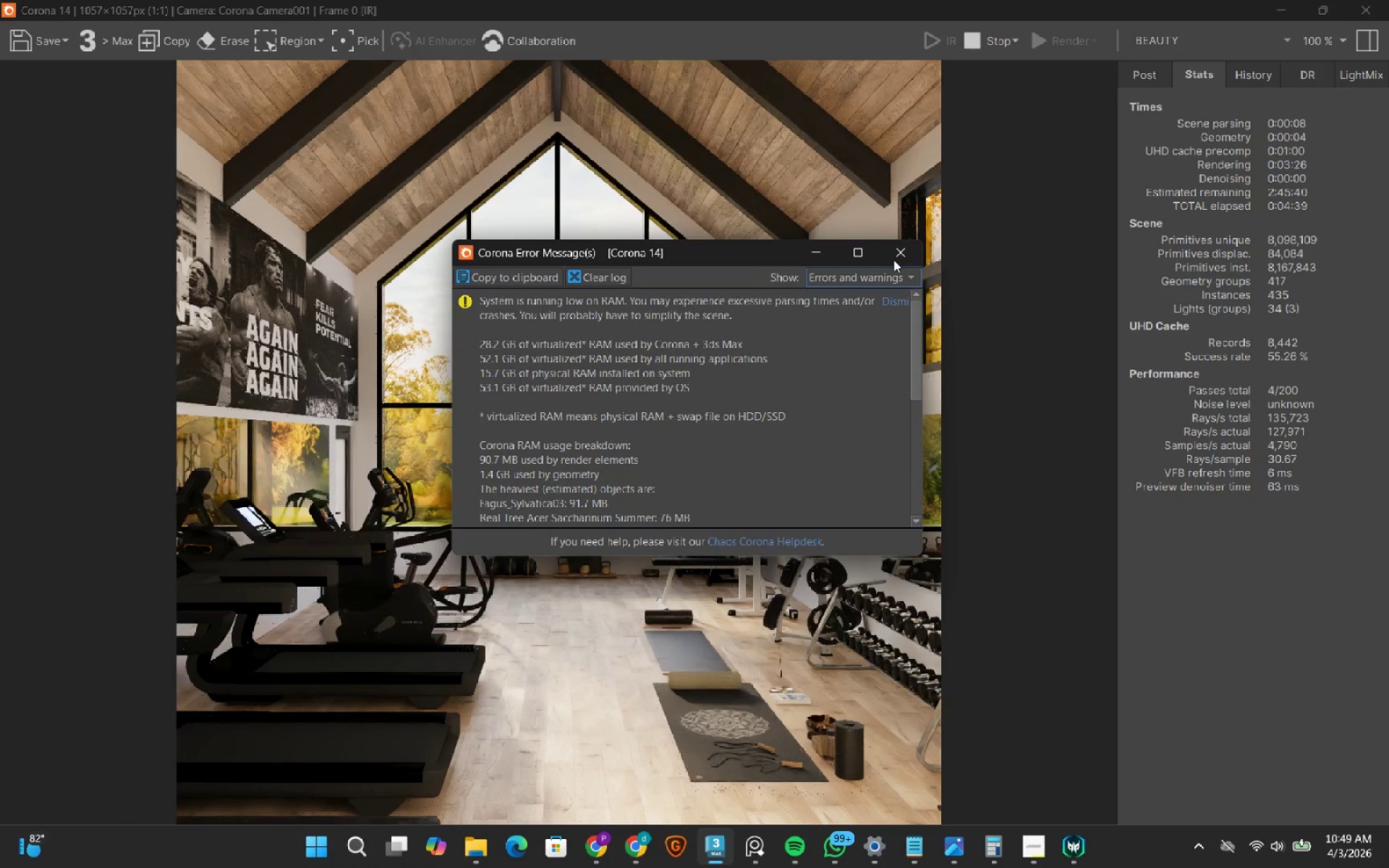 
left_click([896, 255])
 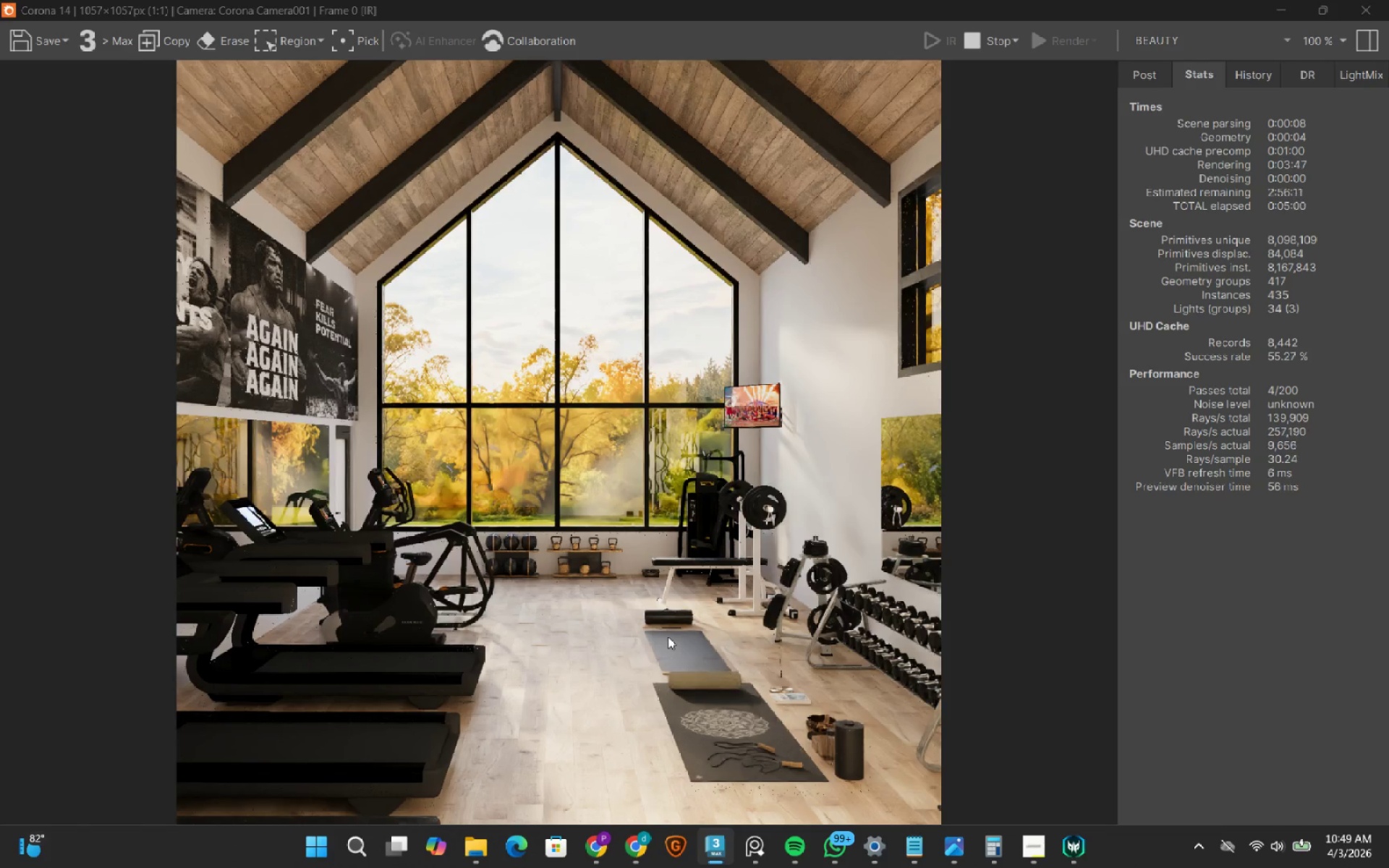 
wait(24.78)
 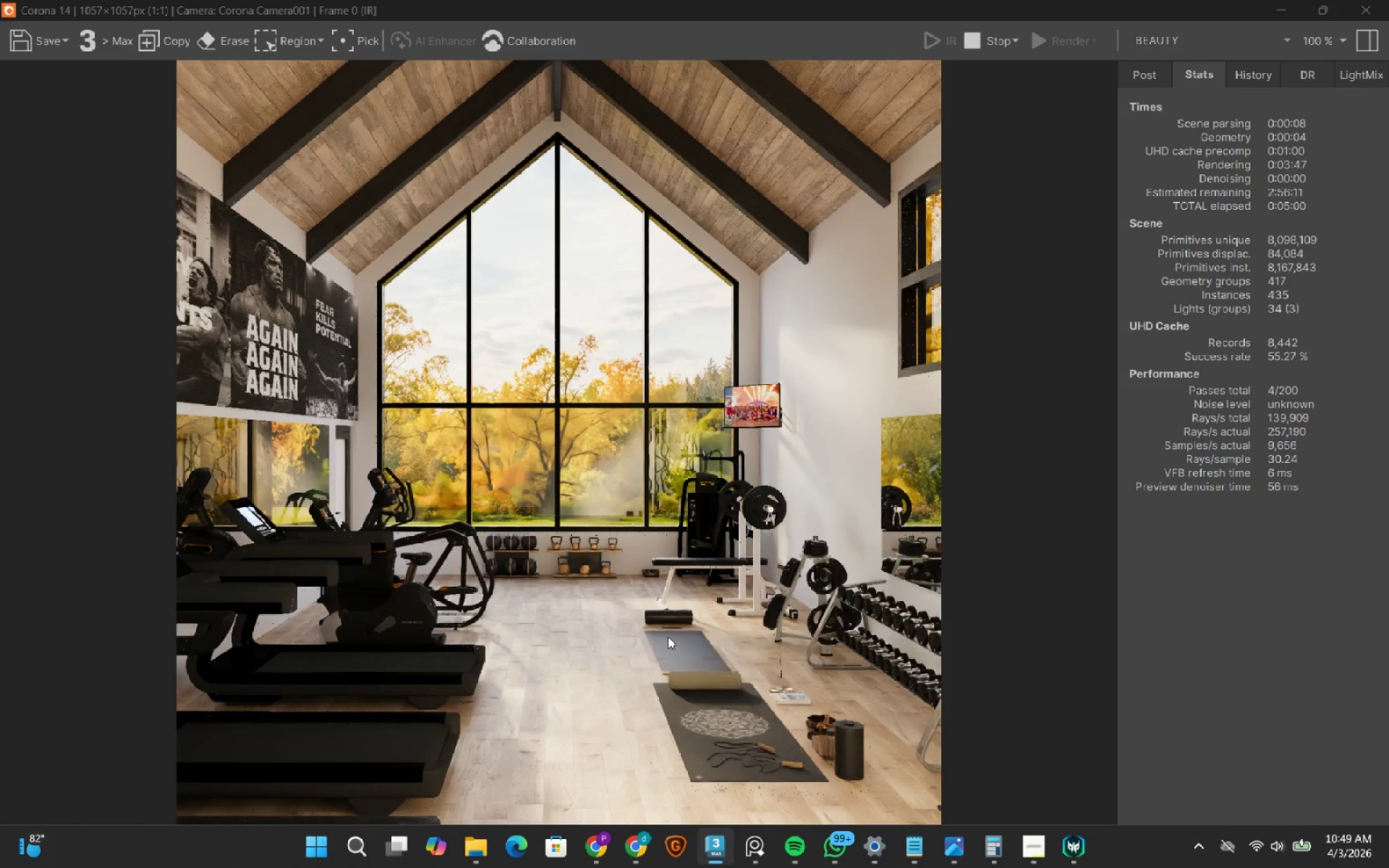 
scroll: coordinate [906, 467], scroll_direction: up, amount: 1.0
 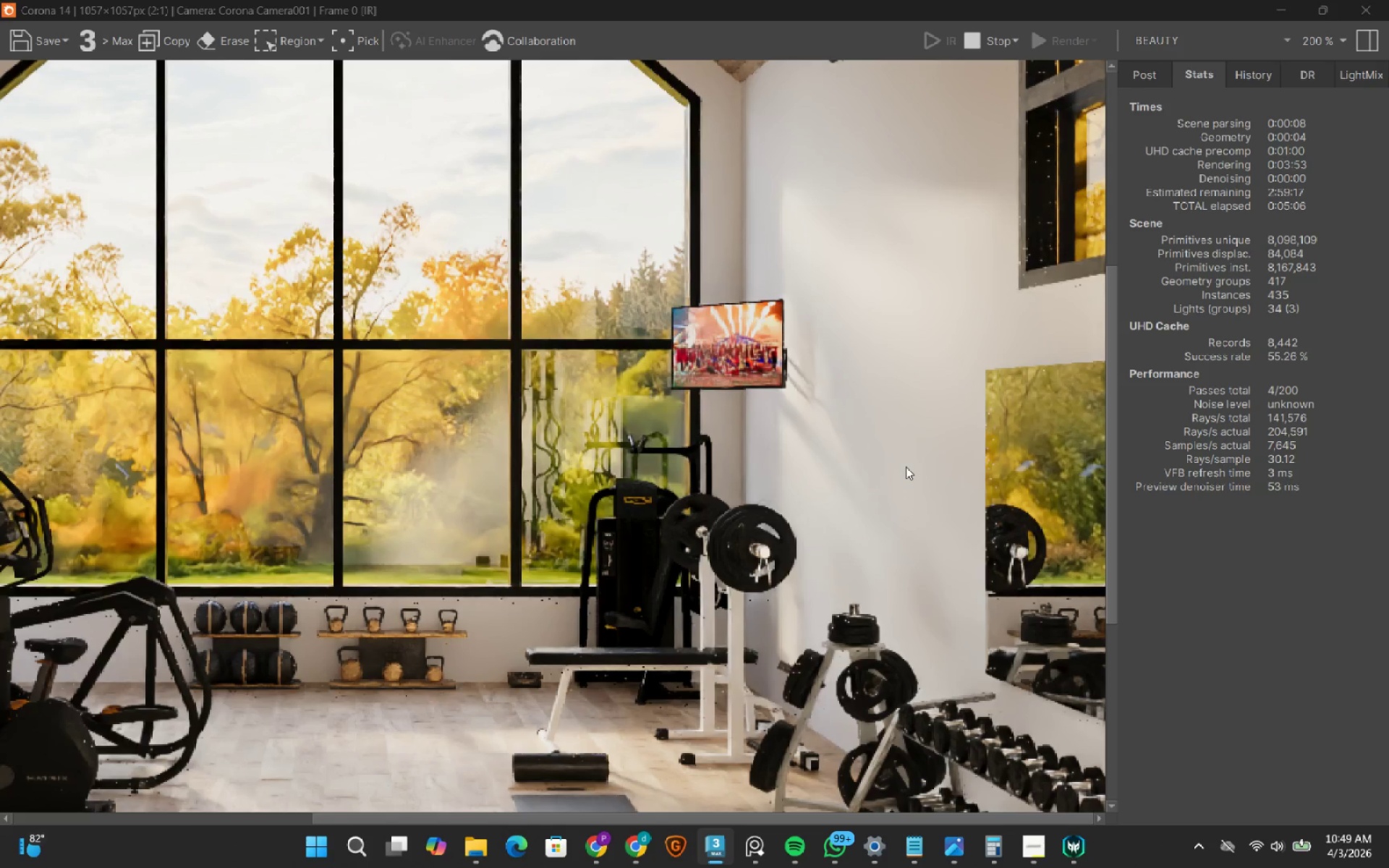 
scroll: coordinate [906, 467], scroll_direction: down, amount: 1.0
 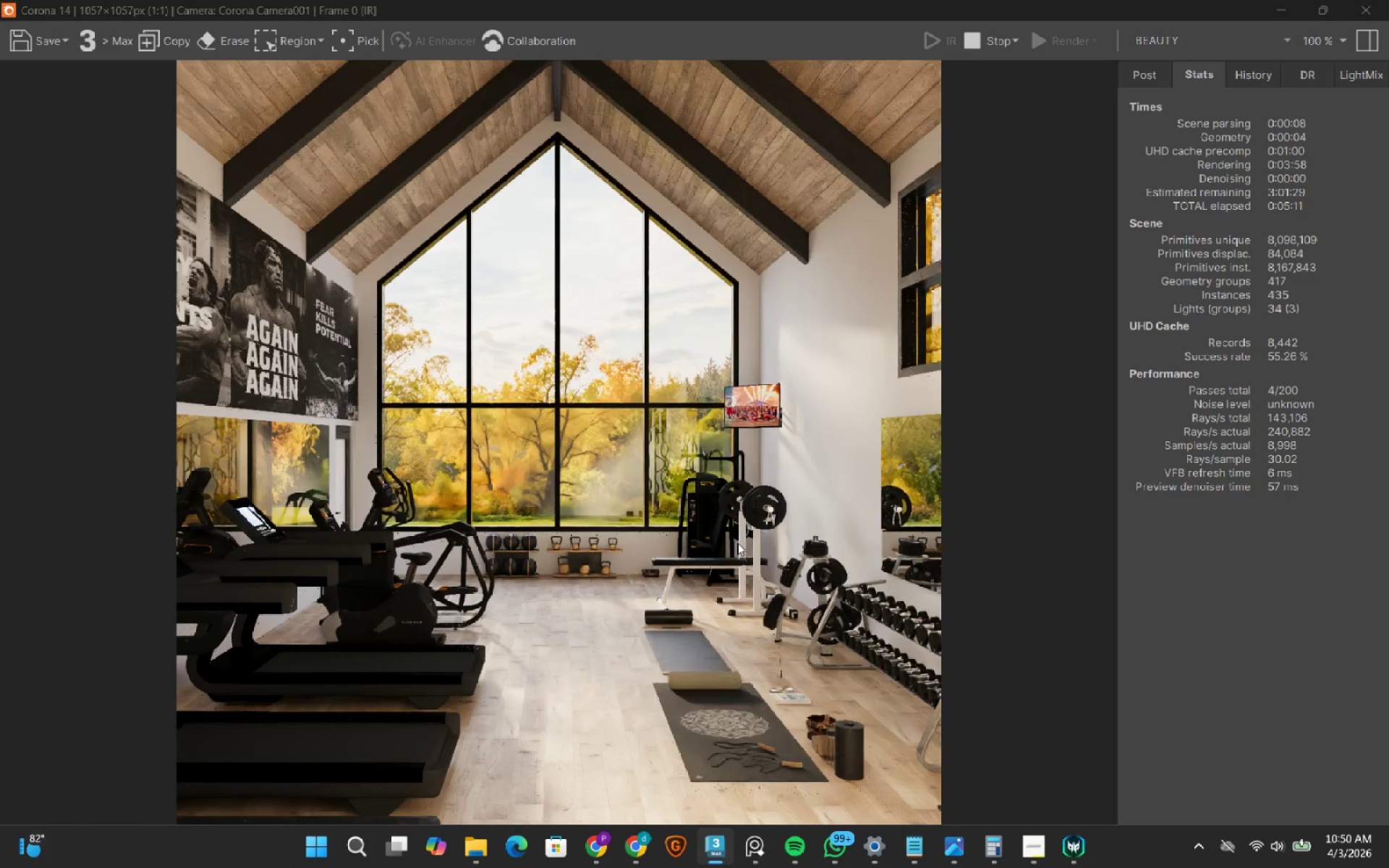 
wait(6.17)
 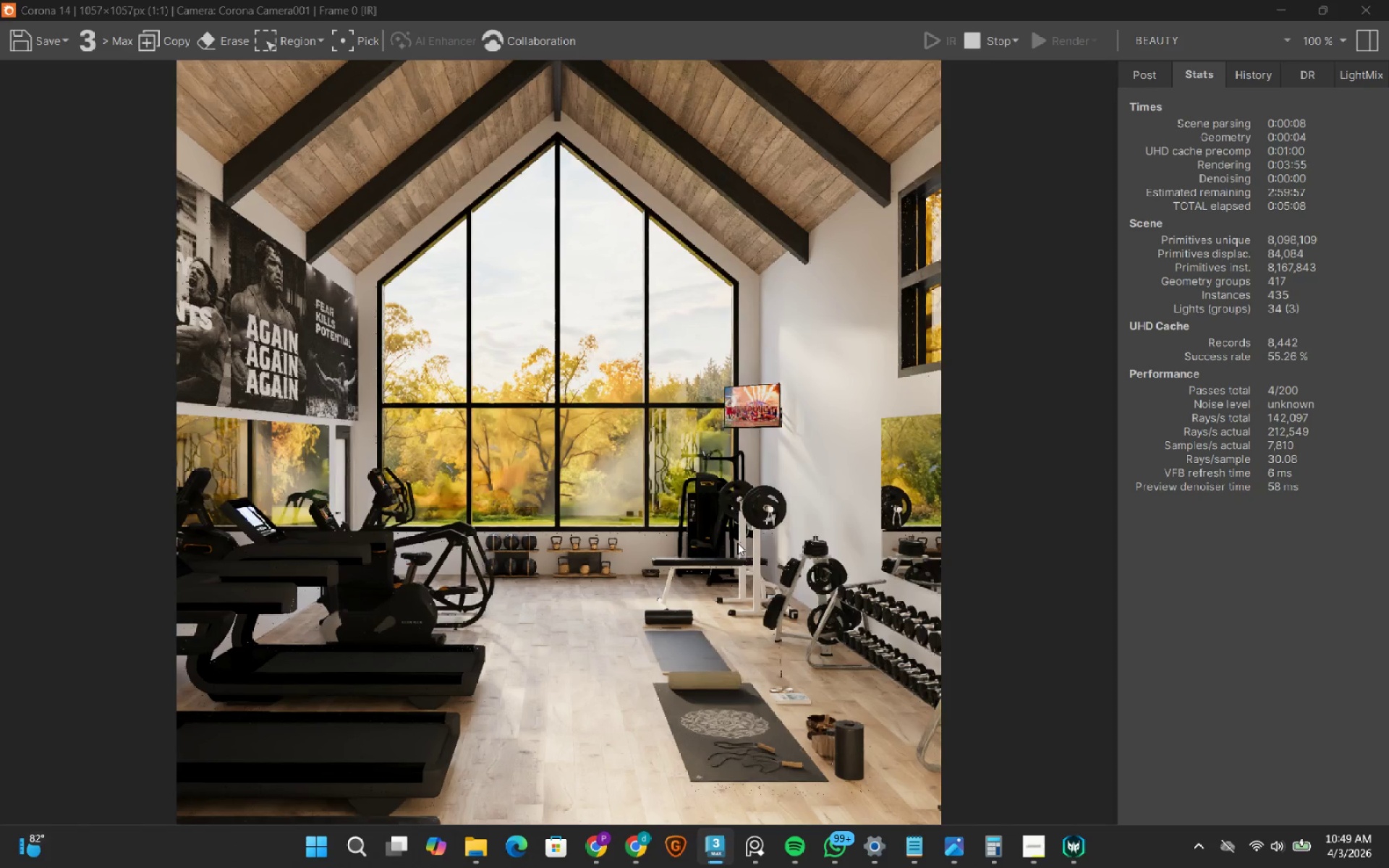 
scroll: coordinate [798, 409], scroll_direction: up, amount: 4.0
 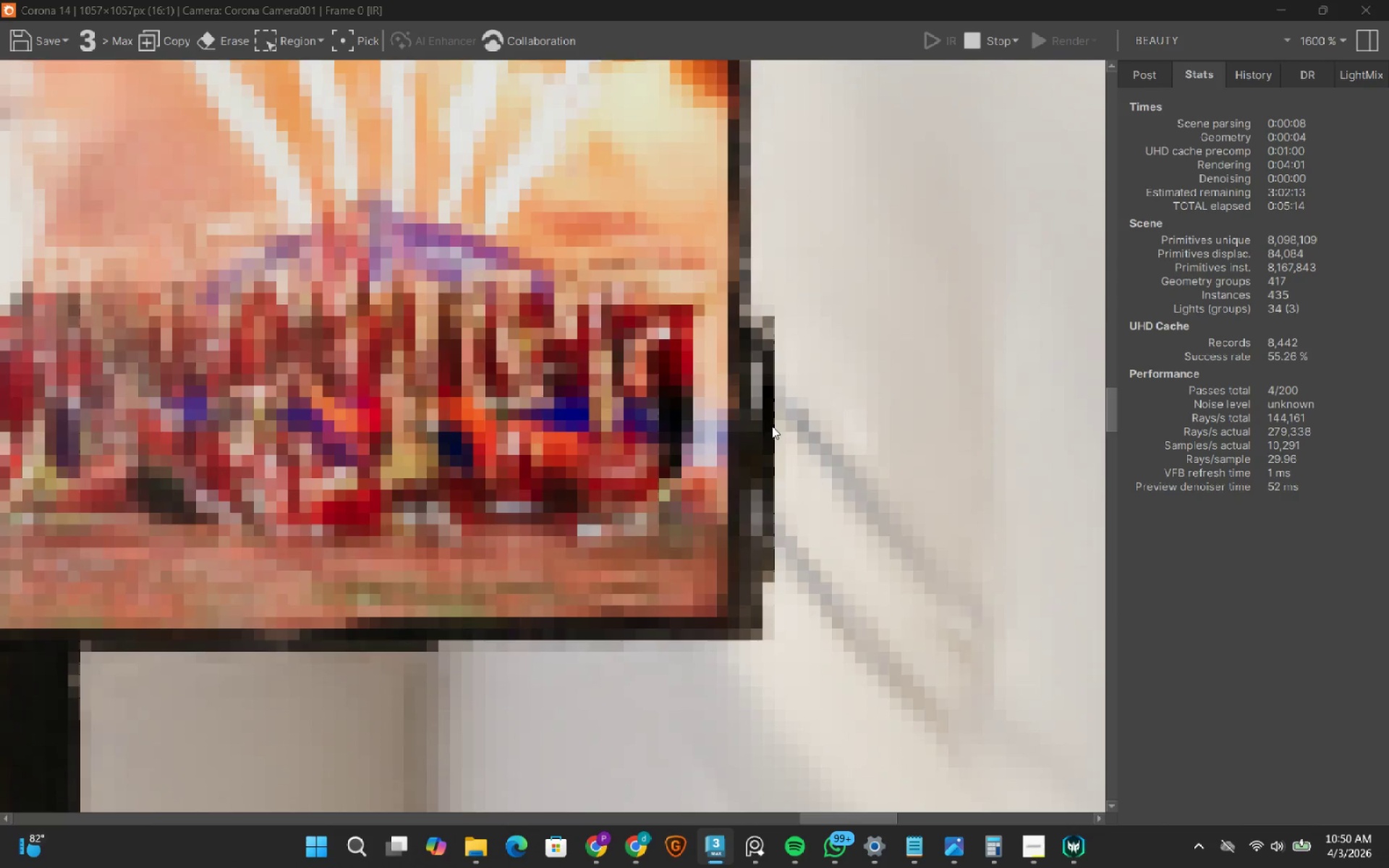 
scroll: coordinate [734, 438], scroll_direction: down, amount: 3.0
 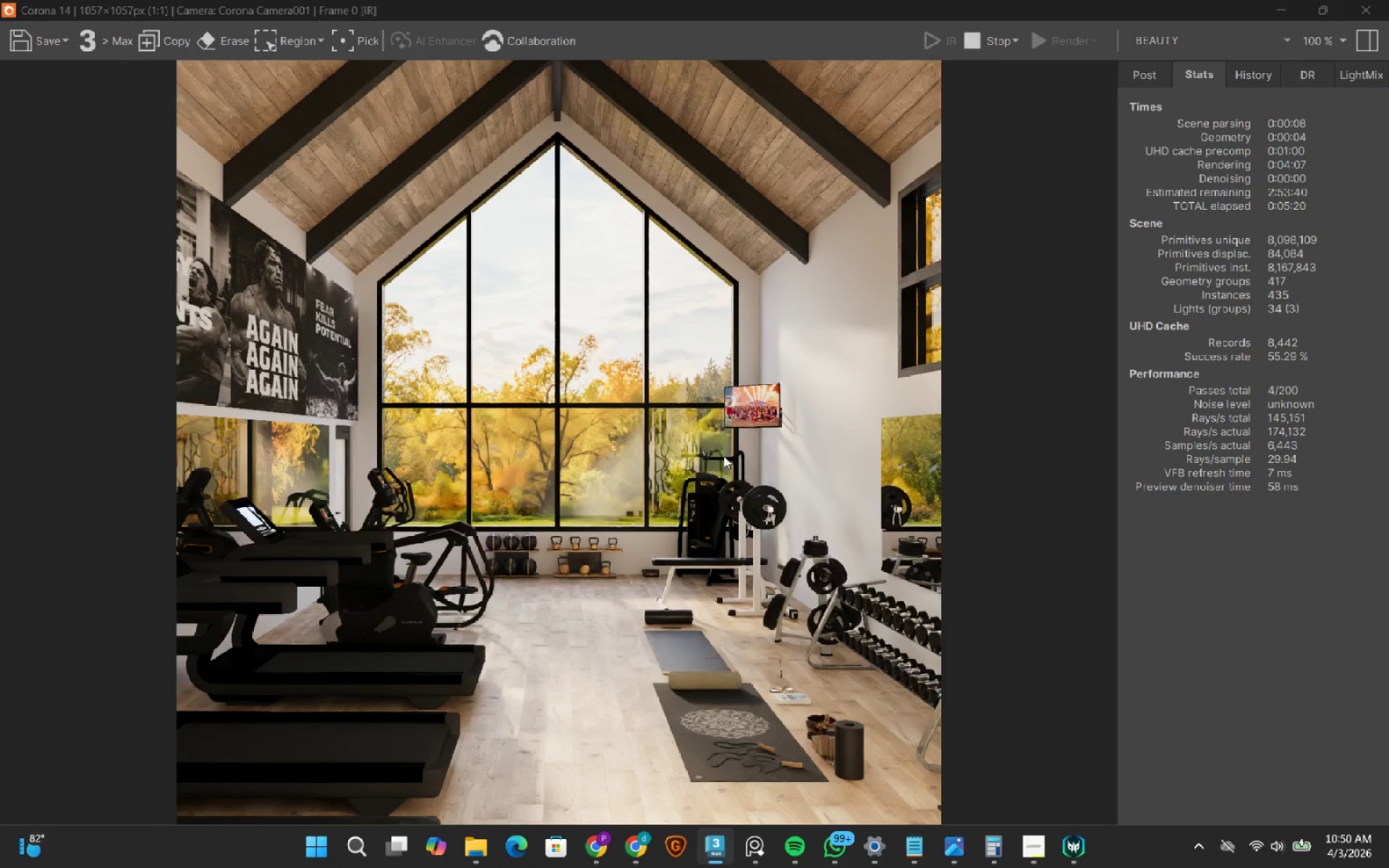 
wait(6.02)
 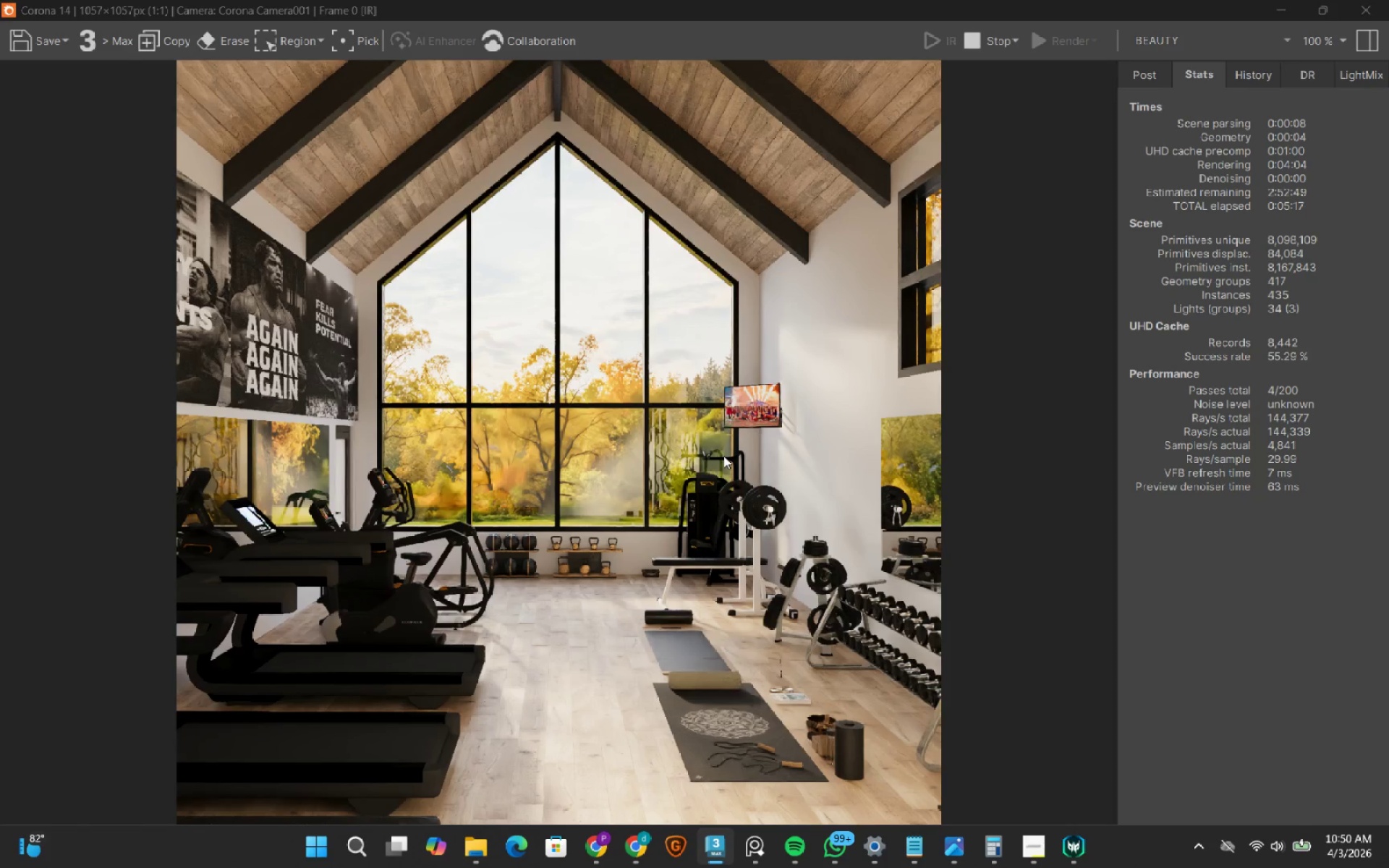 
scroll: coordinate [558, 535], scroll_direction: up, amount: 1.0
 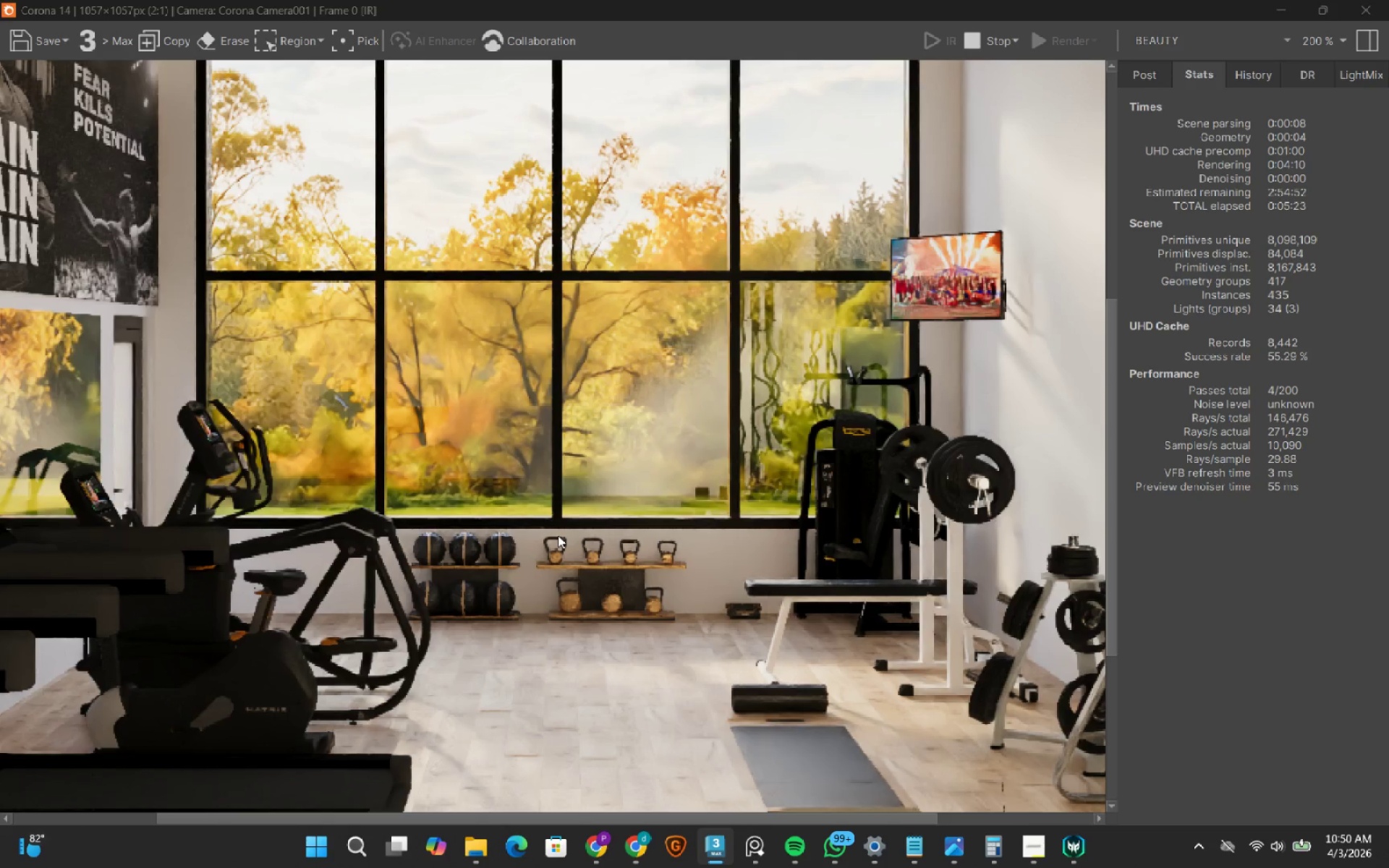 
scroll: coordinate [558, 535], scroll_direction: down, amount: 1.0
 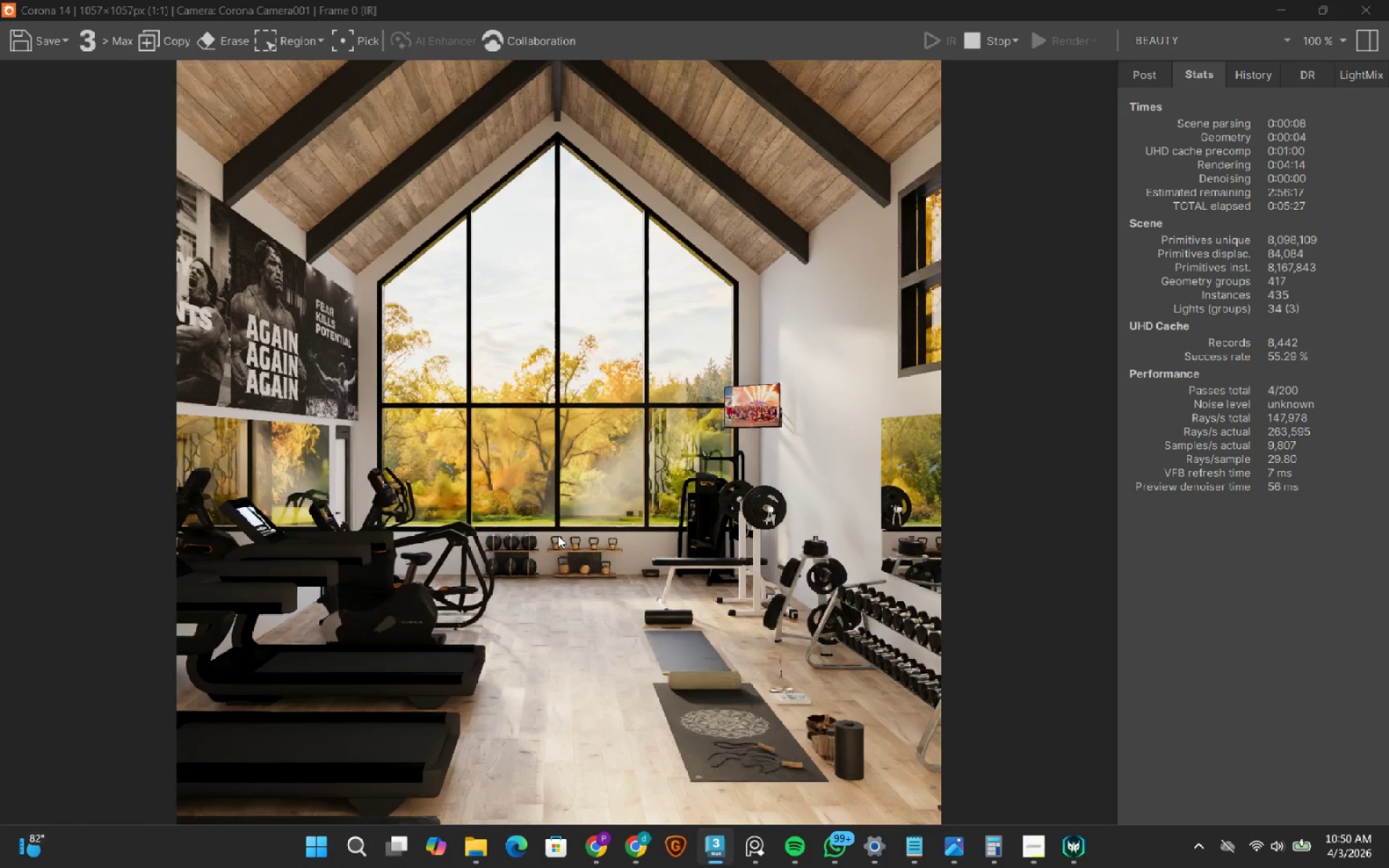 
wait(5.37)
 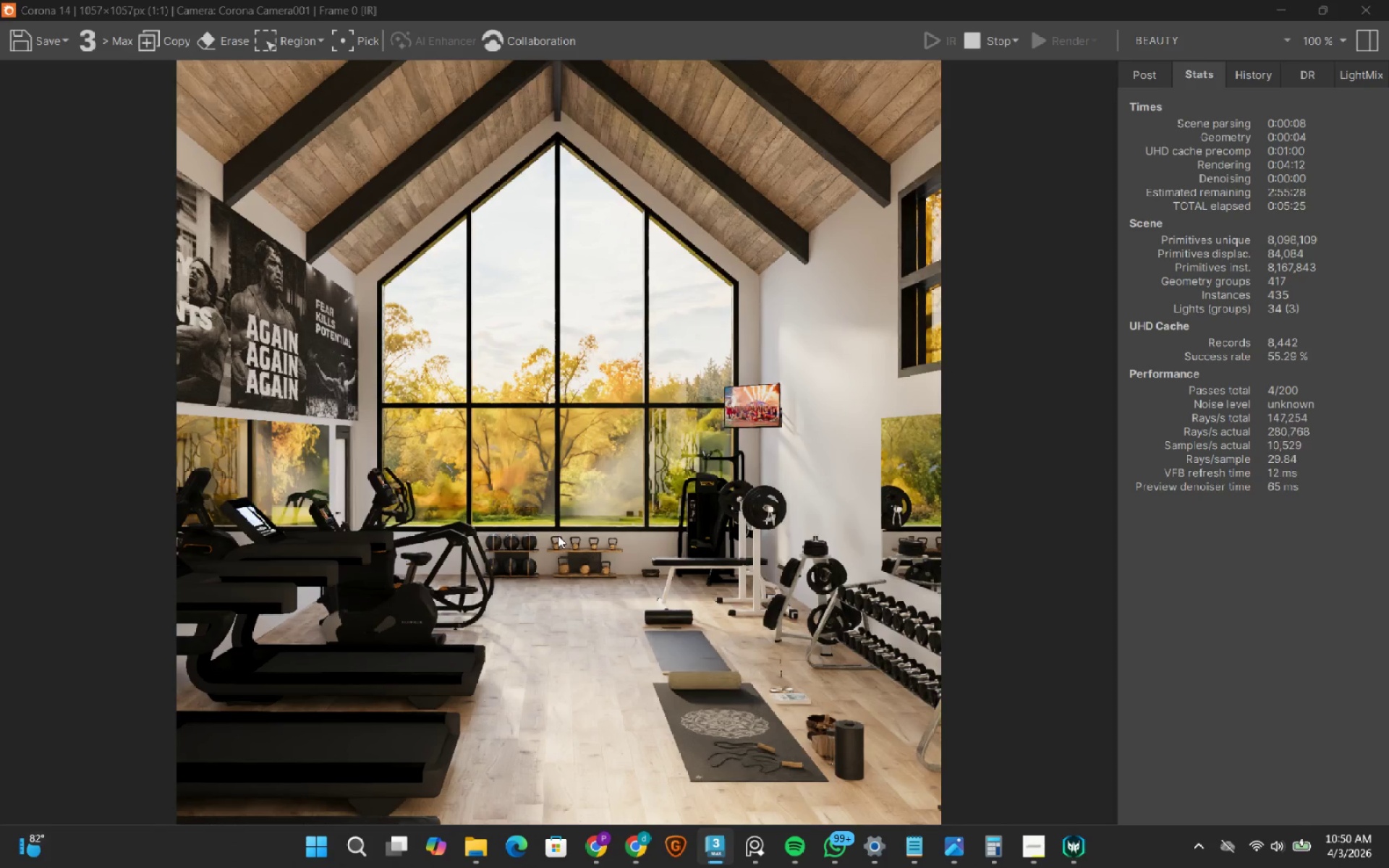 
scroll: coordinate [906, 335], scroll_direction: up, amount: 1.0
 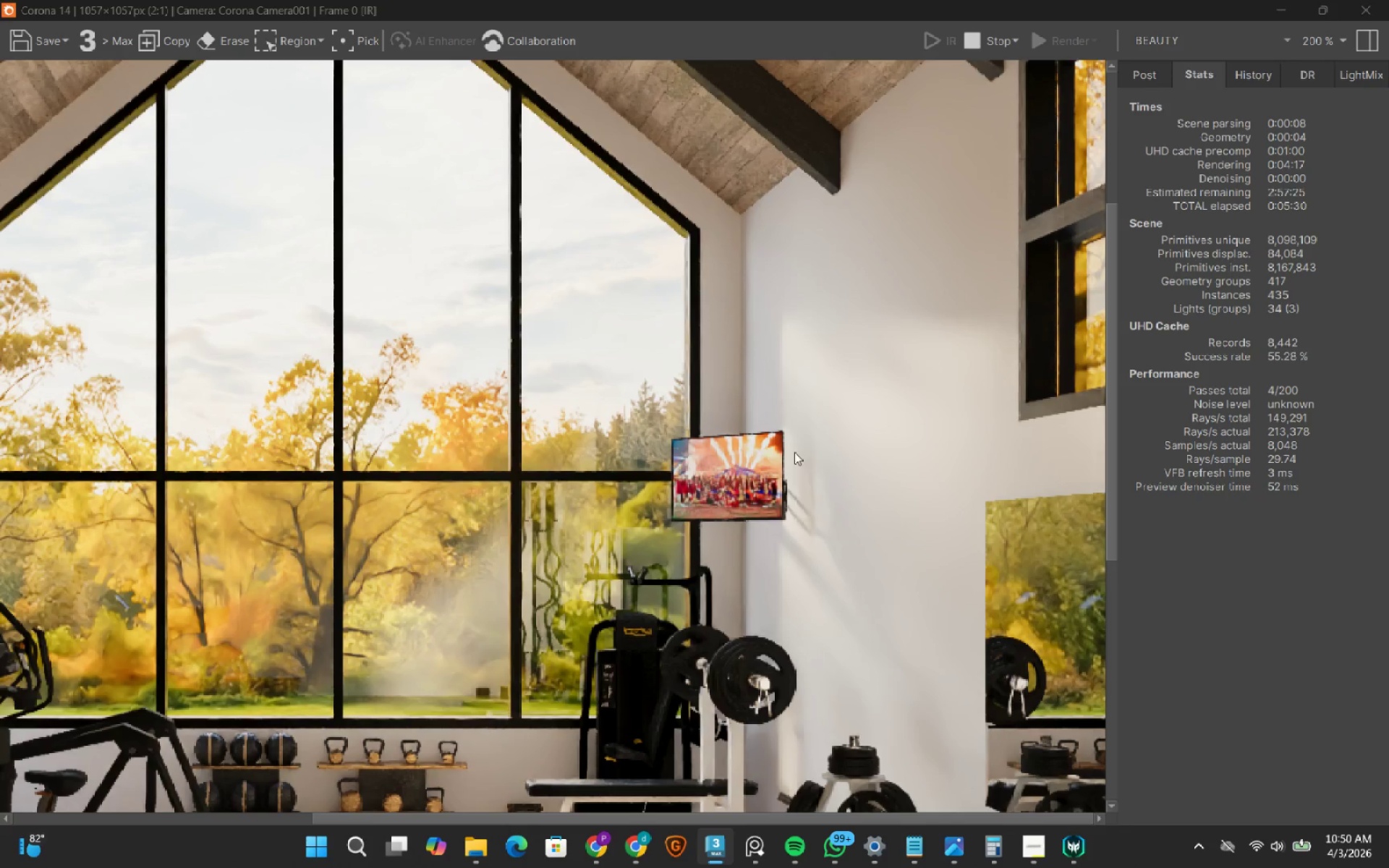 
scroll: coordinate [736, 473], scroll_direction: down, amount: 1.0
 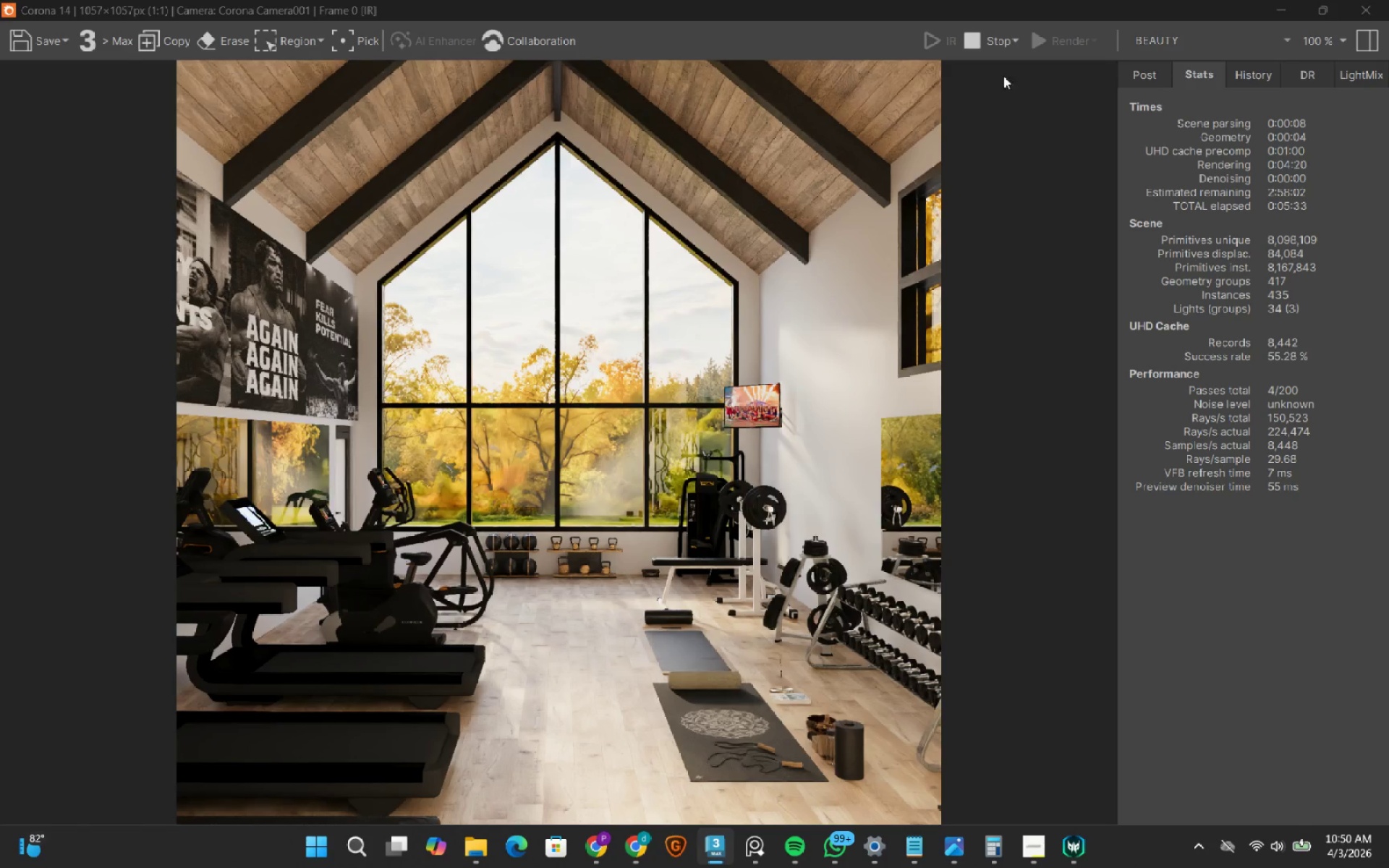 
left_click([985, 45])
 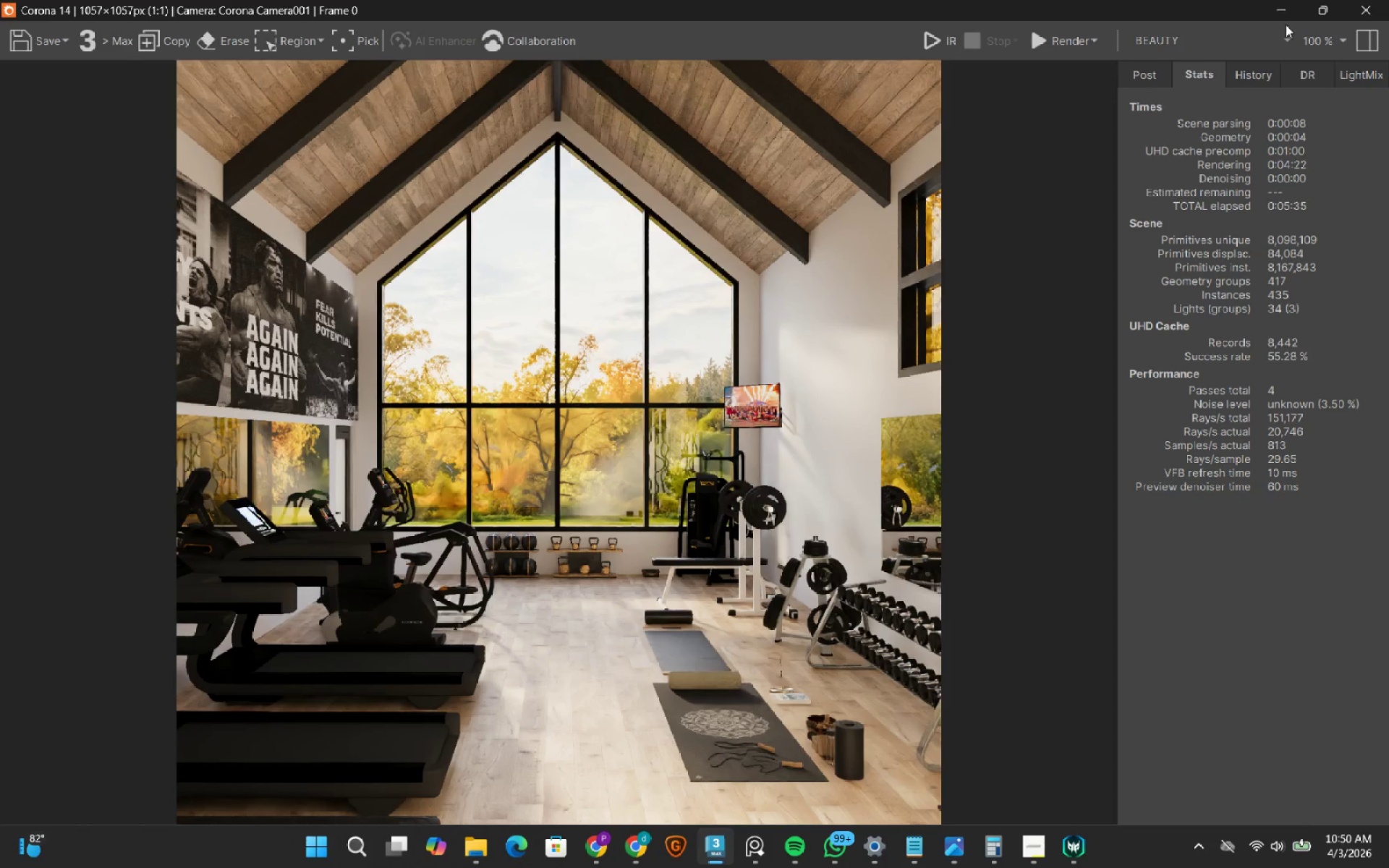 
left_click([1281, 13])
 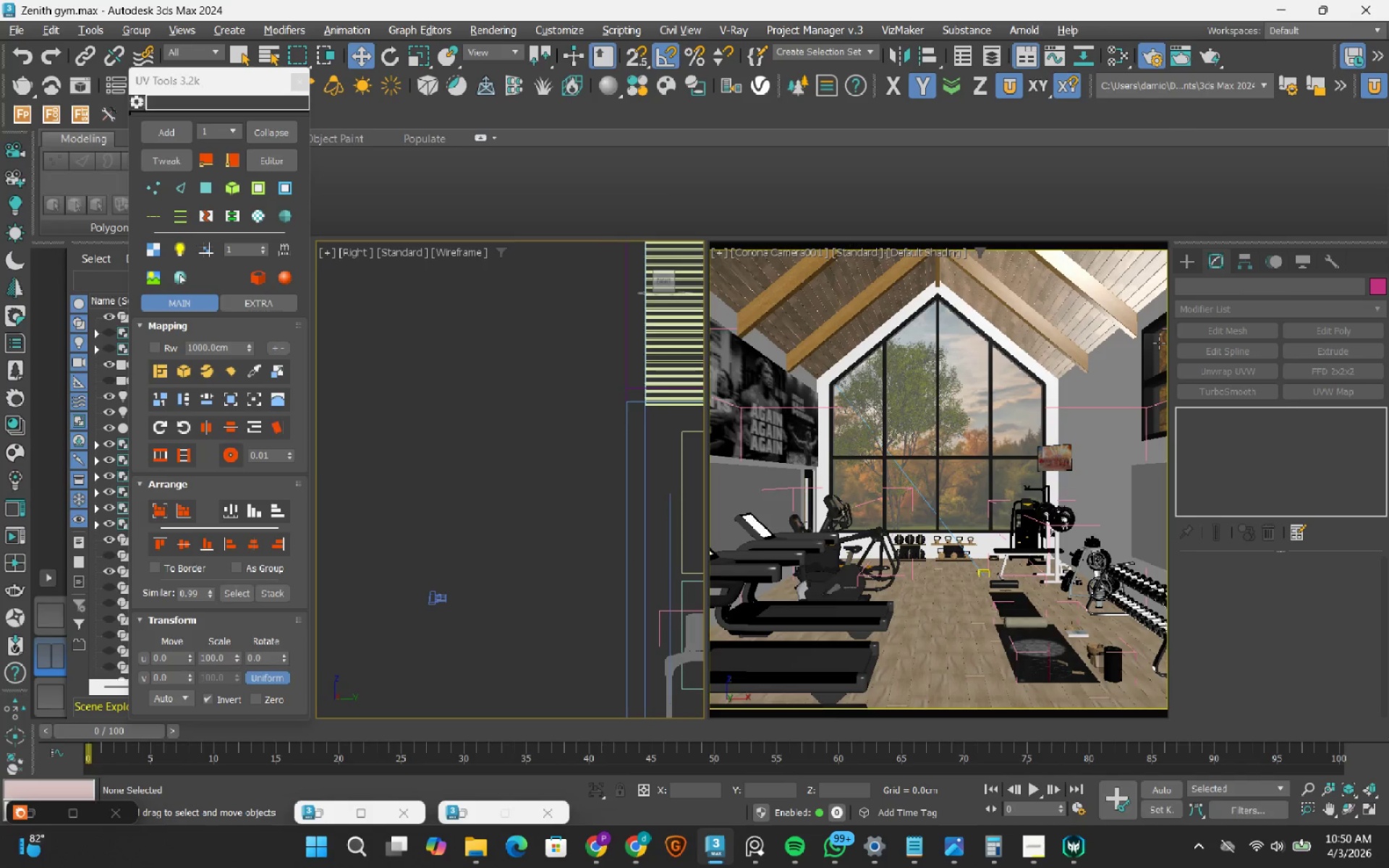 
left_click([1159, 343])
 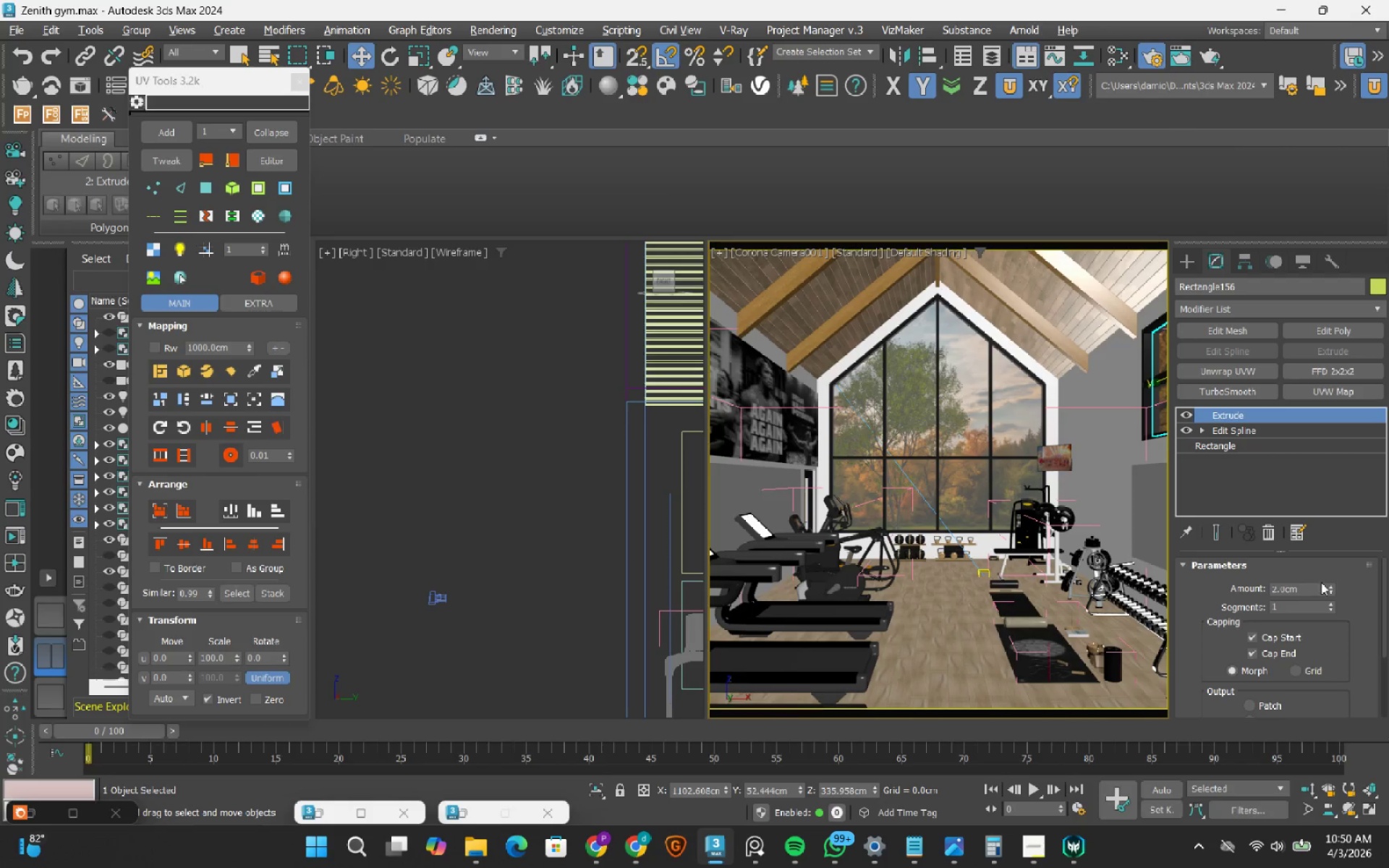 
right_click([1333, 586])
 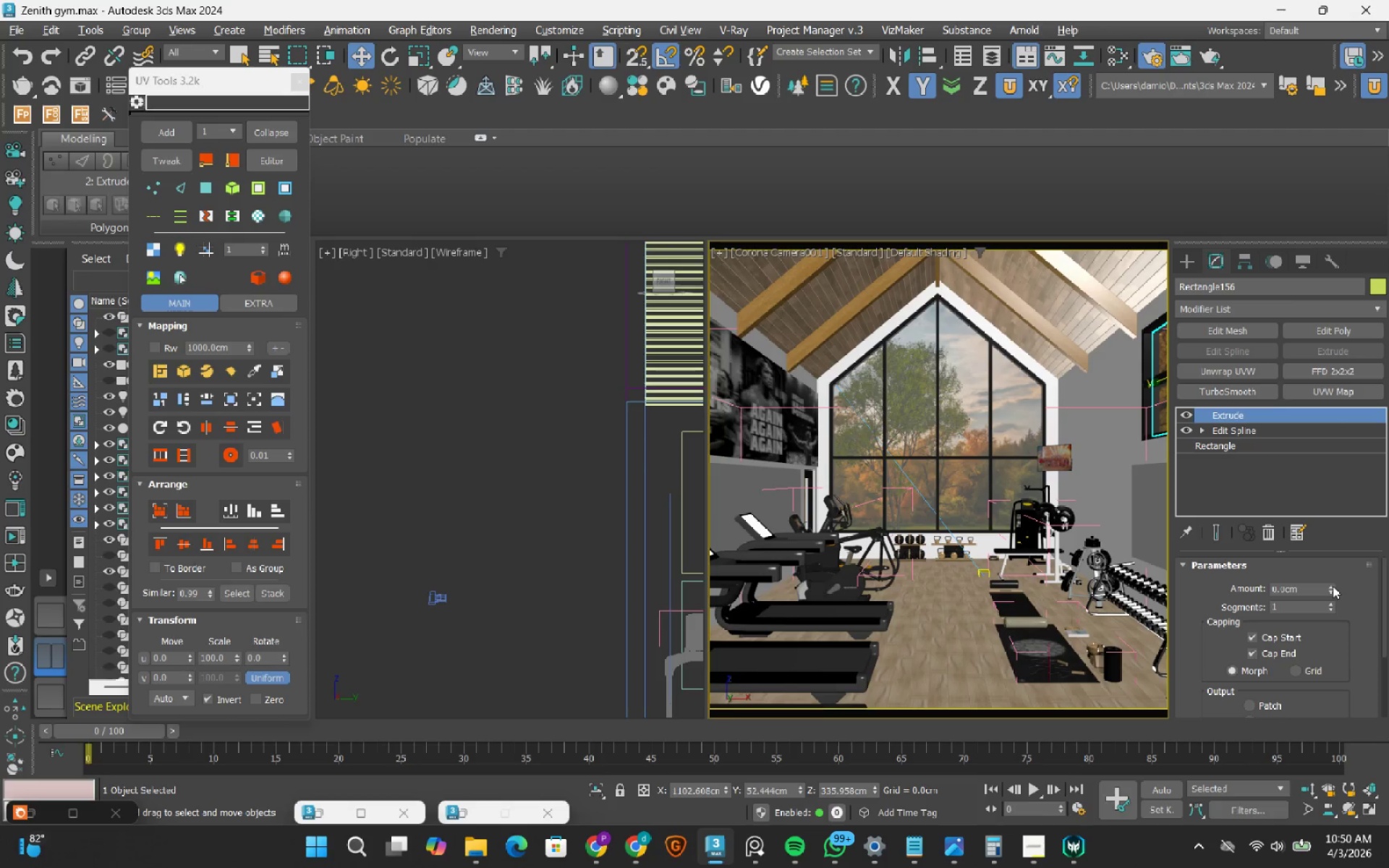 
scroll: coordinate [577, 509], scroll_direction: down, amount: 5.0
 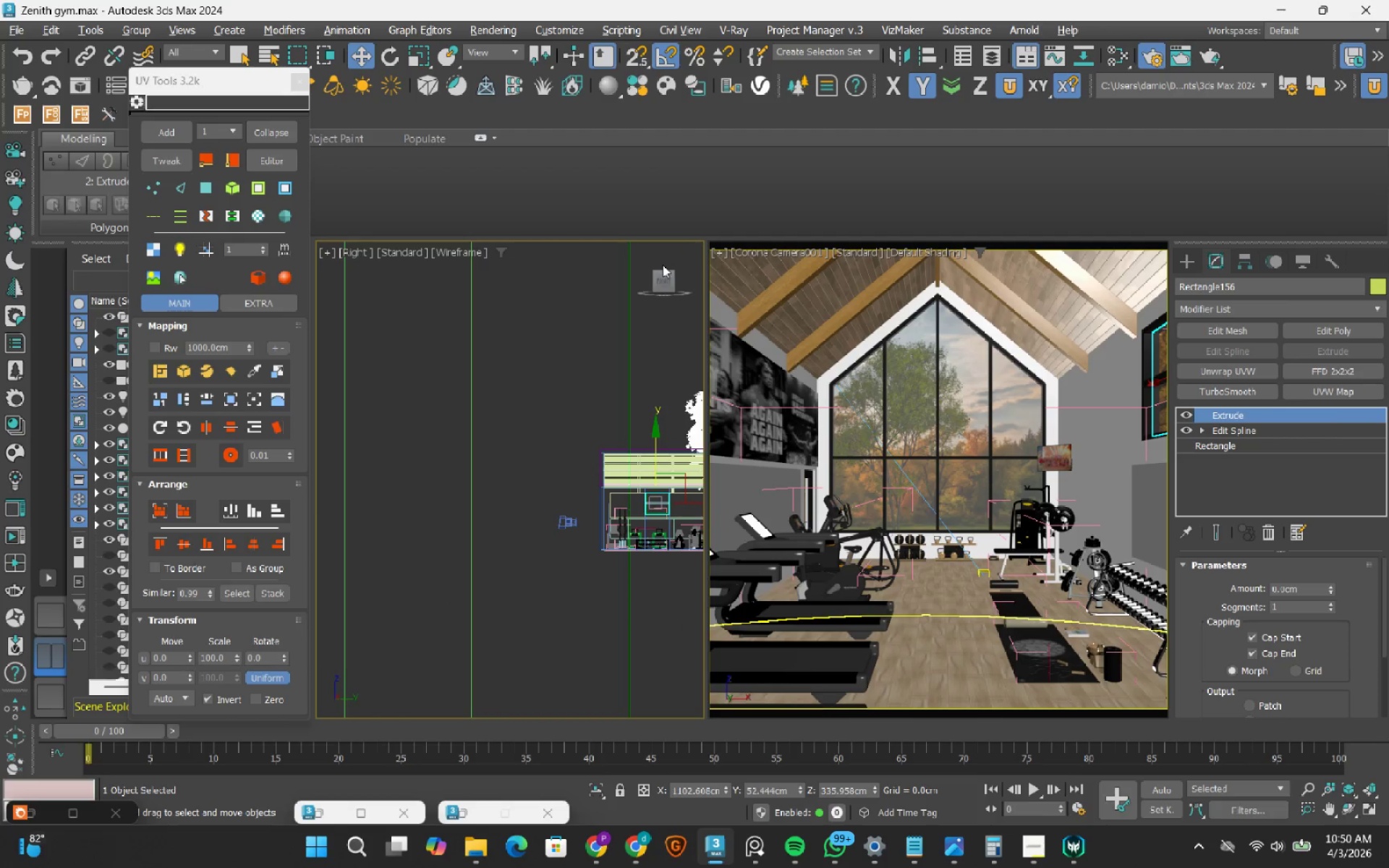 
left_click([662, 267])
 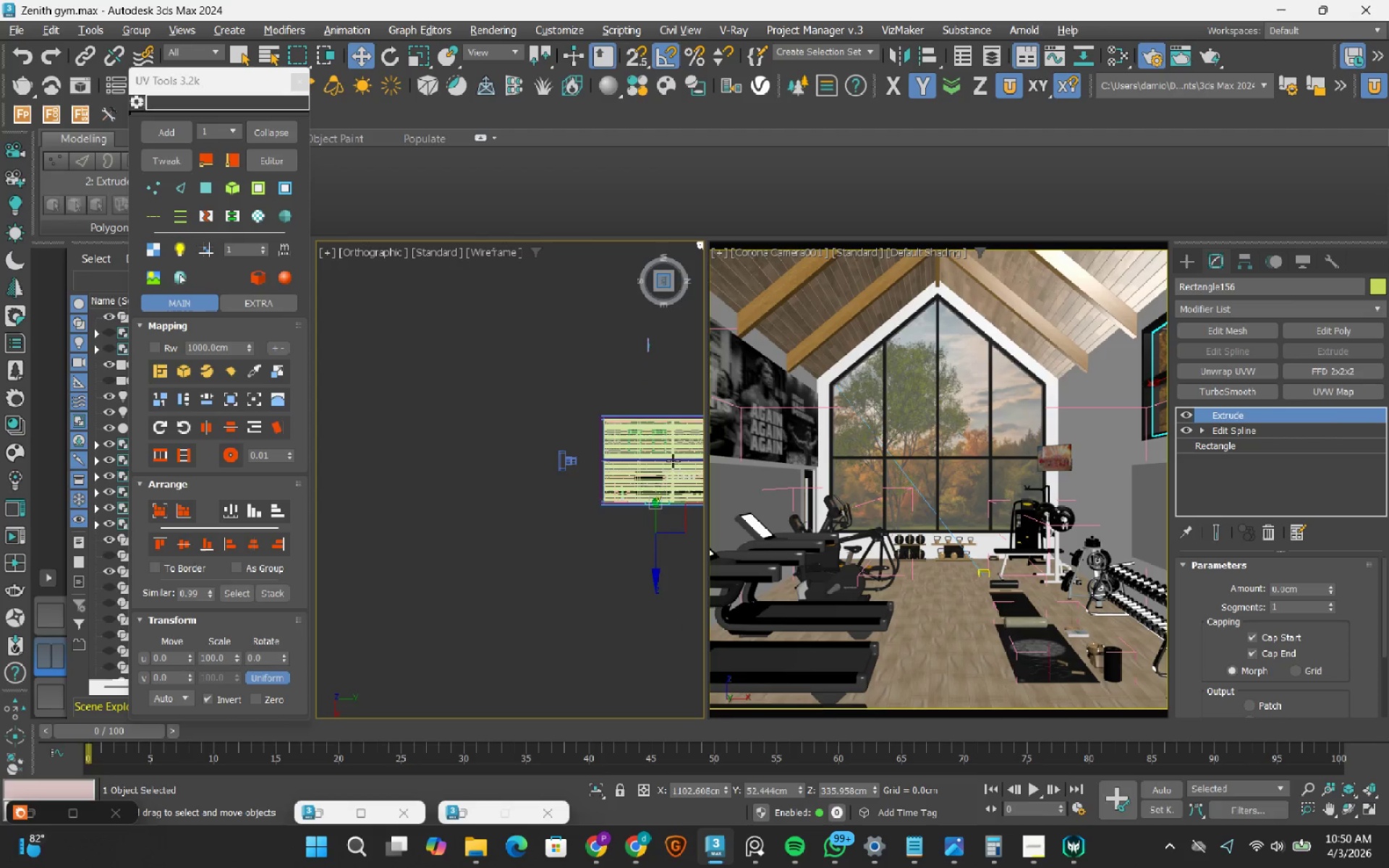 
scroll: coordinate [656, 513], scroll_direction: up, amount: 9.0
 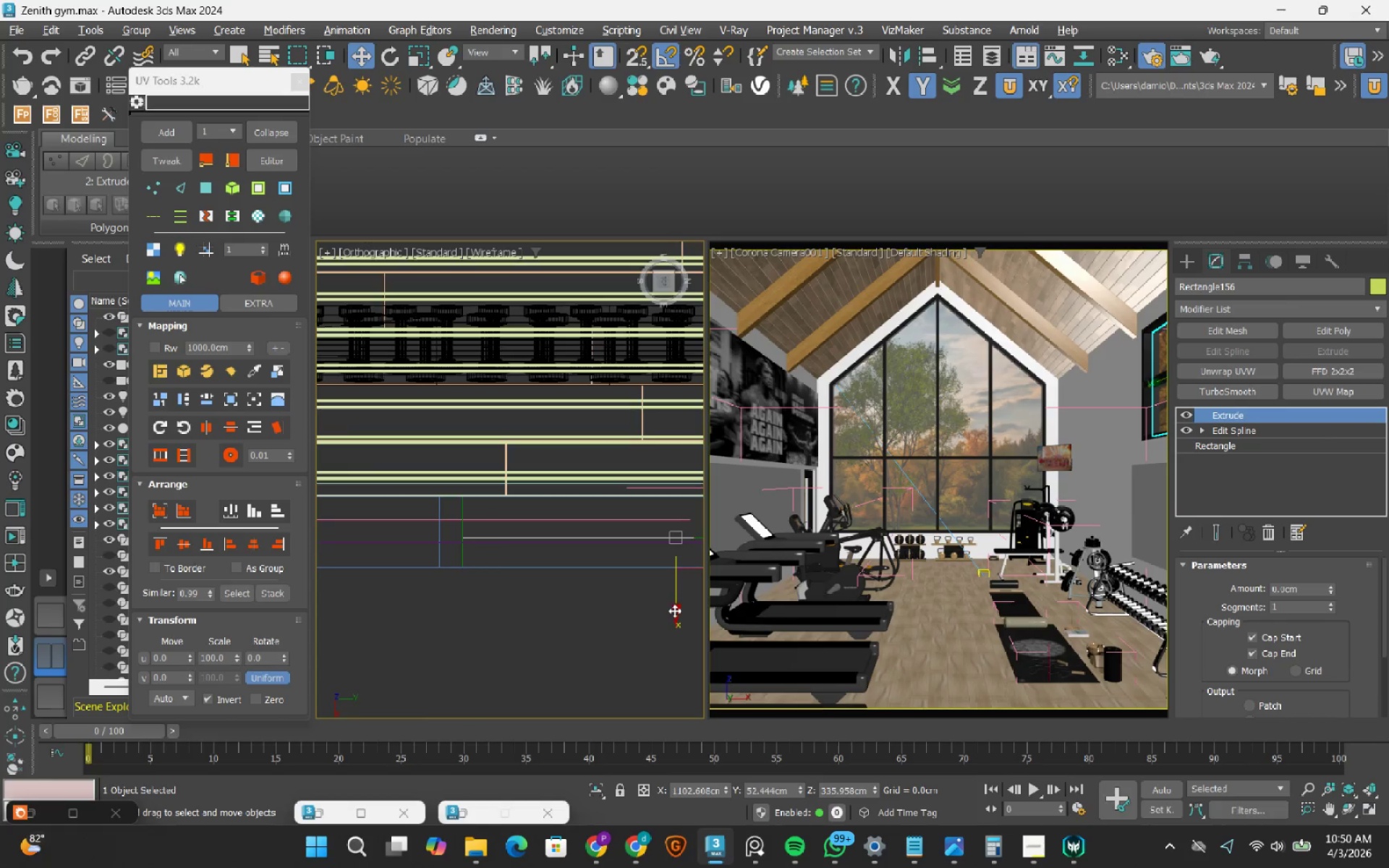 
left_click_drag(start_coordinate=[679, 606], to_coordinate=[667, 594])
 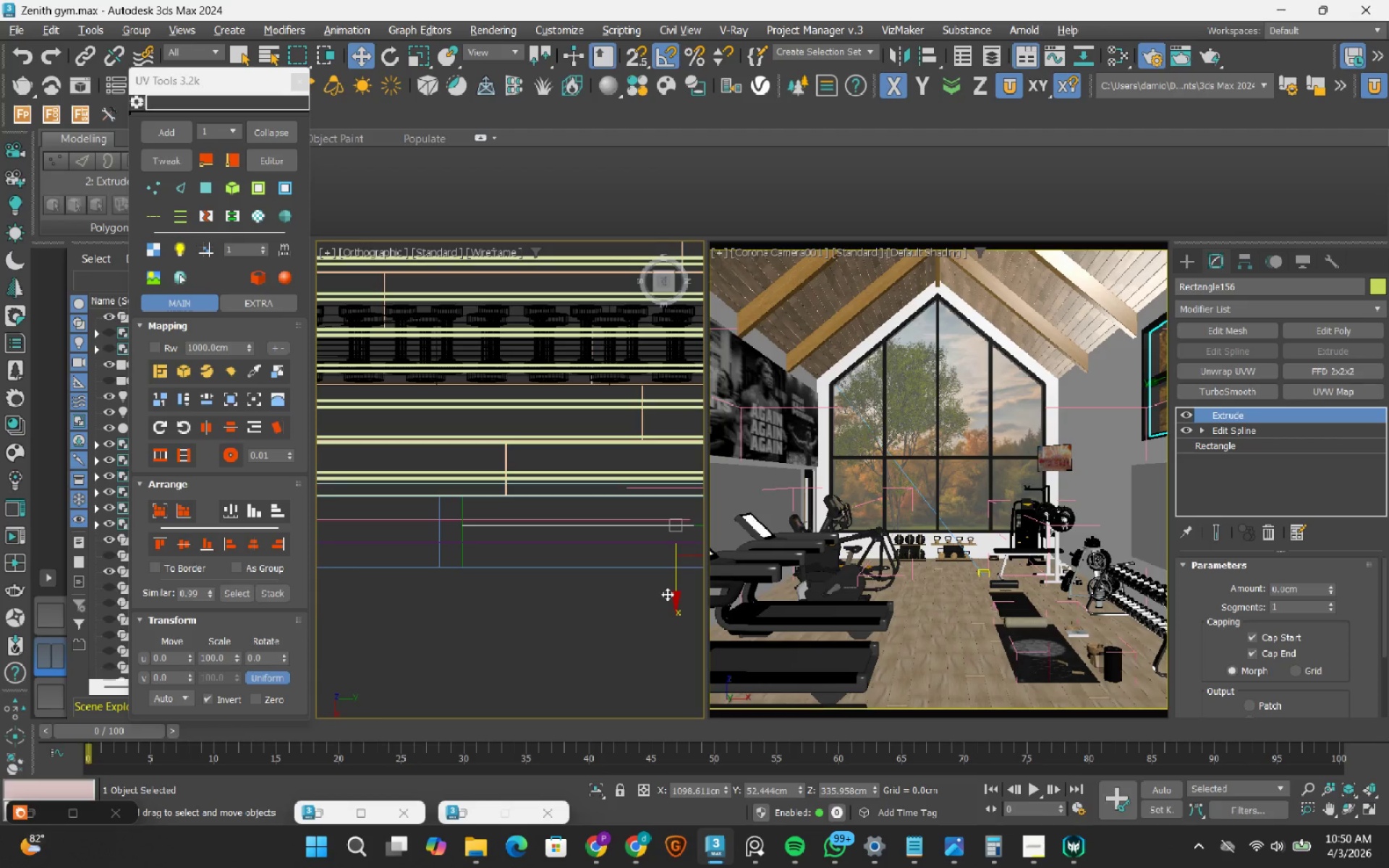 
wait(7.42)
 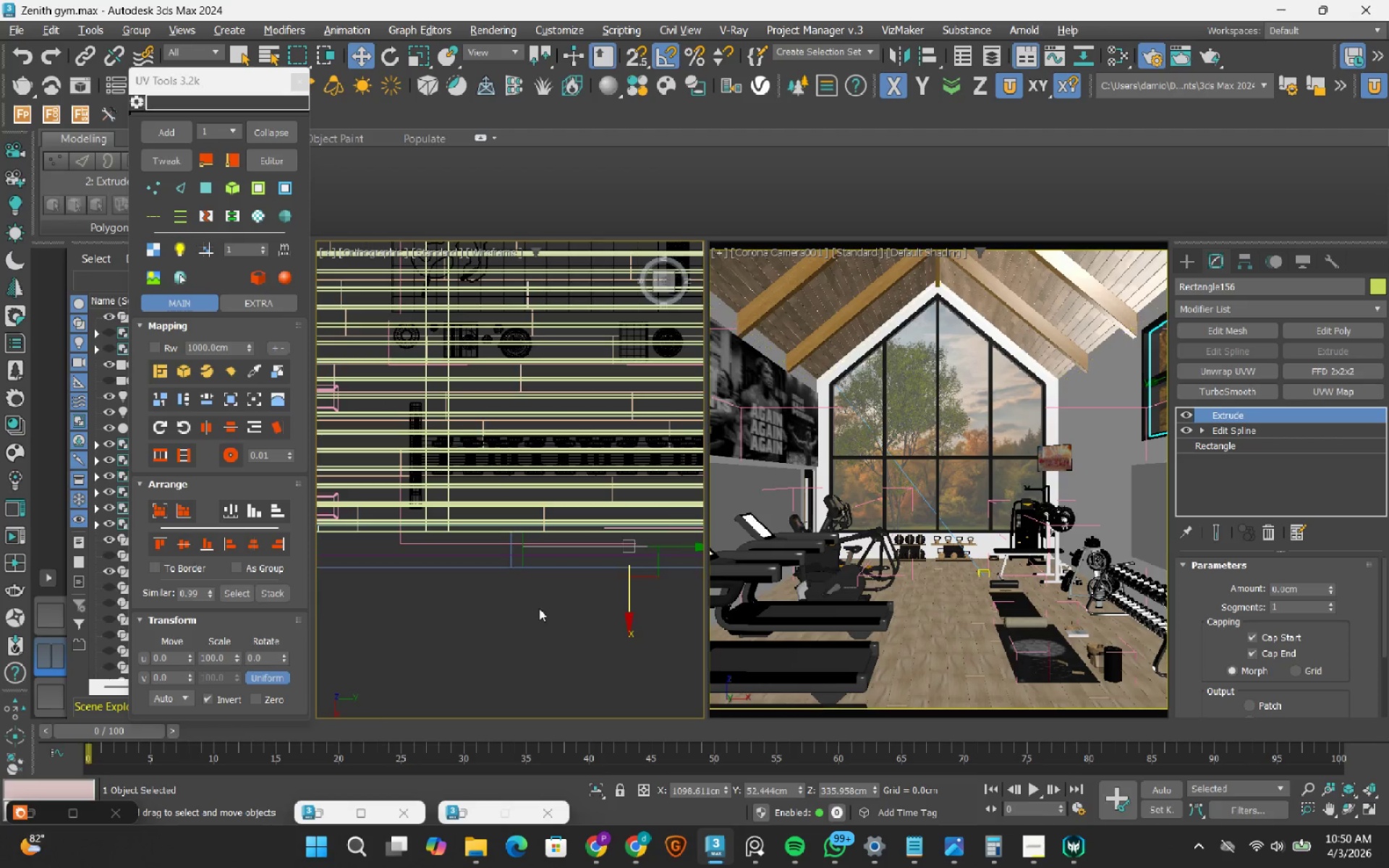 
left_click([538, 610])
 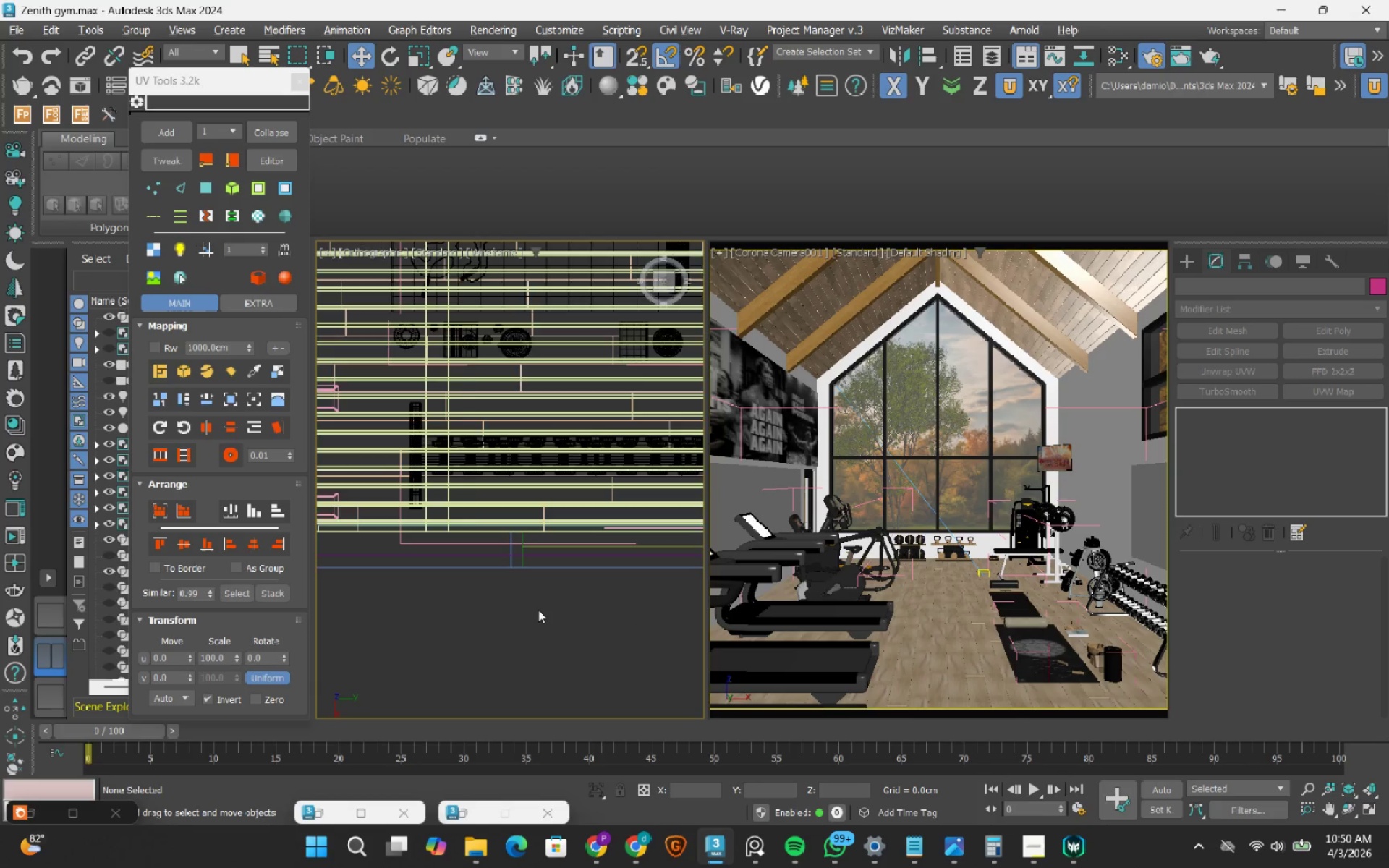 
scroll: coordinate [538, 610], scroll_direction: down, amount: 6.0
 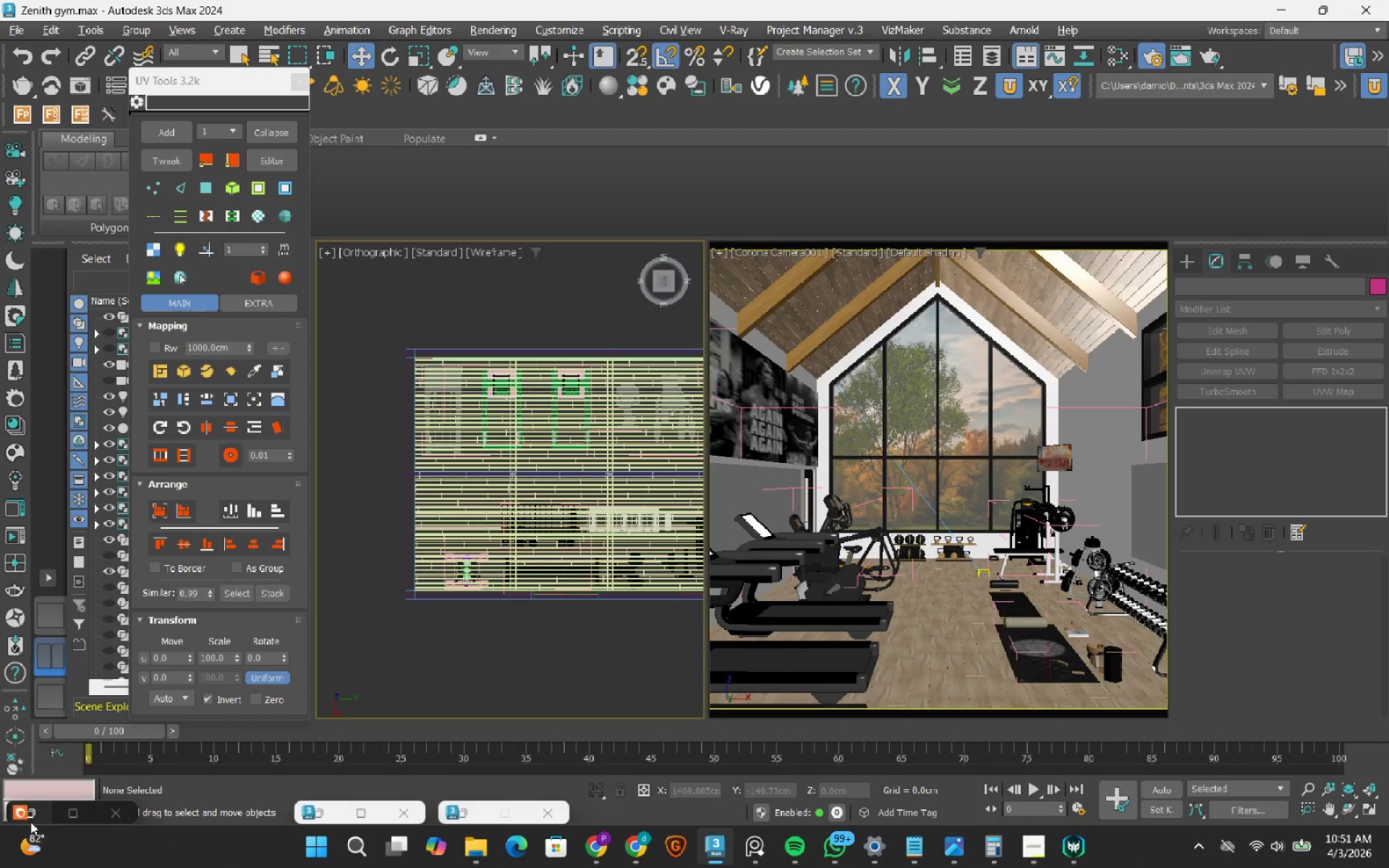 
left_click([34, 816])
 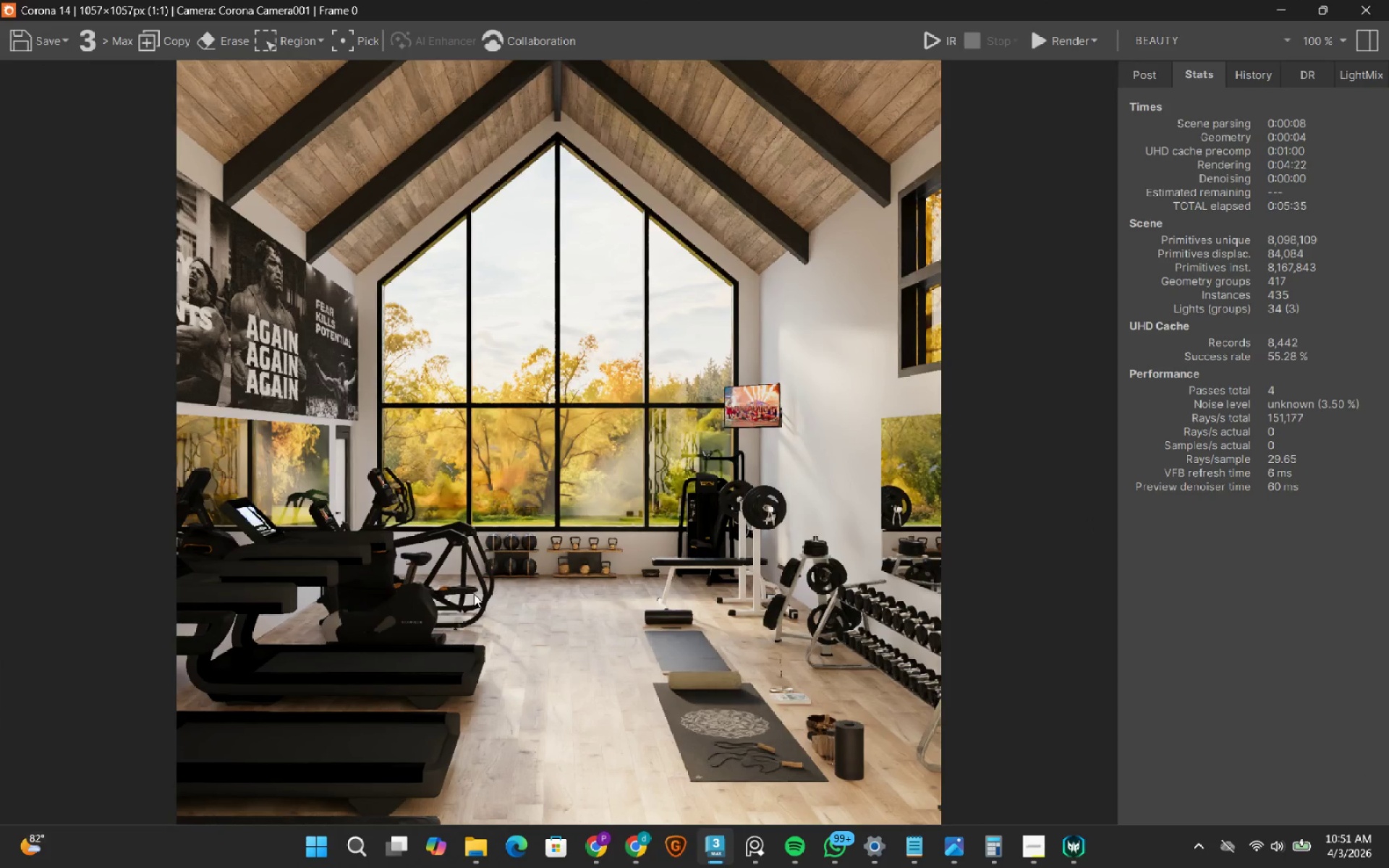 
wait(11.53)
 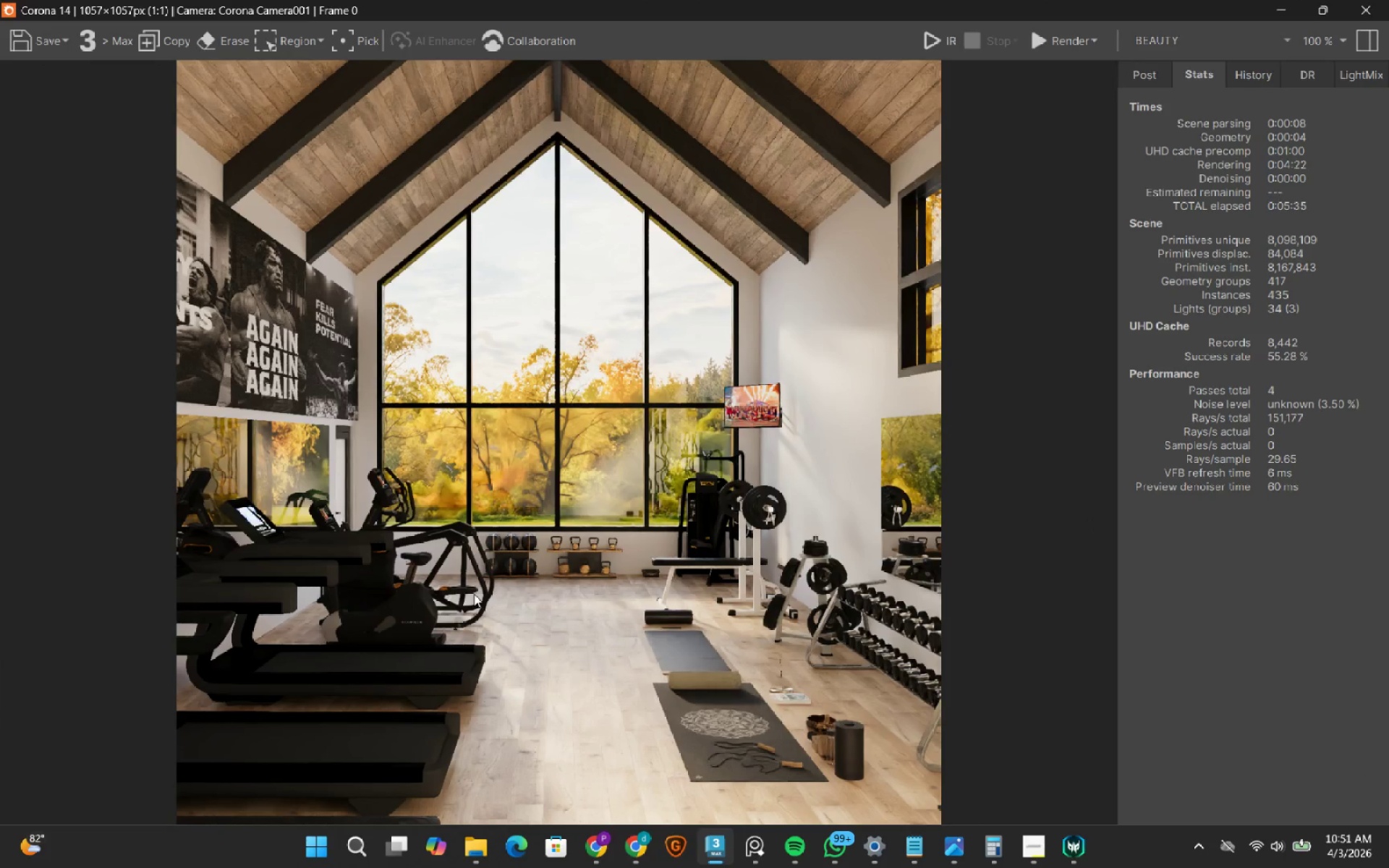 
scroll: coordinate [542, 554], scroll_direction: up, amount: 2.0
 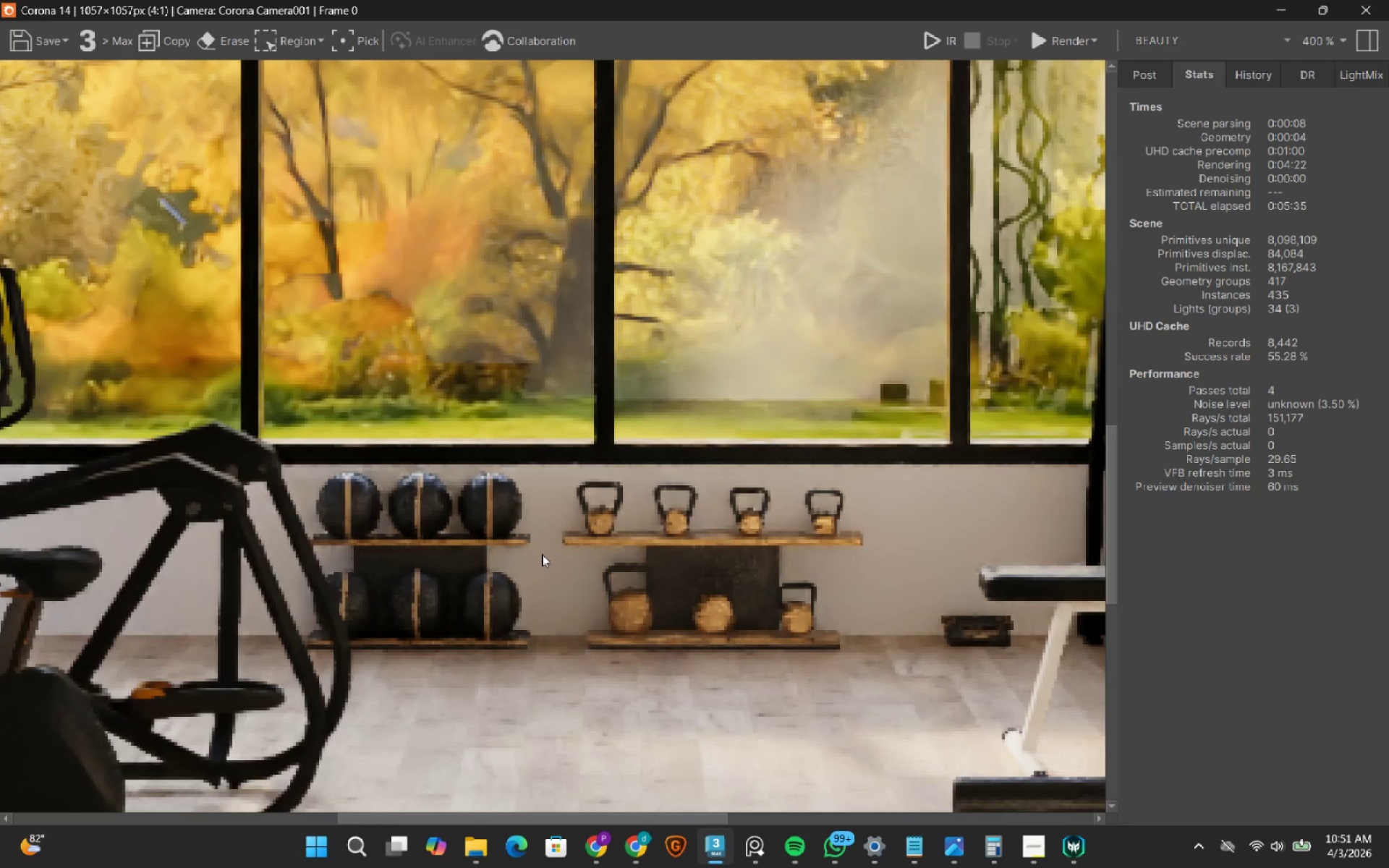 
scroll: coordinate [542, 554], scroll_direction: down, amount: 1.0
 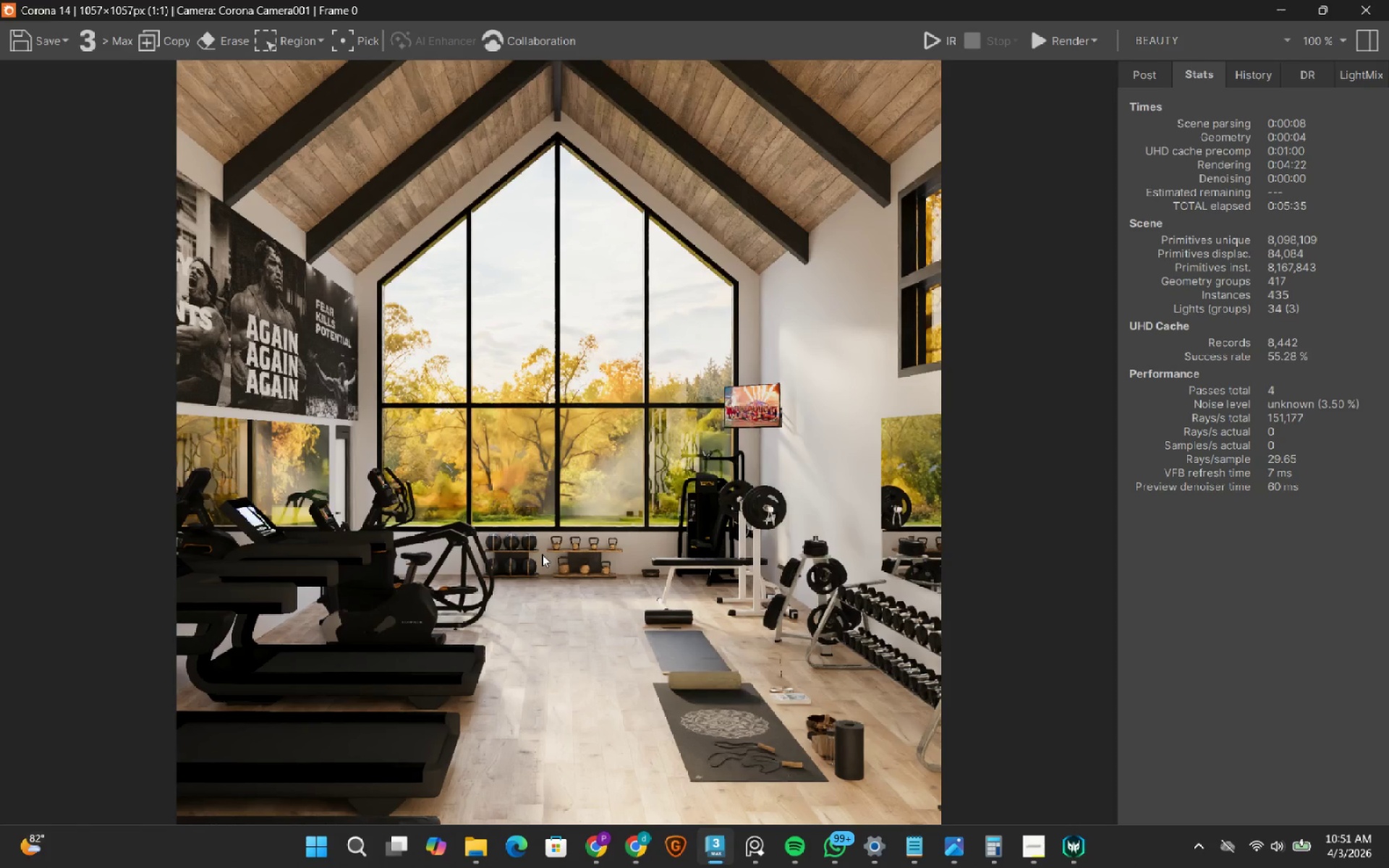 
wait(5.72)
 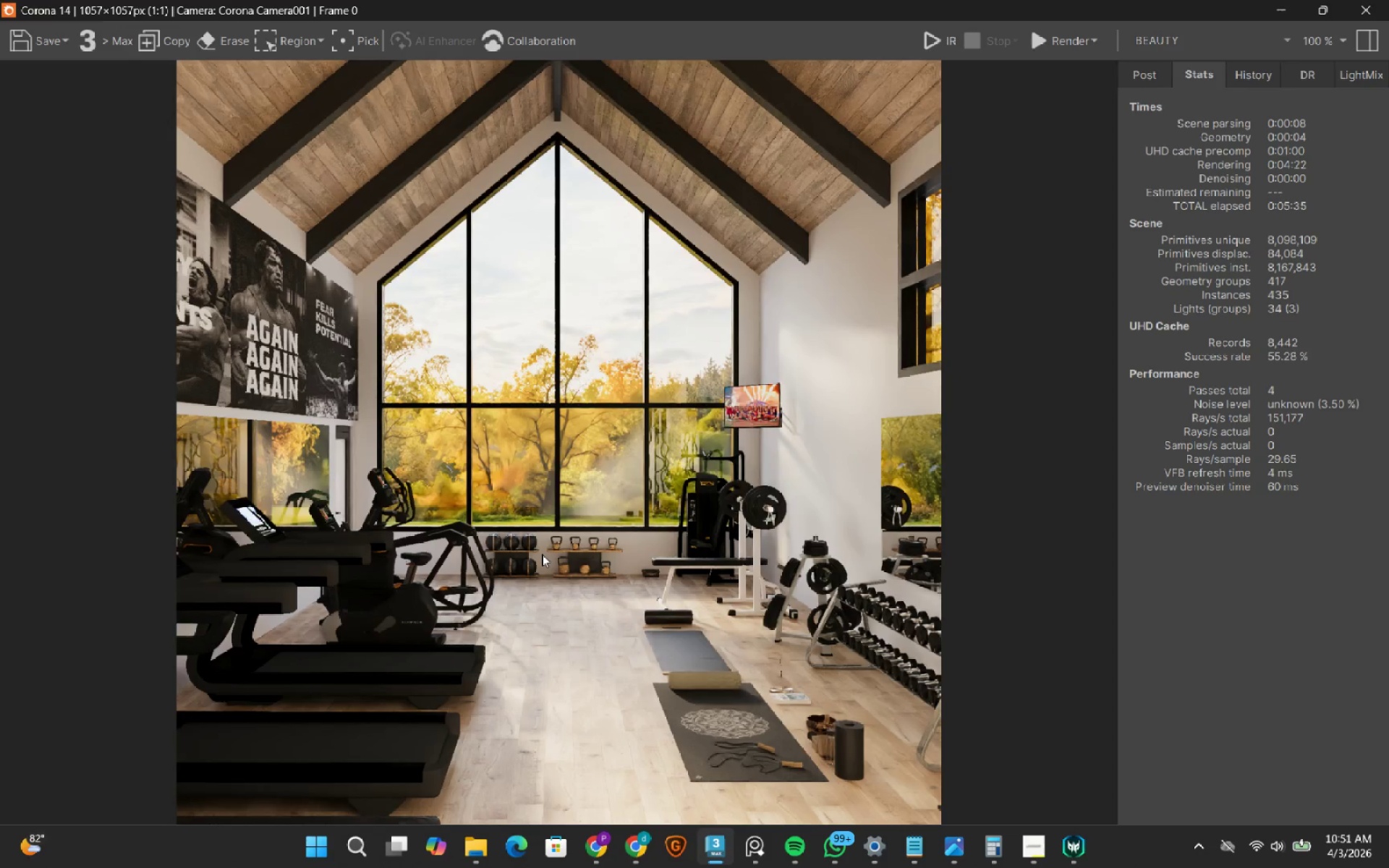 
scroll: coordinate [793, 608], scroll_direction: up, amount: 1.0
 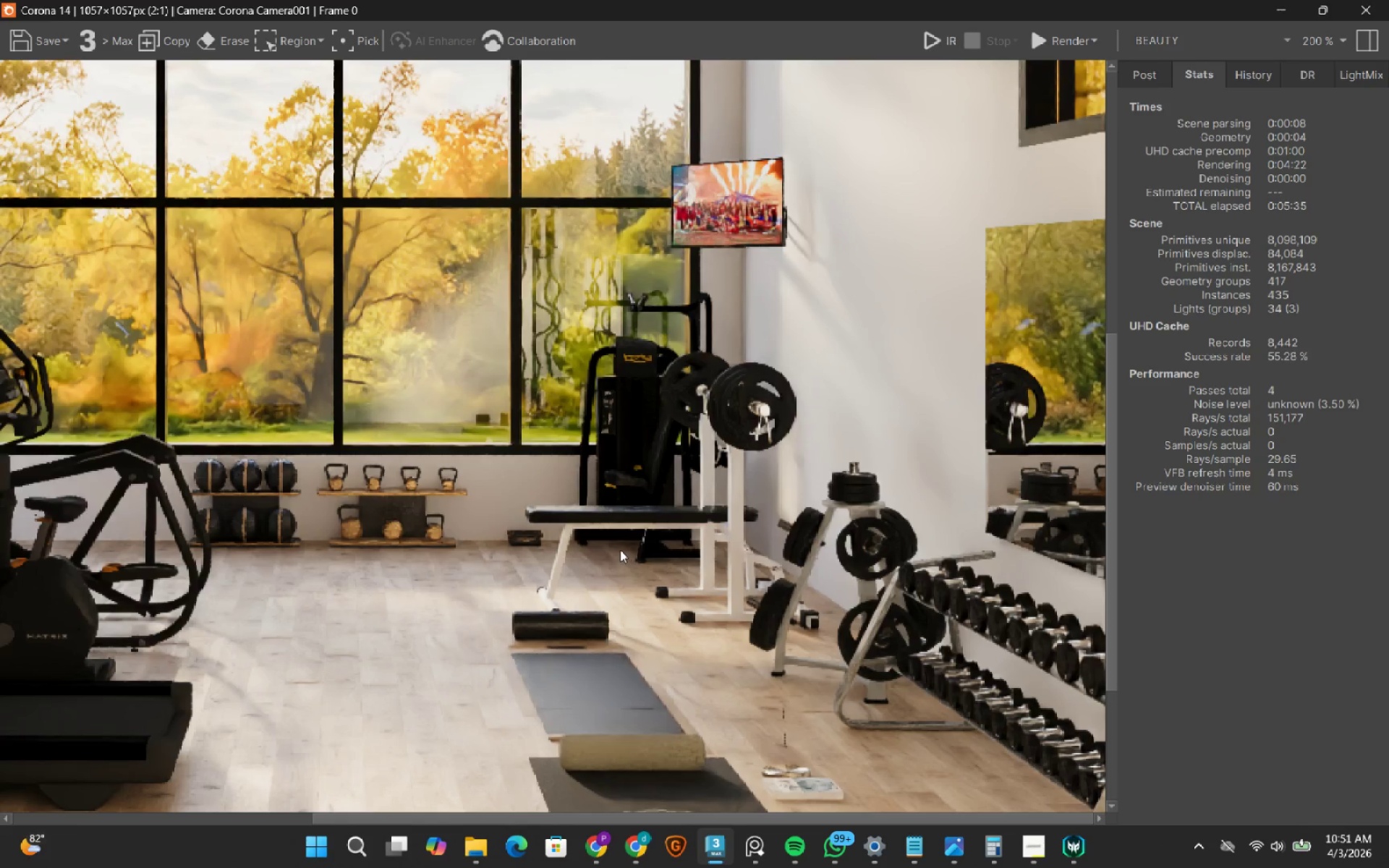 
scroll: coordinate [620, 550], scroll_direction: down, amount: 1.0
 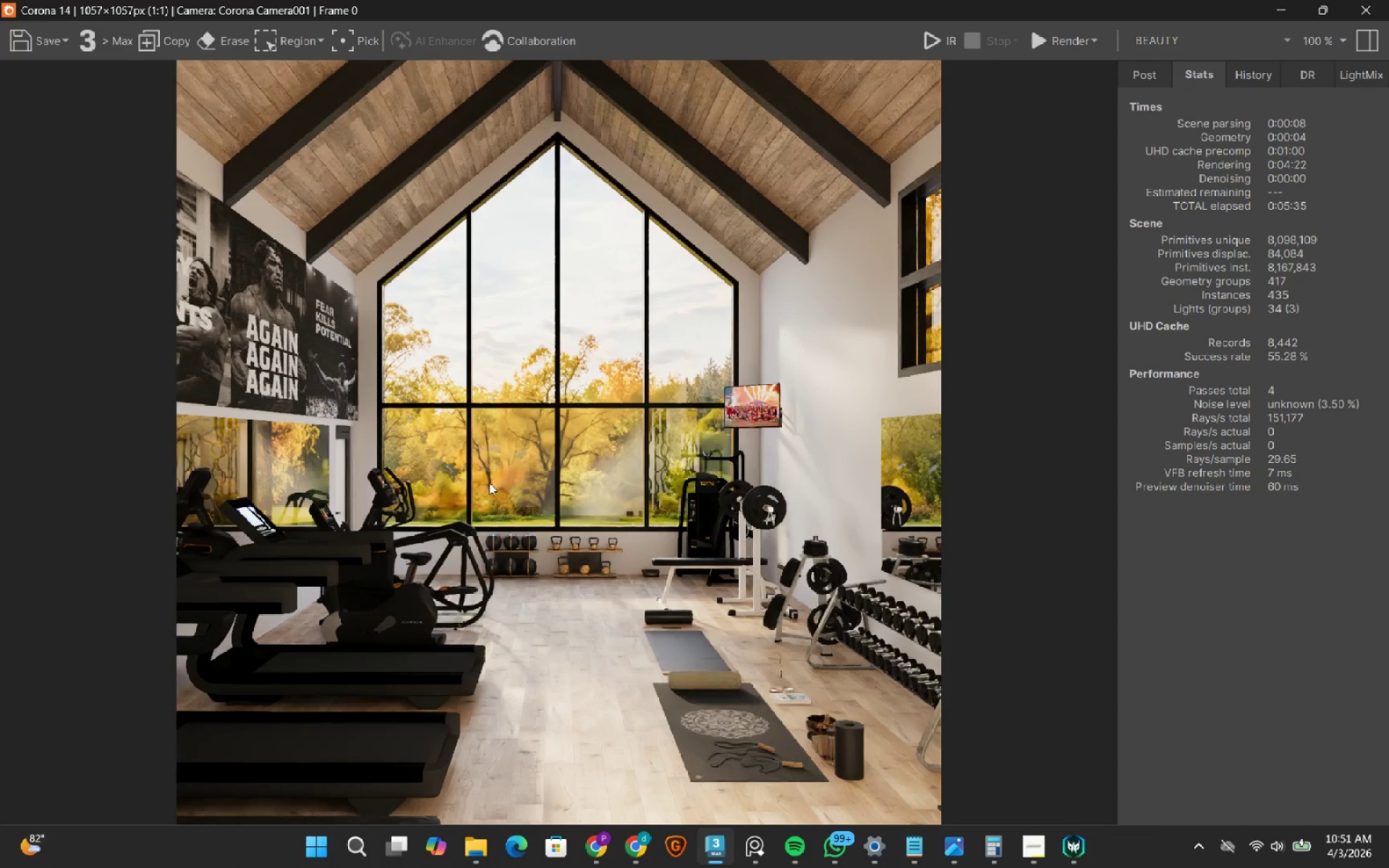 
scroll: coordinate [253, 299], scroll_direction: up, amount: 1.0
 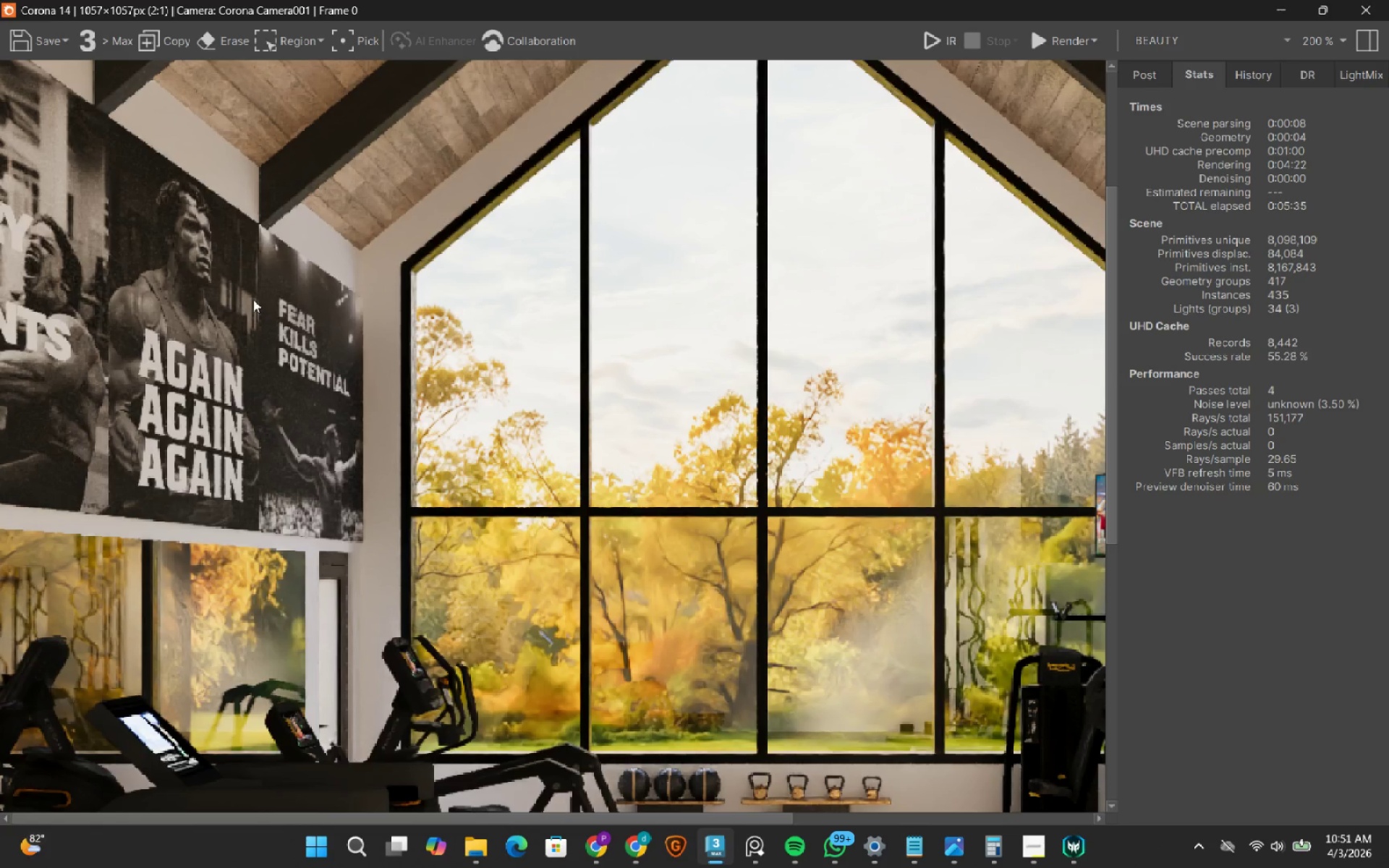 
scroll: coordinate [253, 299], scroll_direction: down, amount: 1.0
 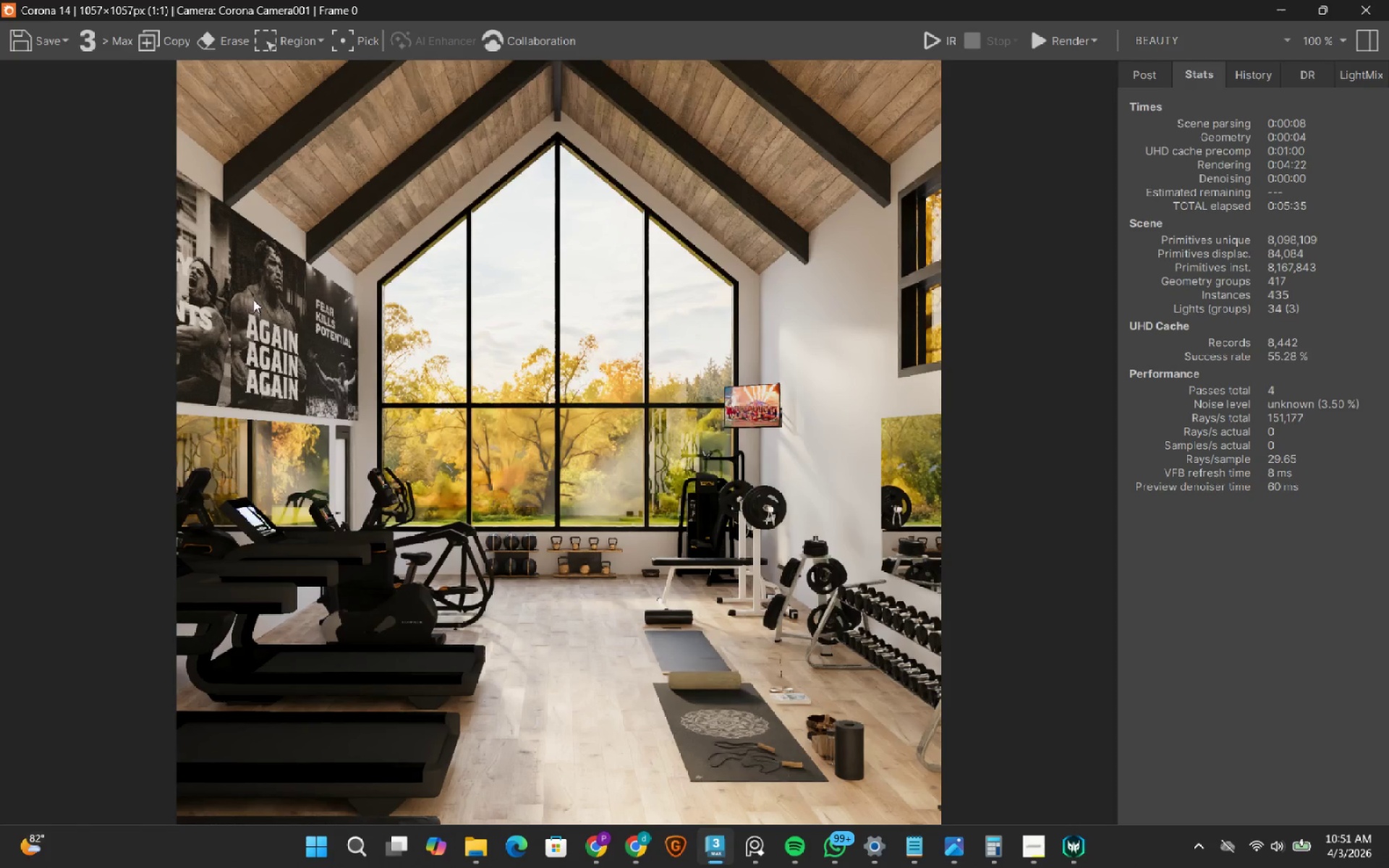 
wait(8.79)
 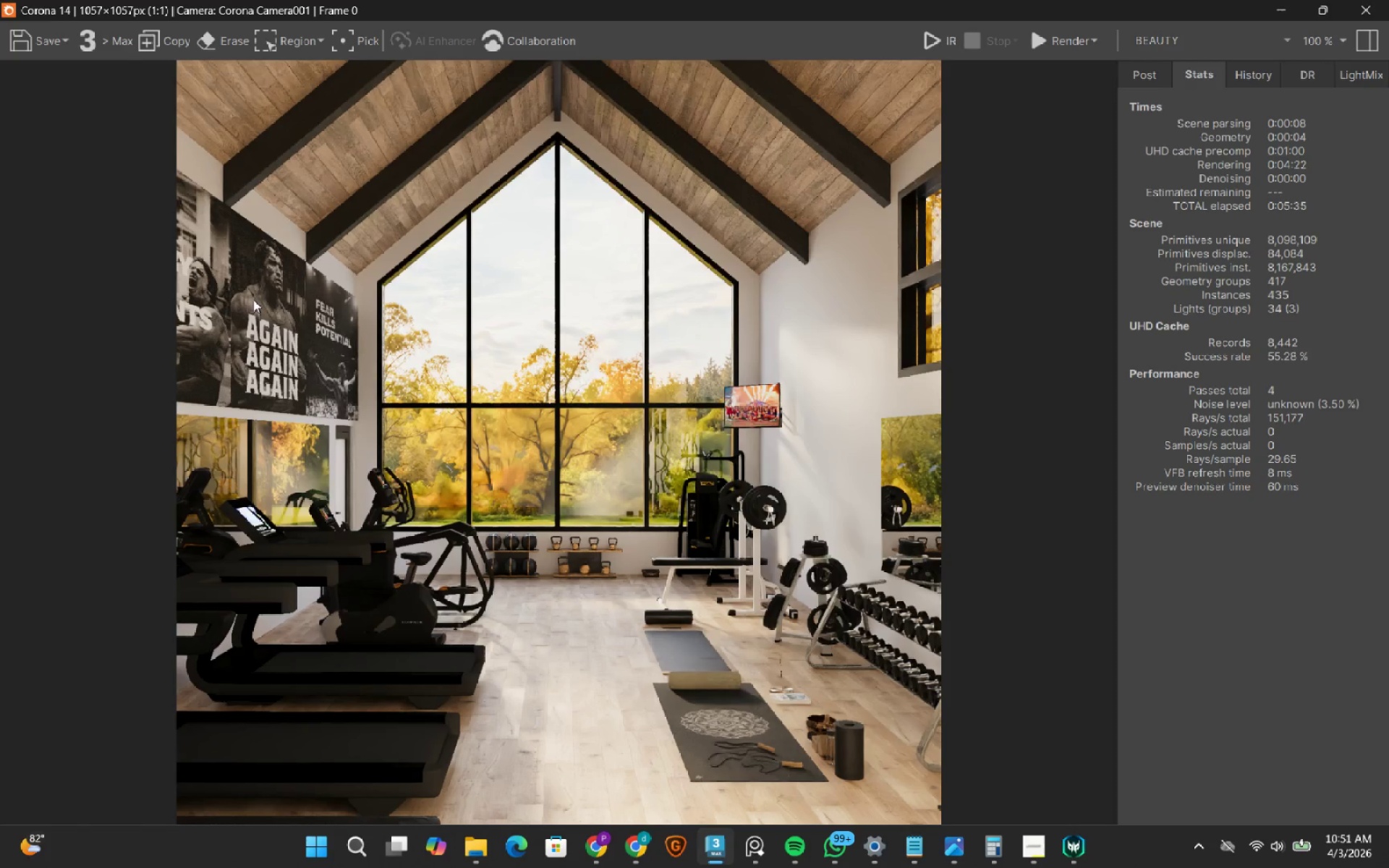 
scroll: coordinate [259, 460], scroll_direction: up, amount: 2.0
 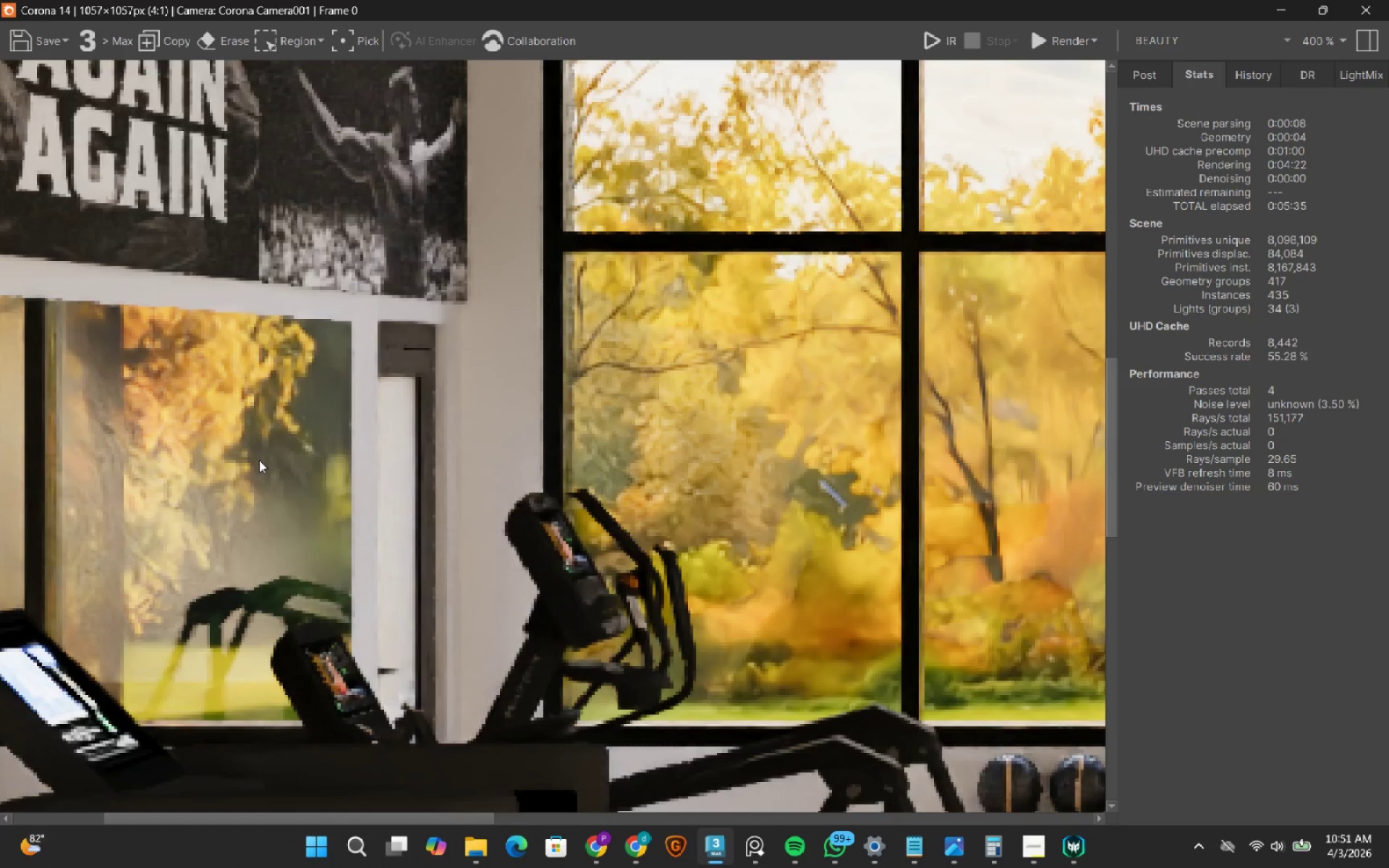 
scroll: coordinate [259, 460], scroll_direction: down, amount: 2.0
 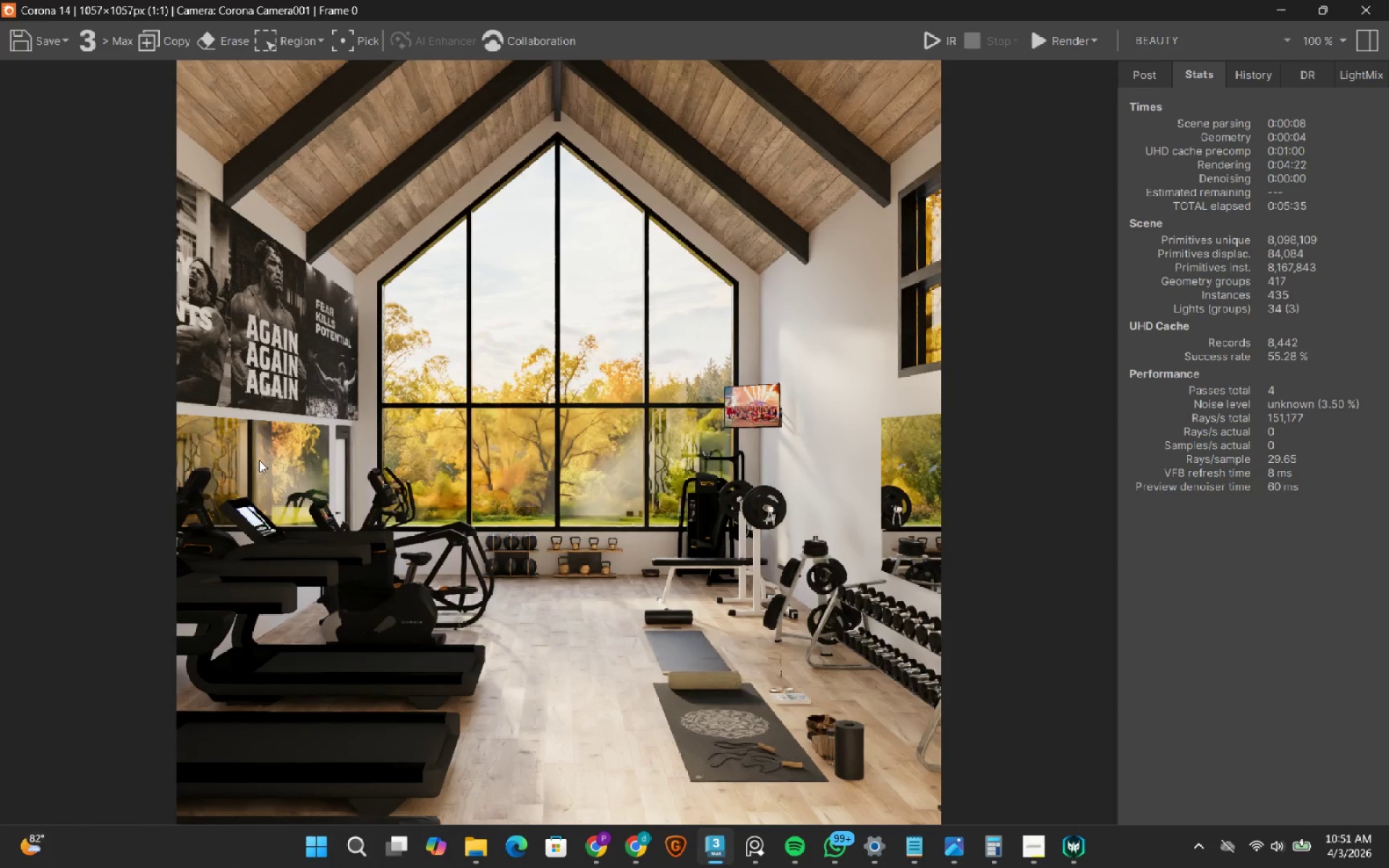 
wait(9.61)
 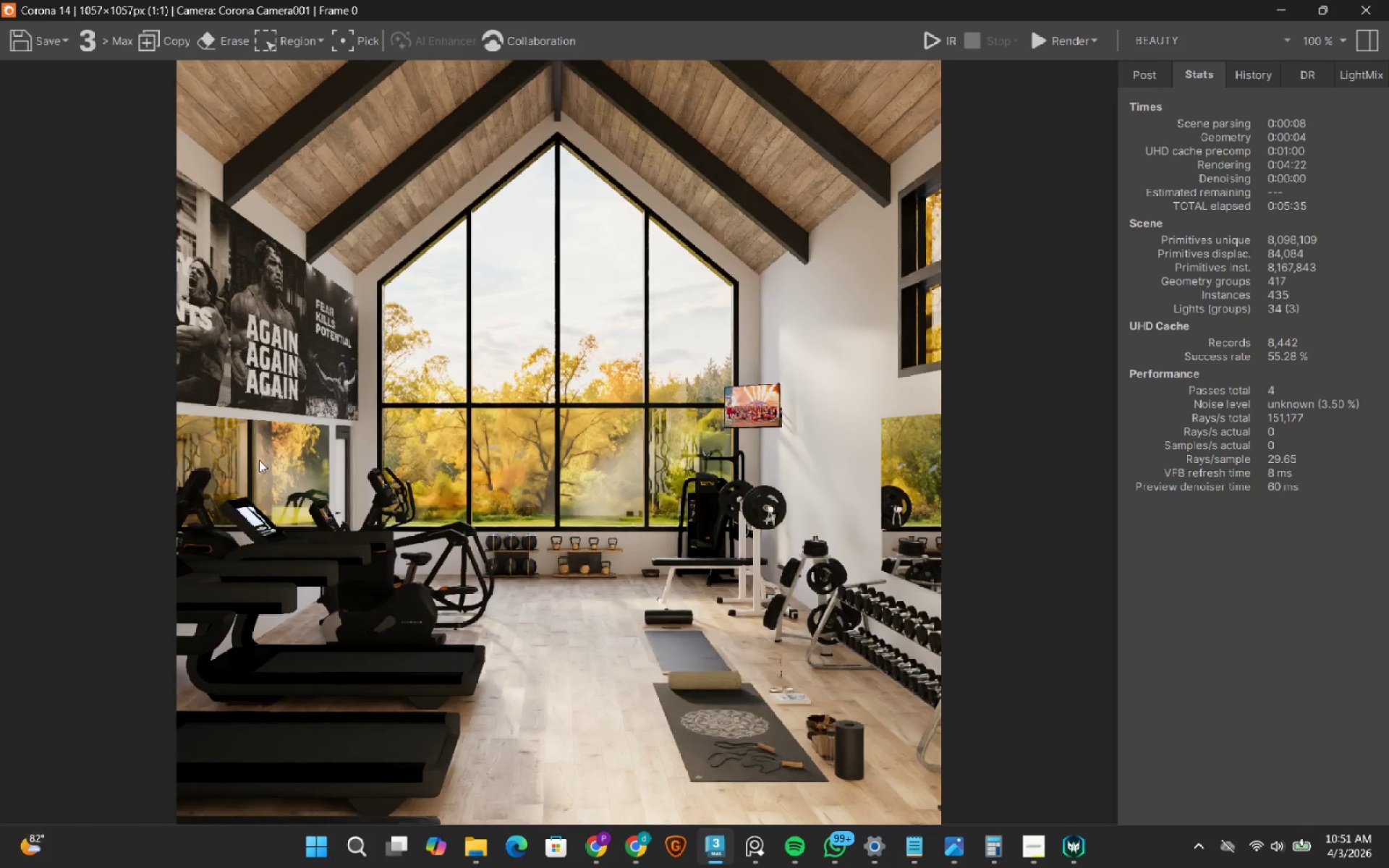 
left_click([1296, 0])
 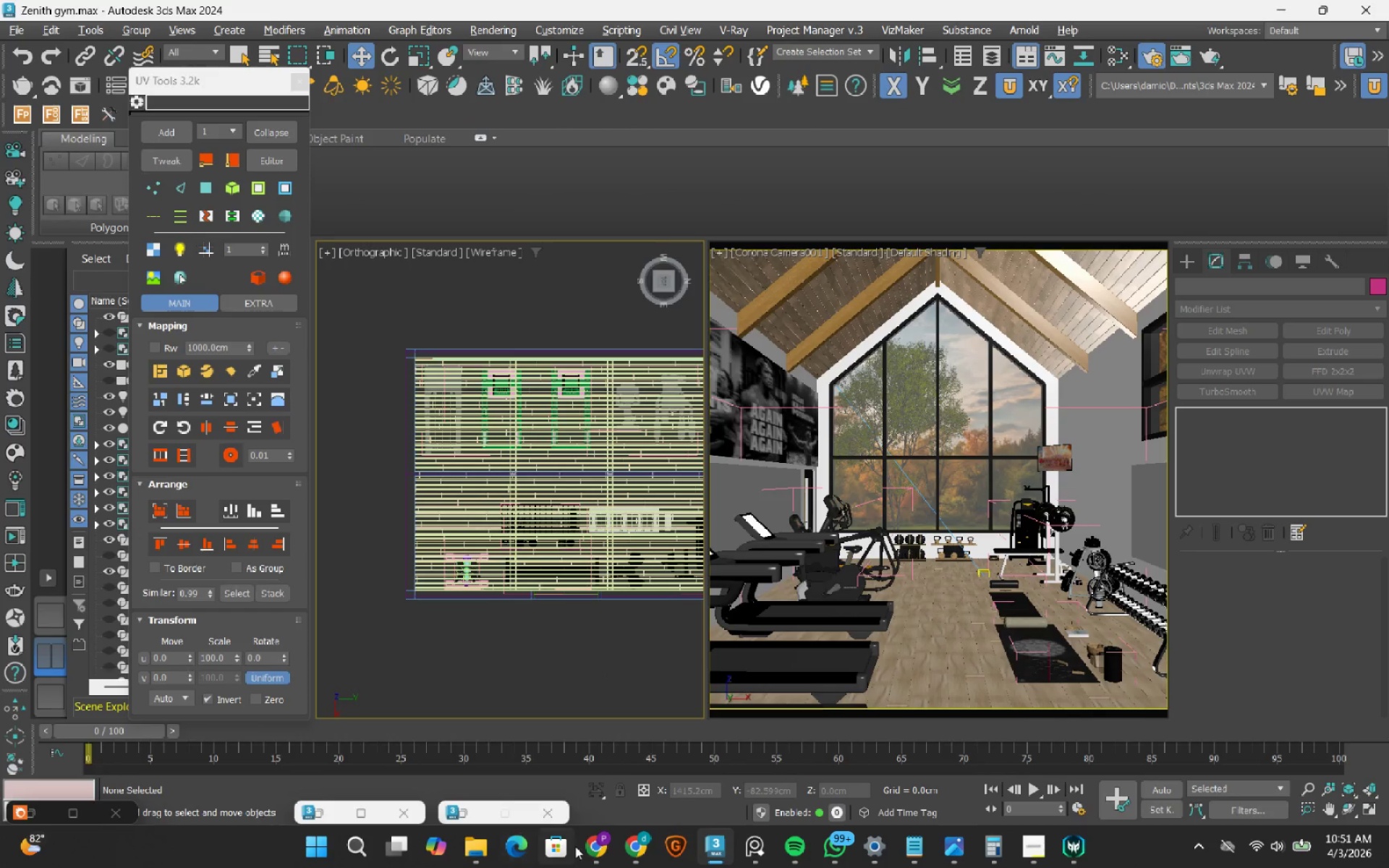 
left_click([592, 860])
 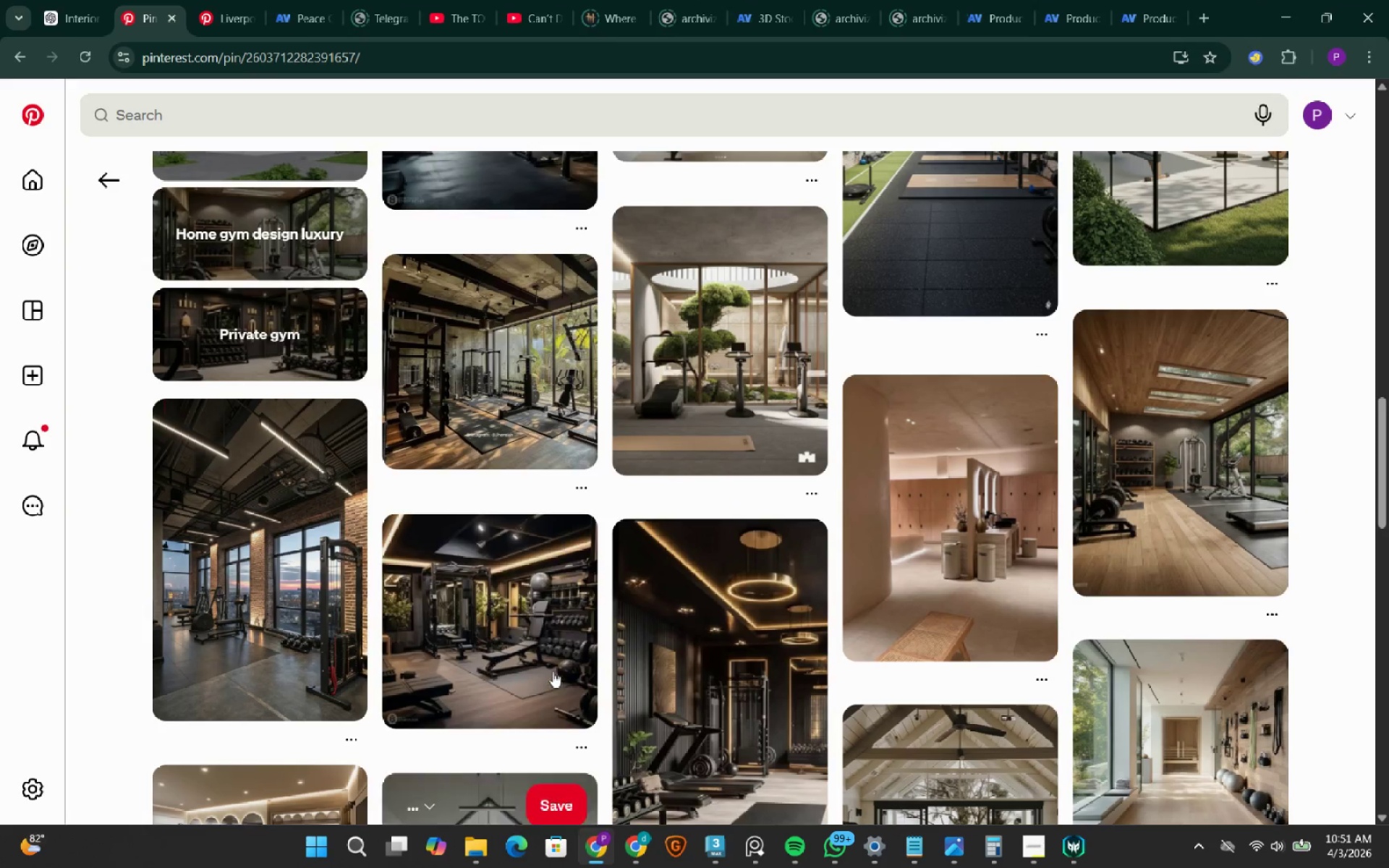 
mouse_move([635, 603])
 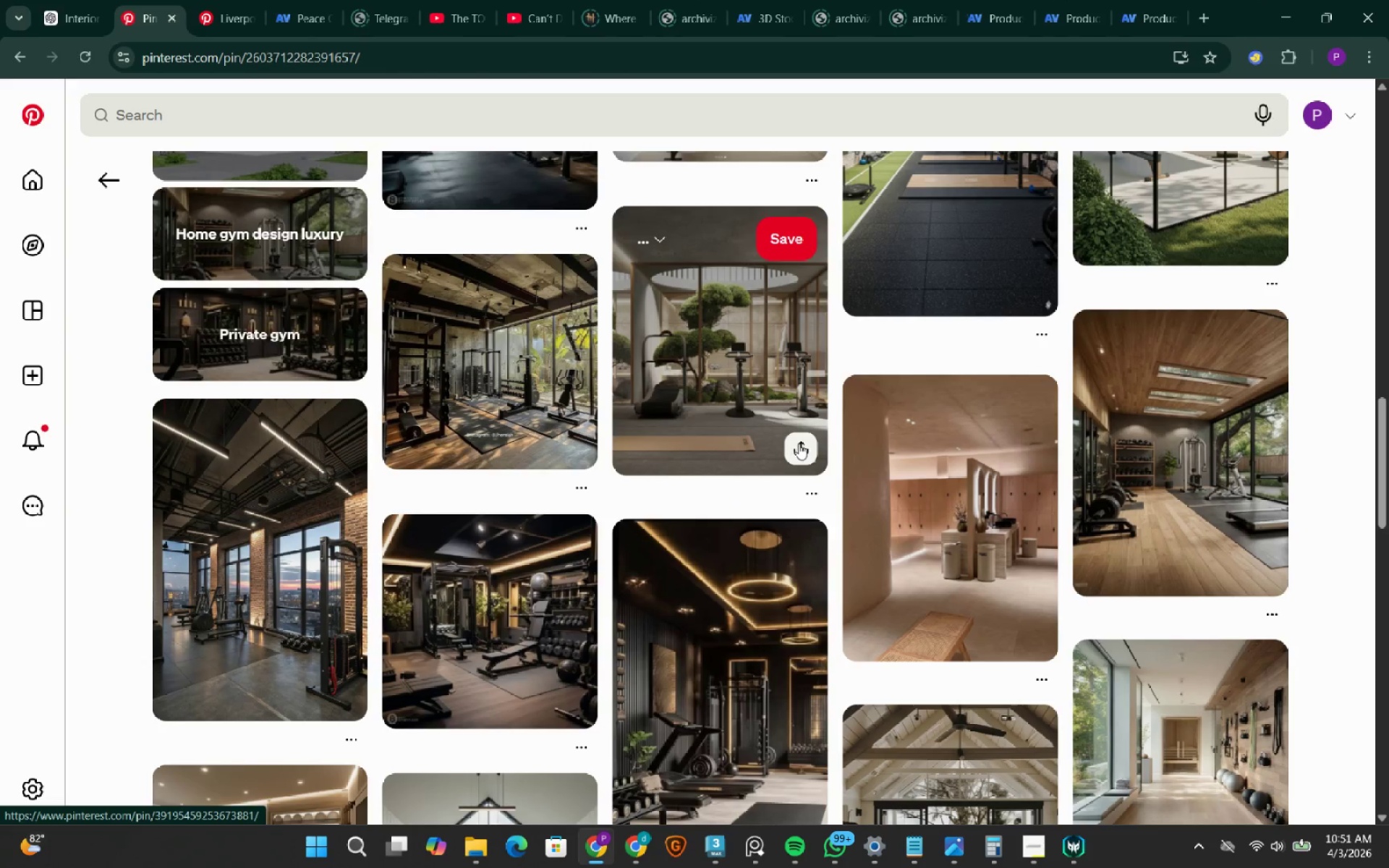 
scroll: coordinate [799, 443], scroll_direction: down, amount: 2.0
 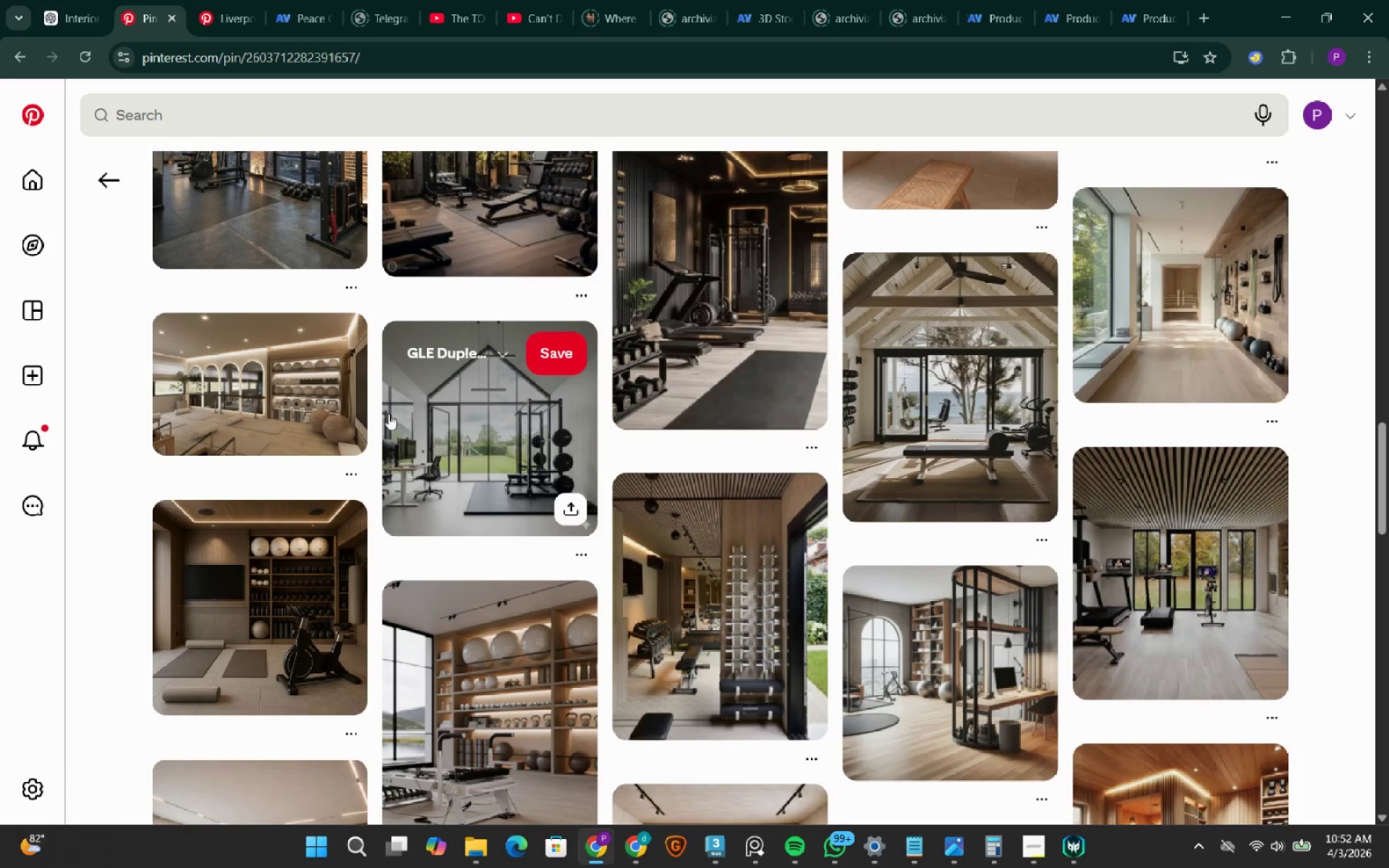 
left_click([487, 436])
 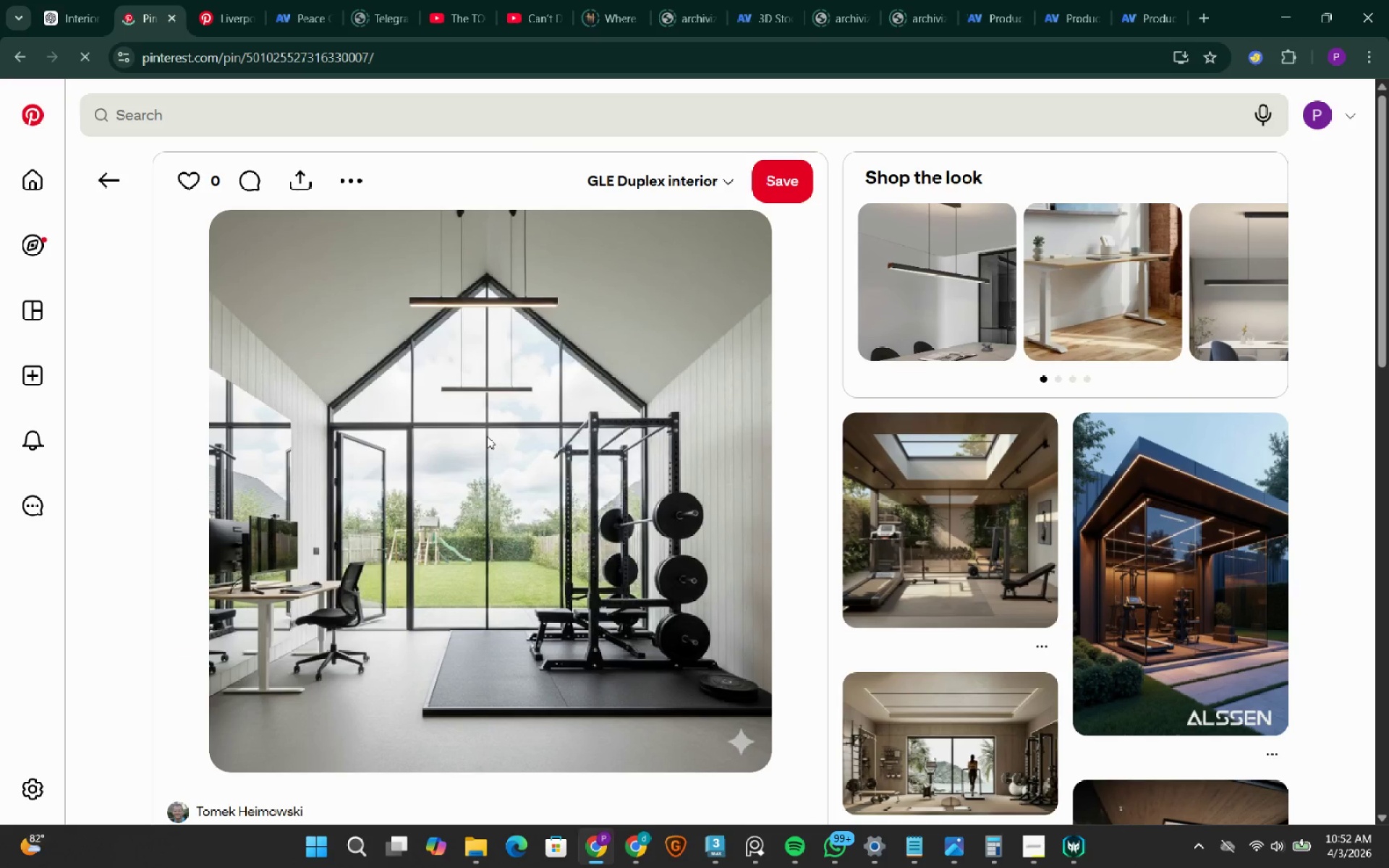 
wait(8.19)
 